 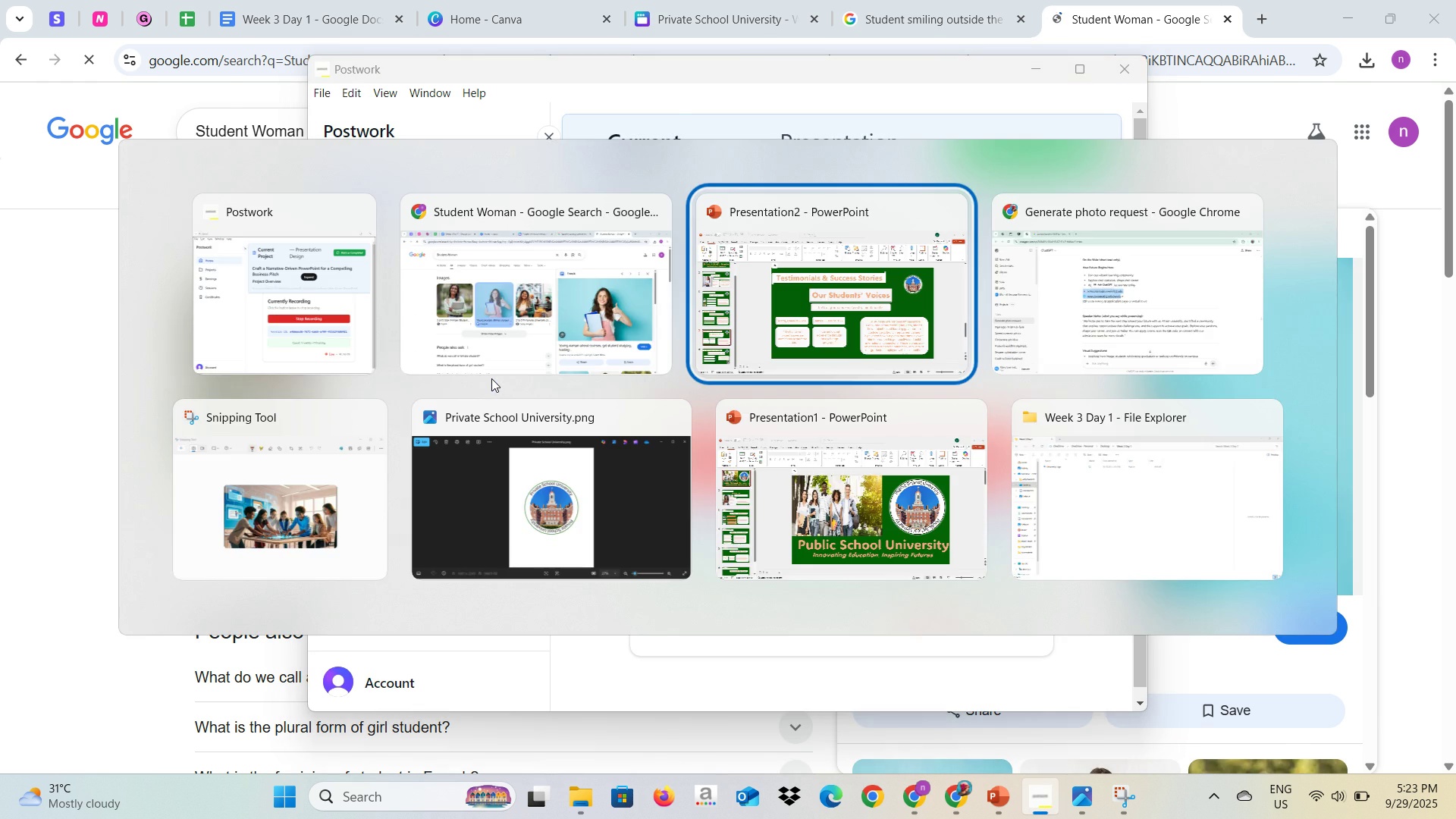 
key(Alt+Tab)
 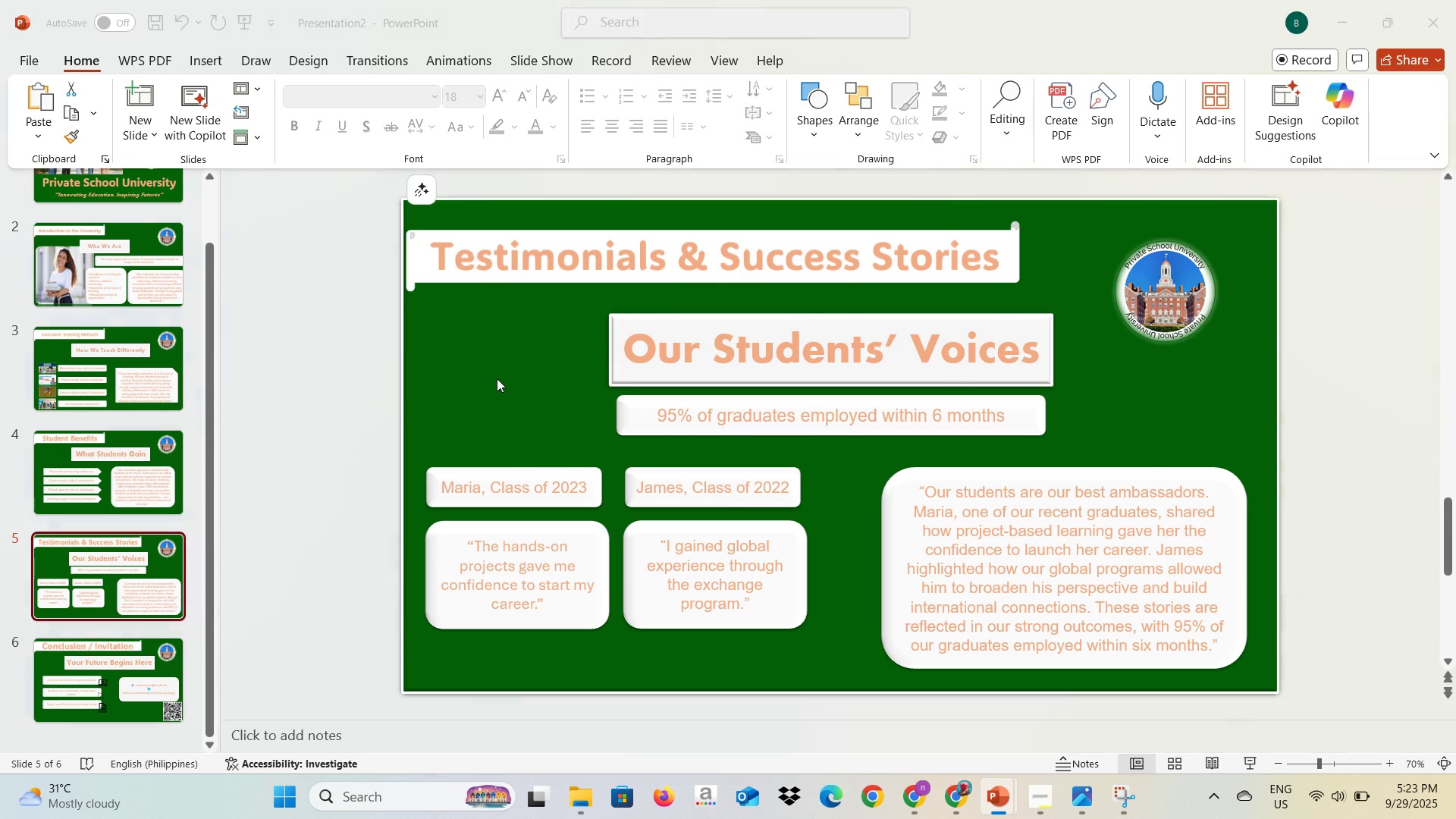 
key(Alt+Tab)
 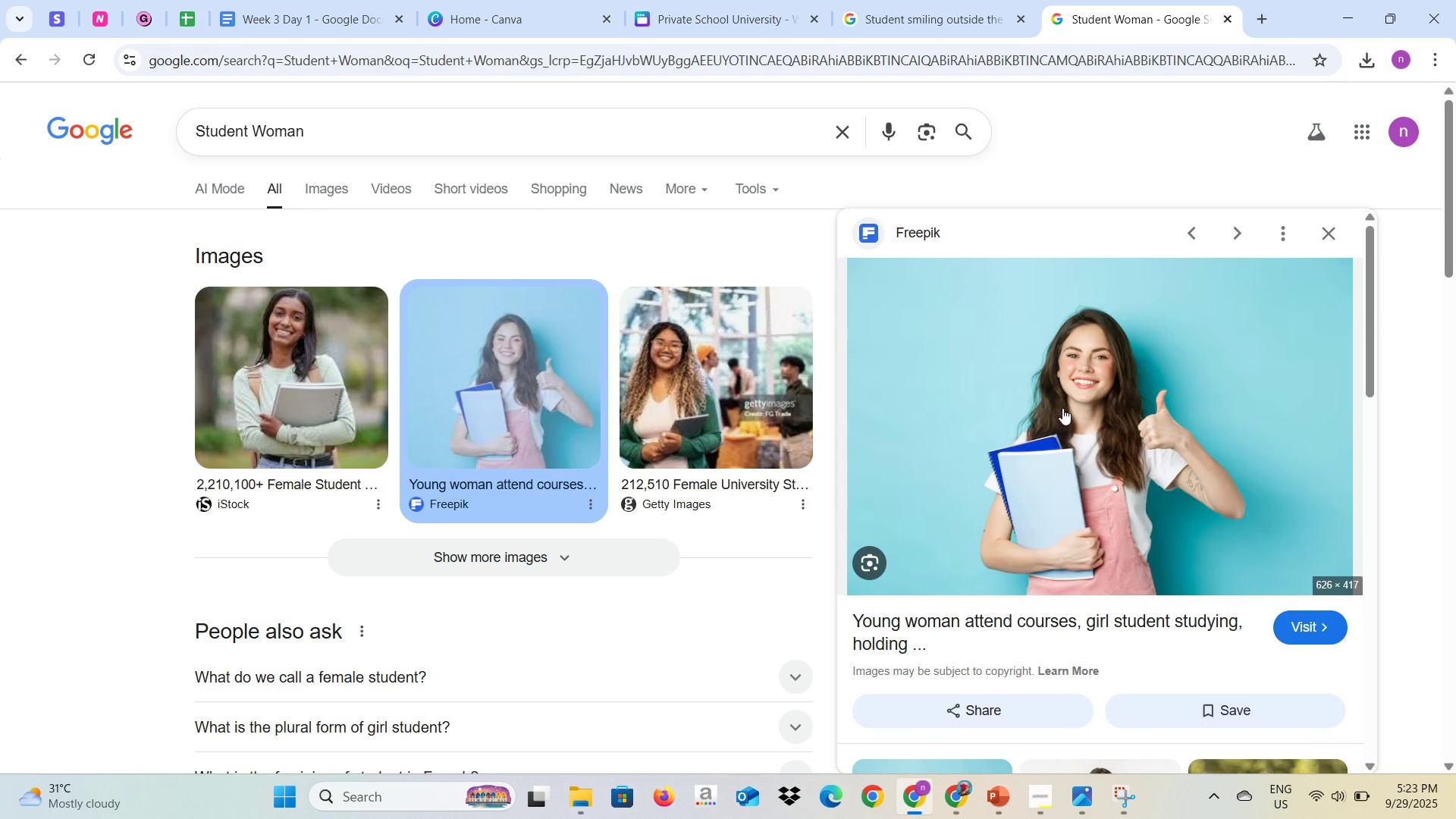 
right_click([1071, 398])
 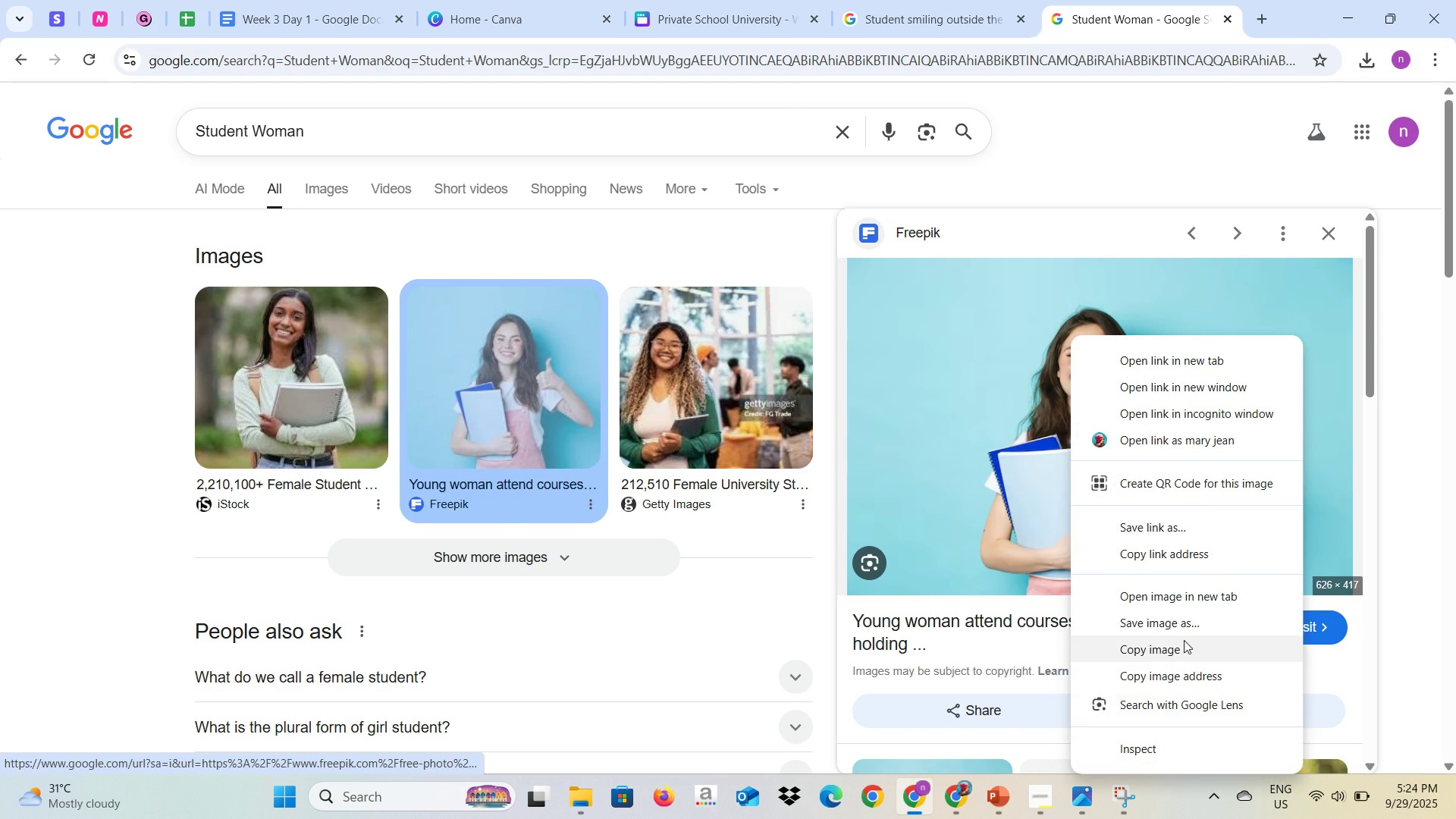 
left_click([1184, 640])
 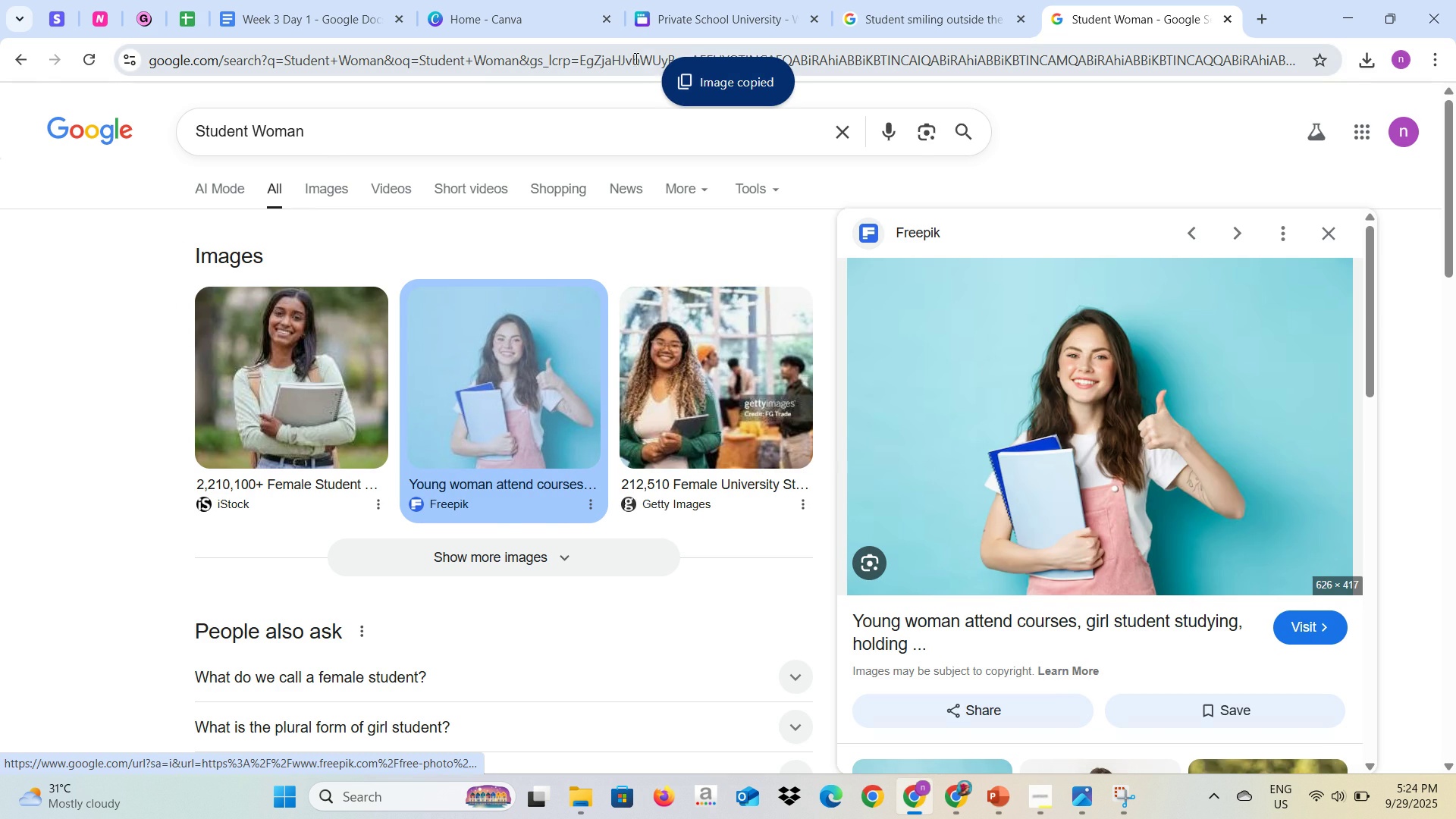 
key(Alt+Tab)
 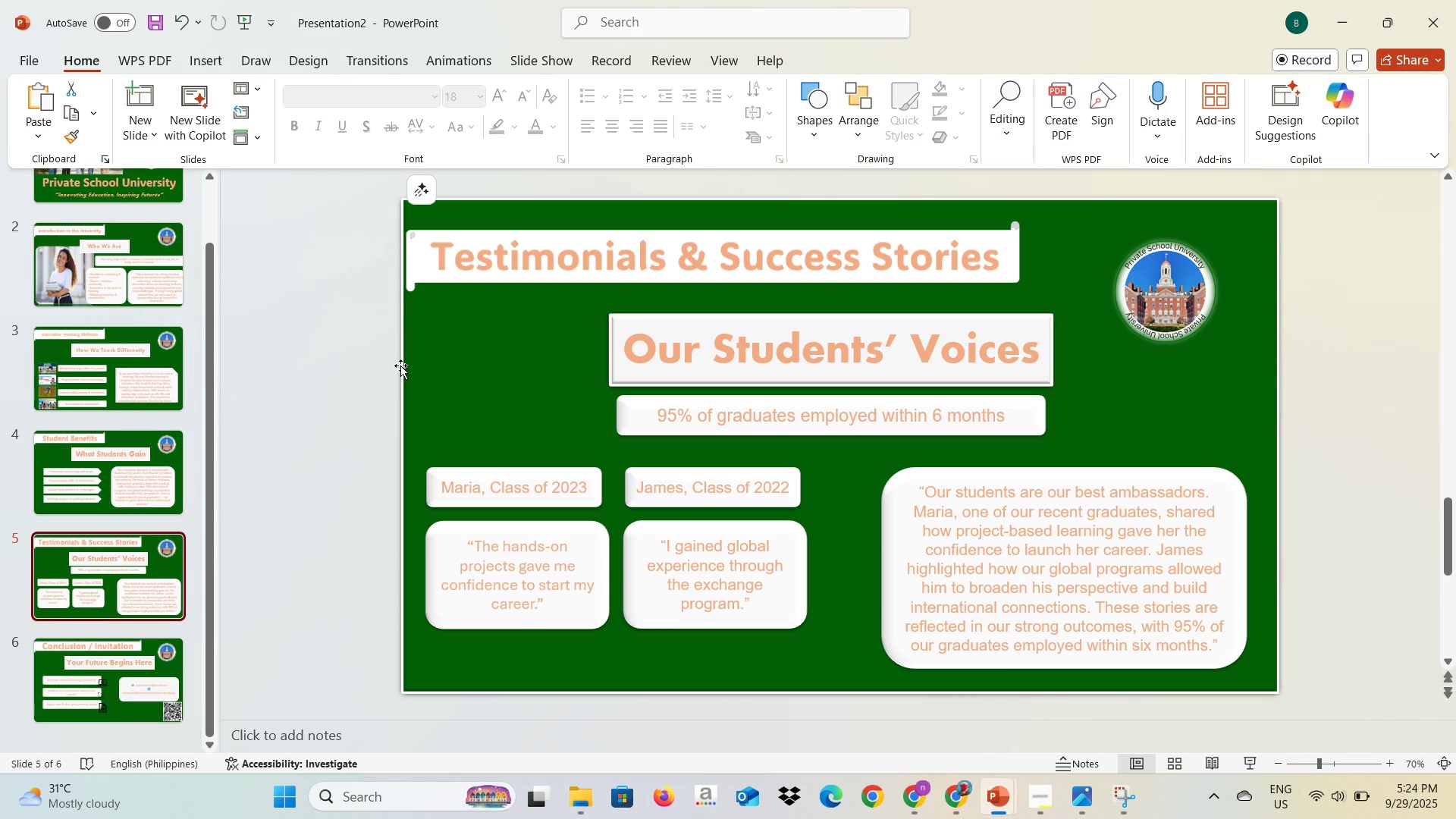 
left_click([391, 369])
 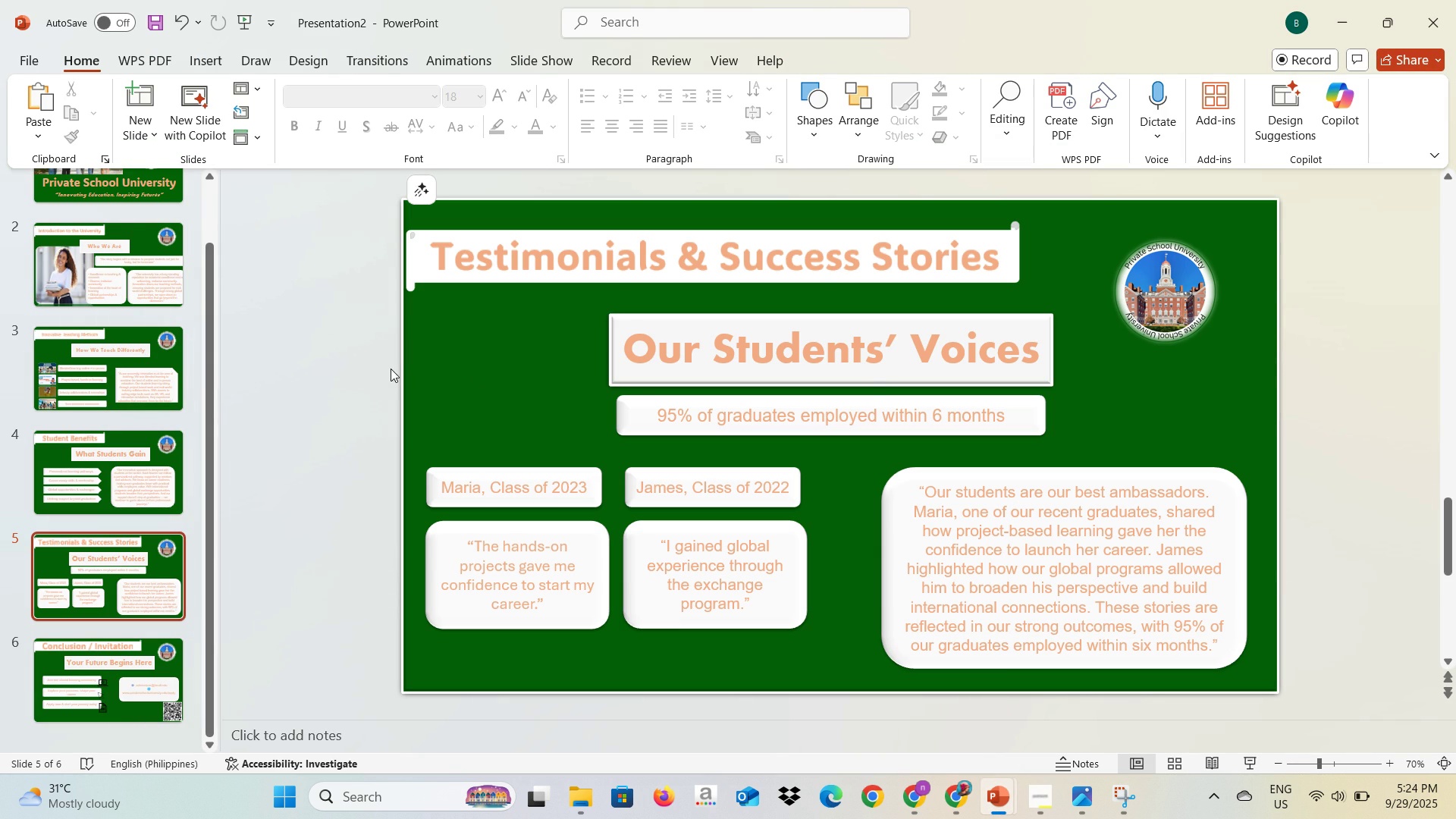 
key(Control+V)
 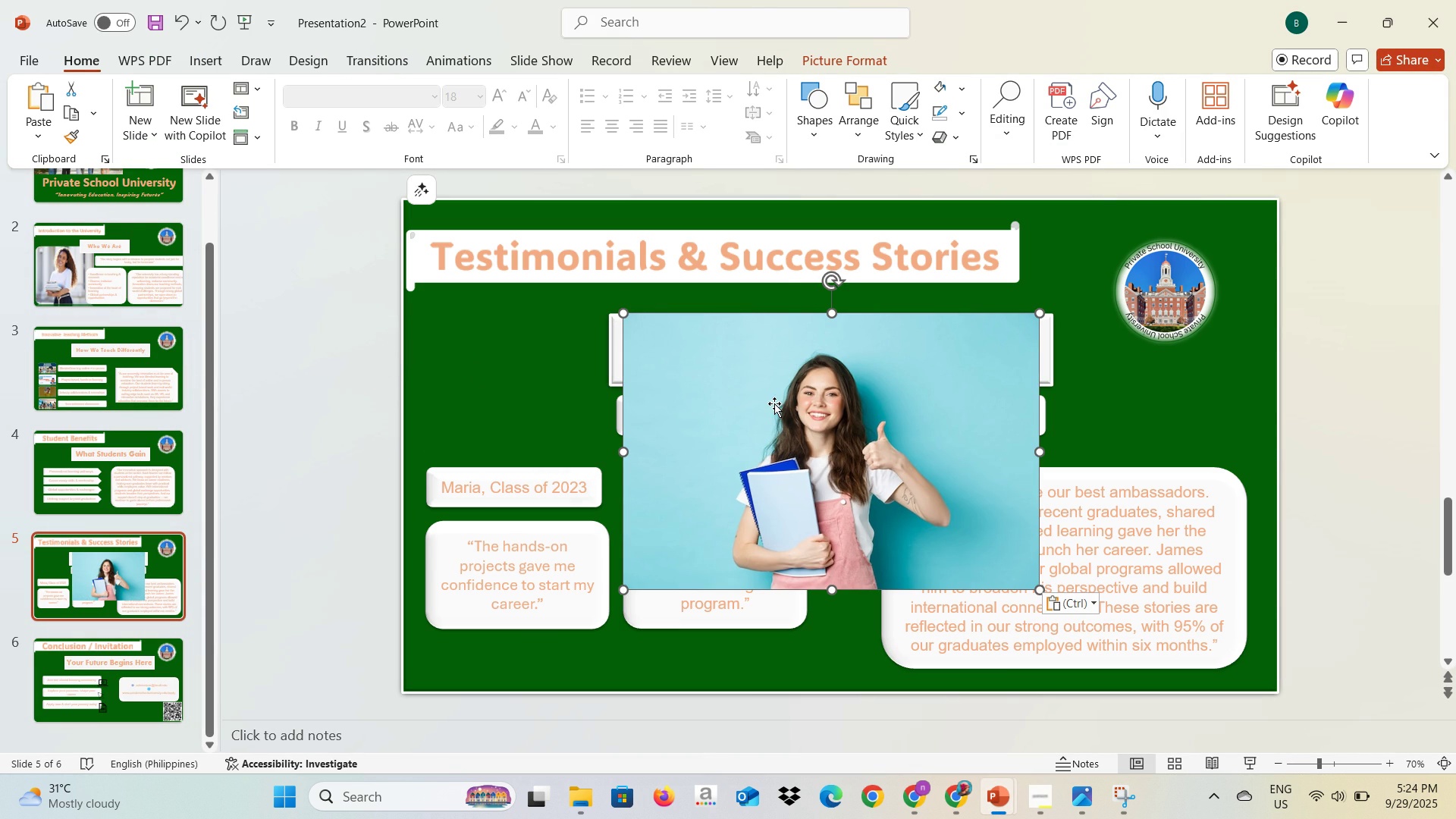 
wait(5.82)
 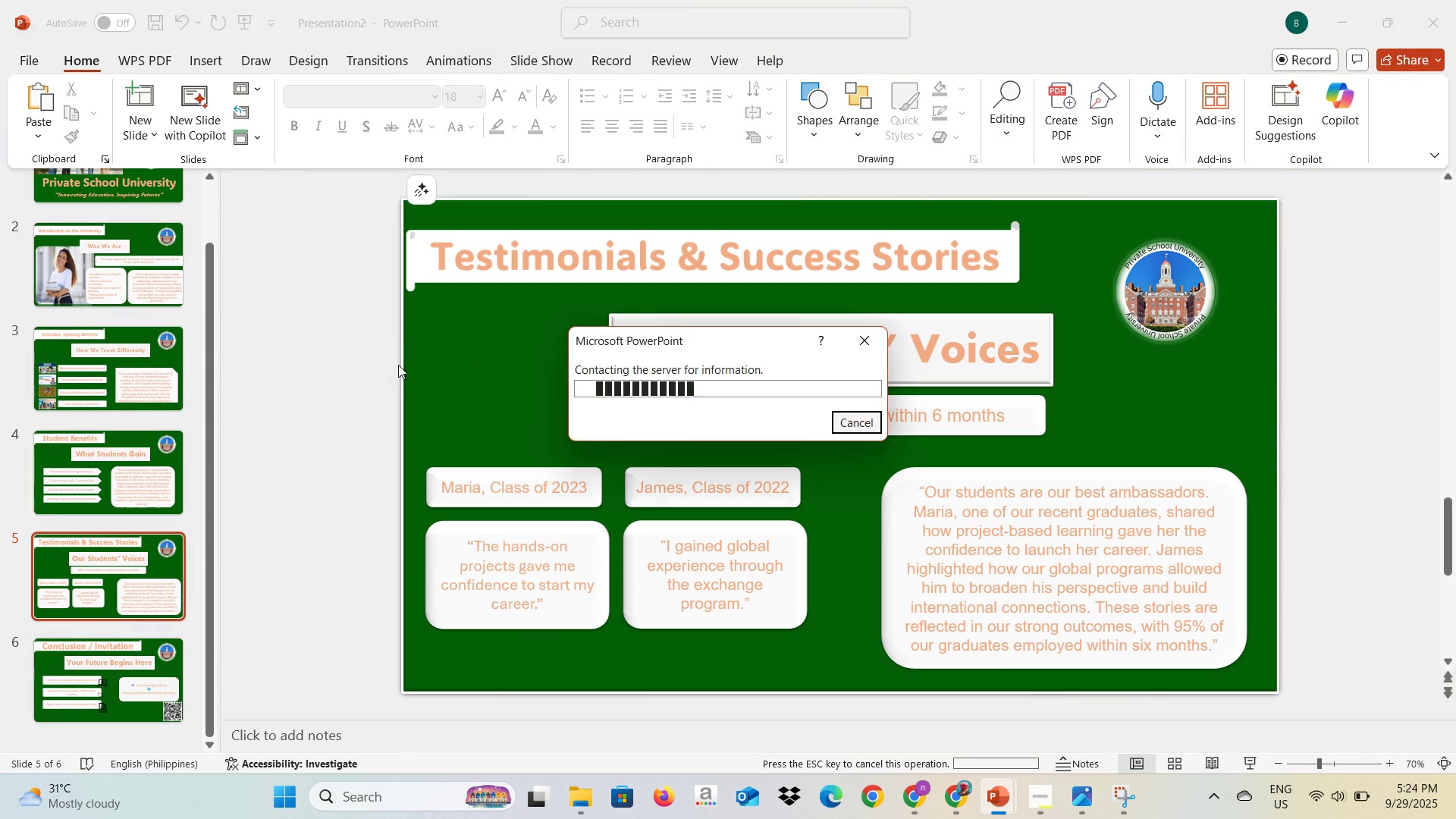 
double_click([688, 375])
 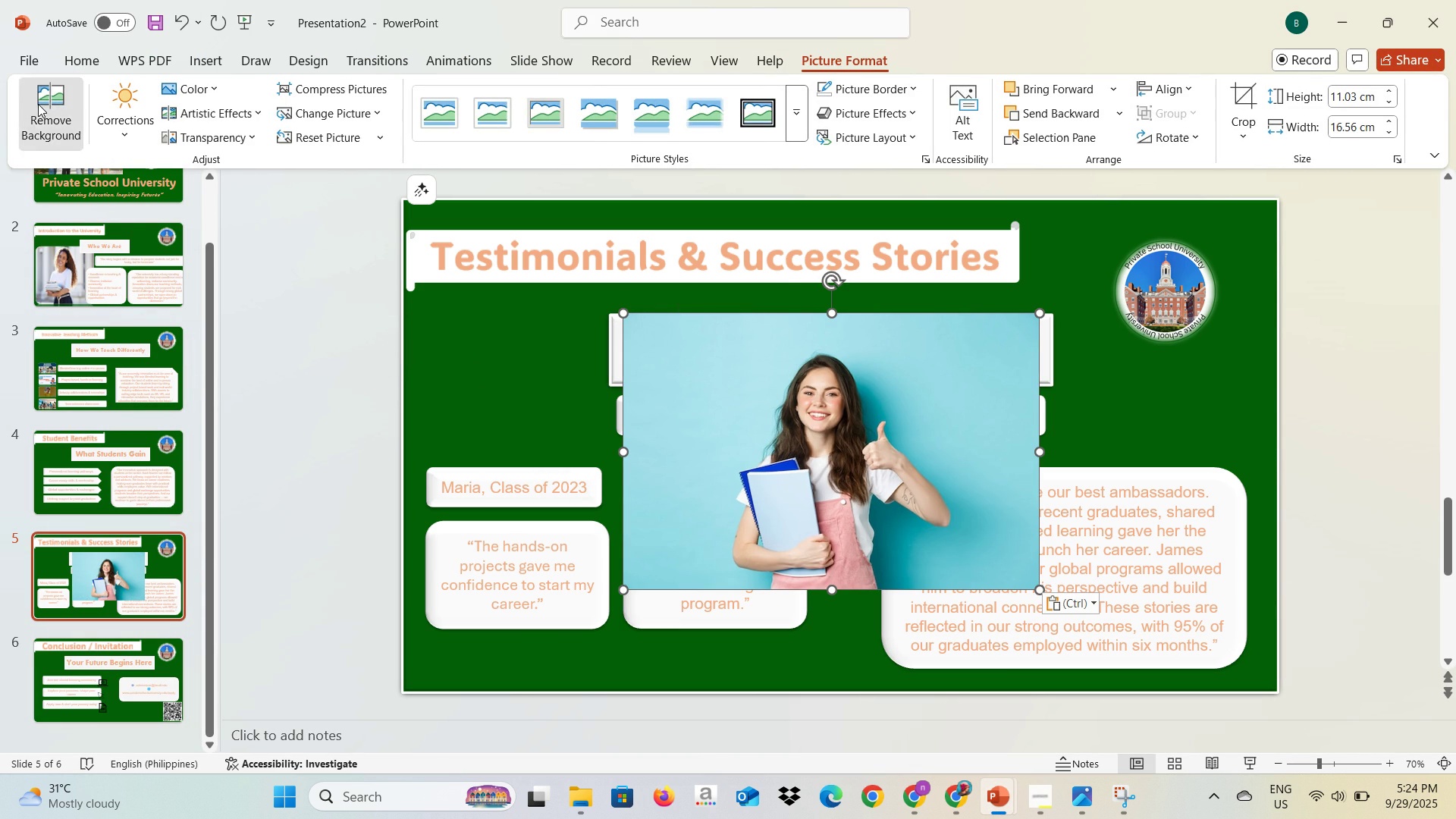 
left_click([38, 104])
 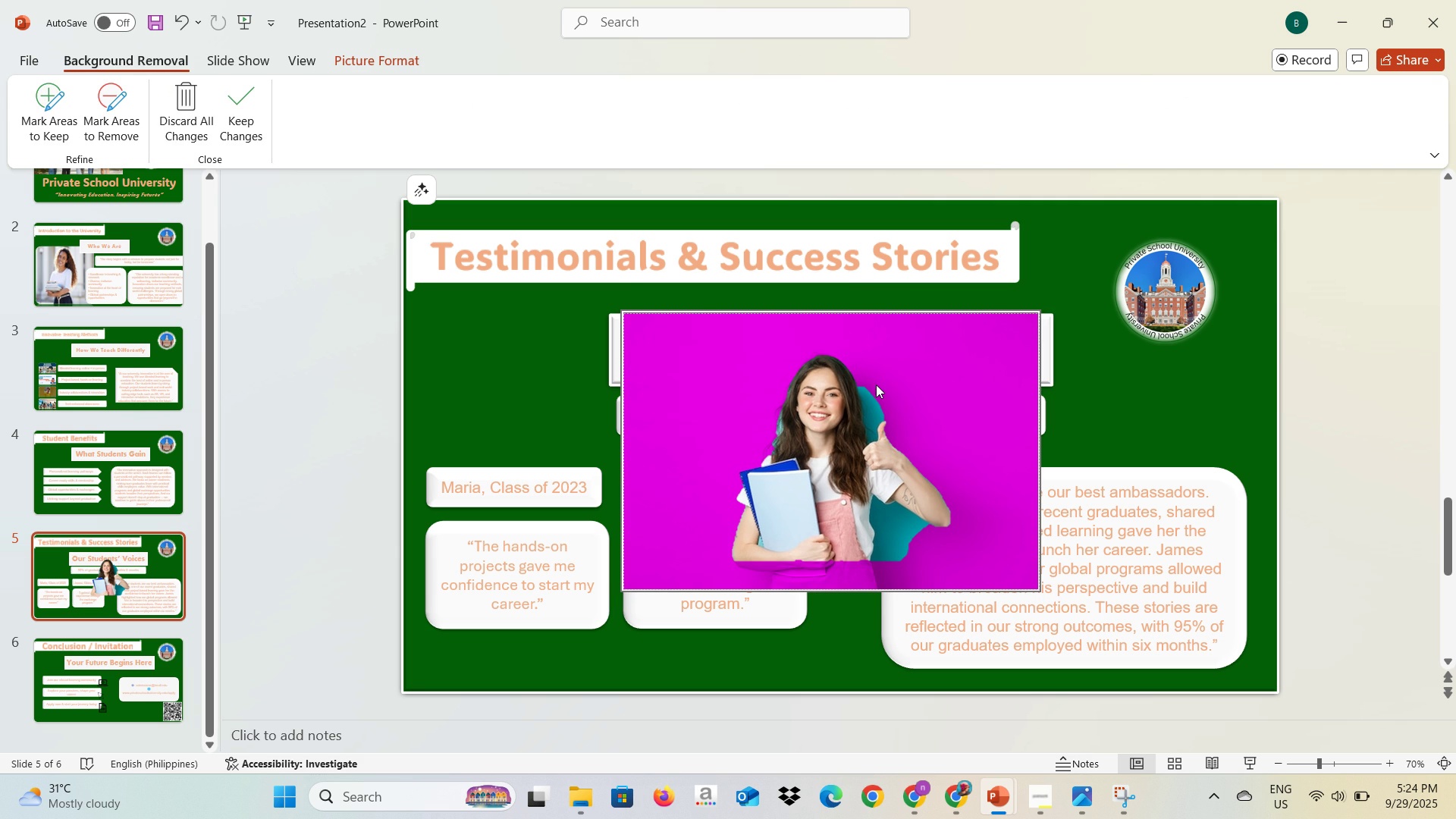 
key(Control+Z)
 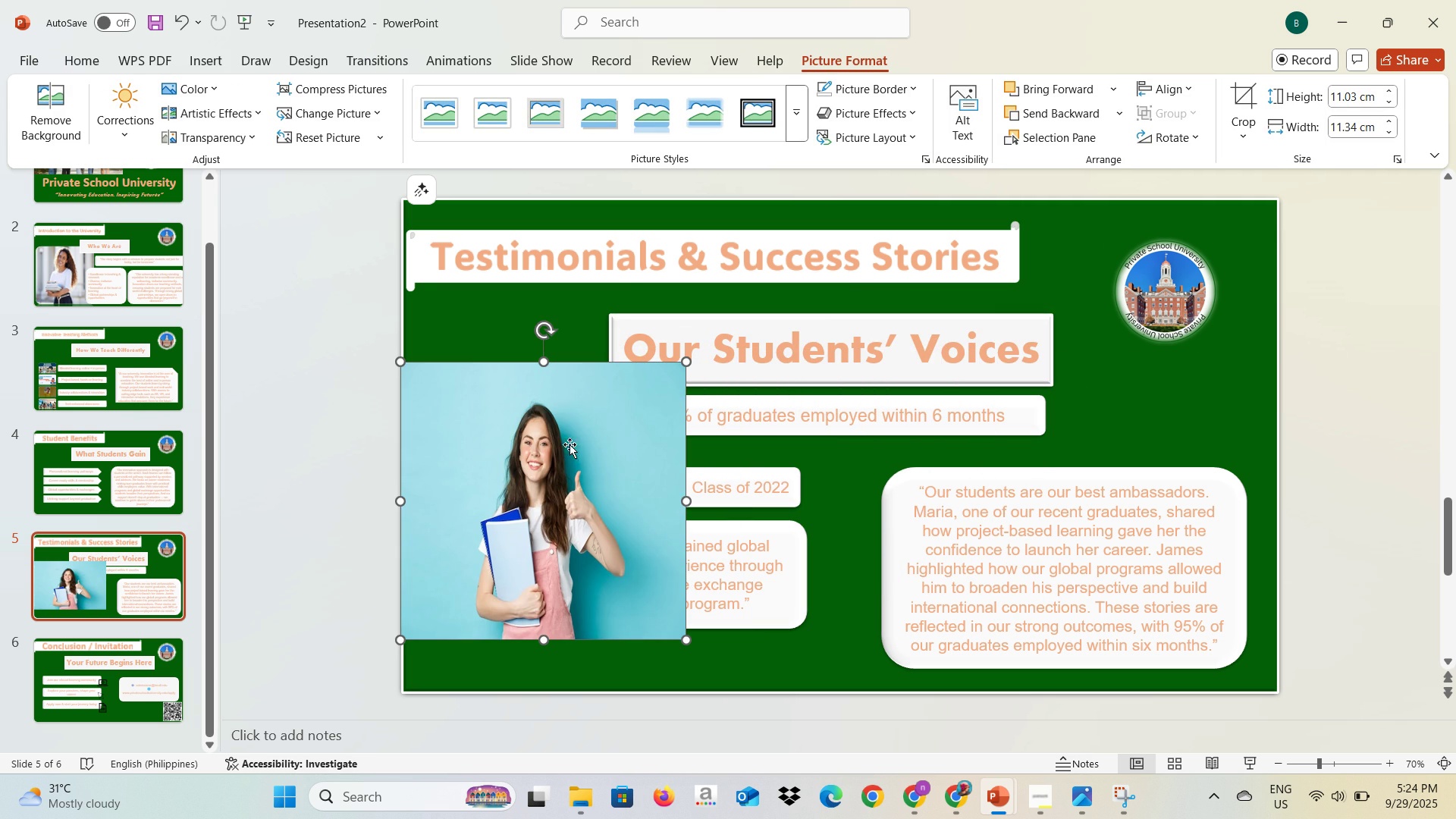 
wait(8.9)
 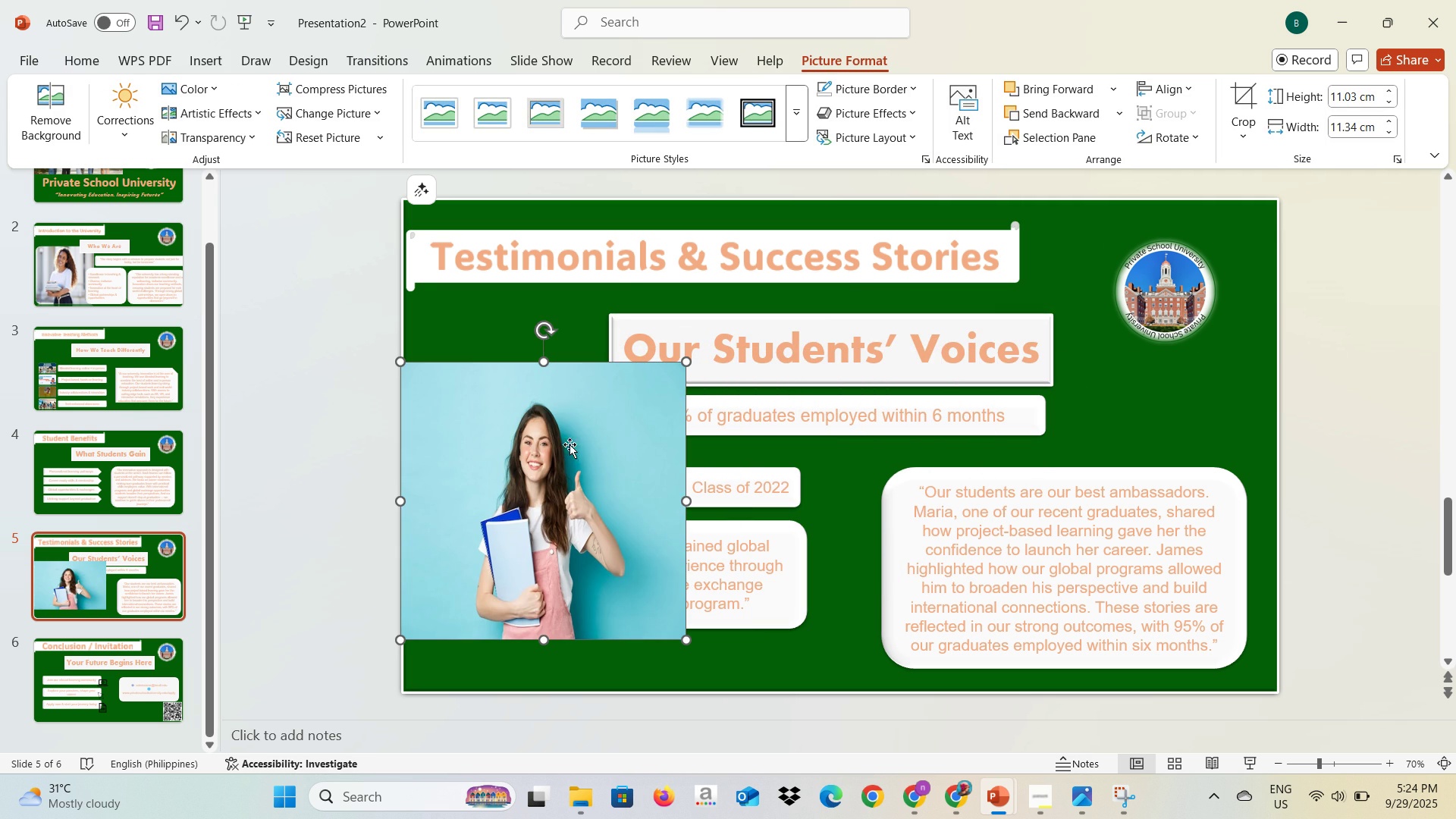 
right_click([632, 419])
 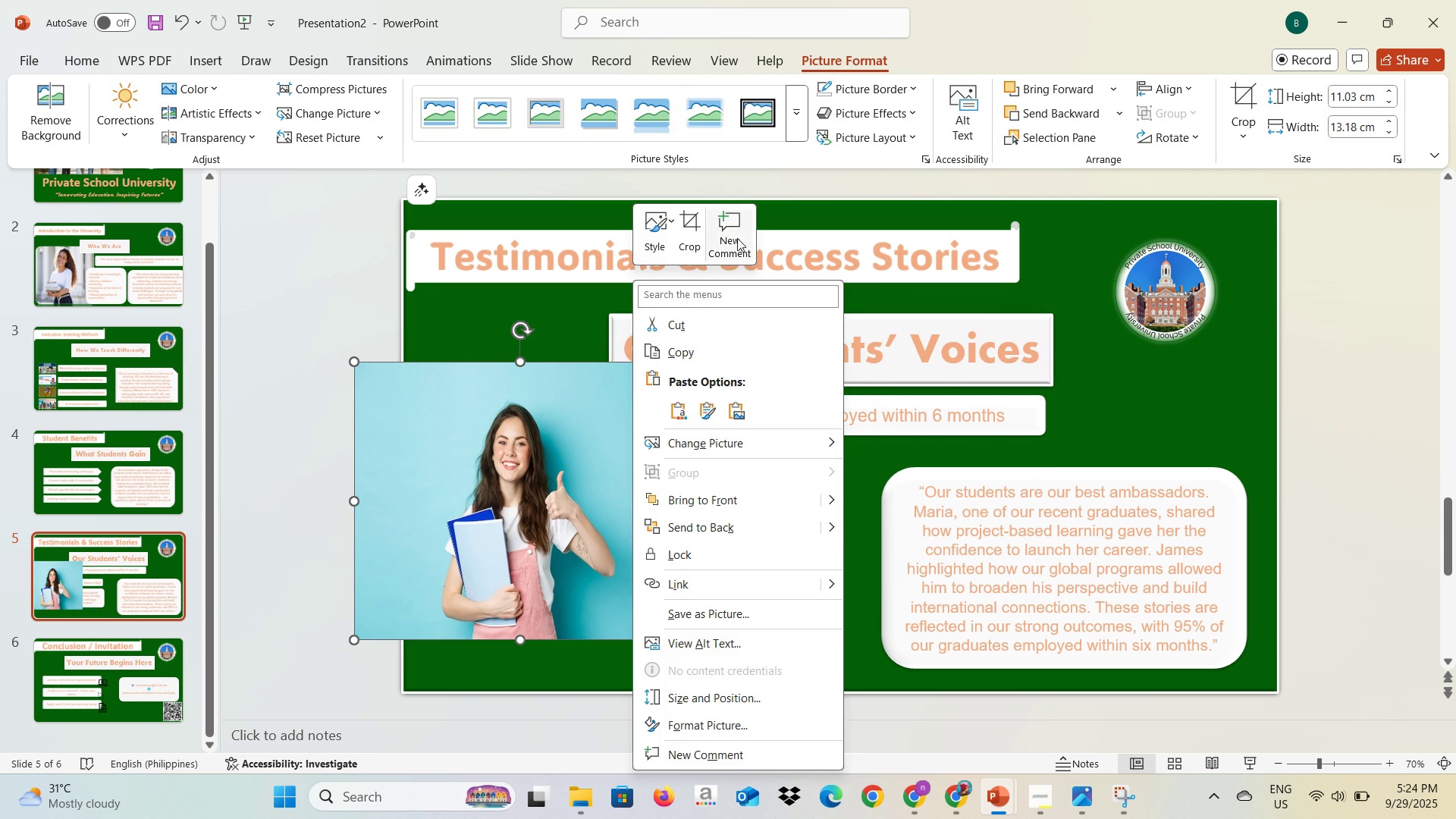 
left_click([739, 238])
 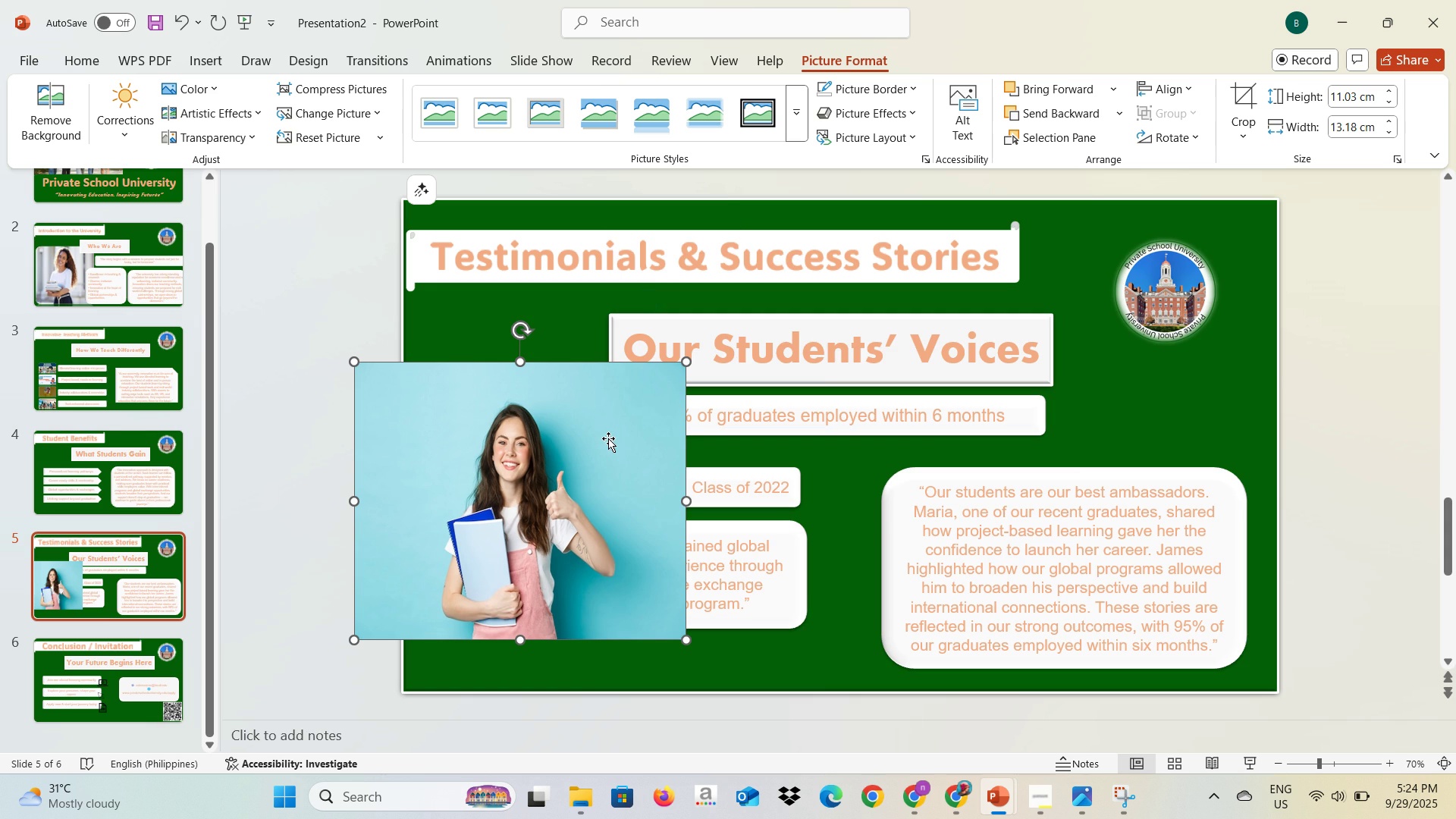 
right_click([608, 438])
 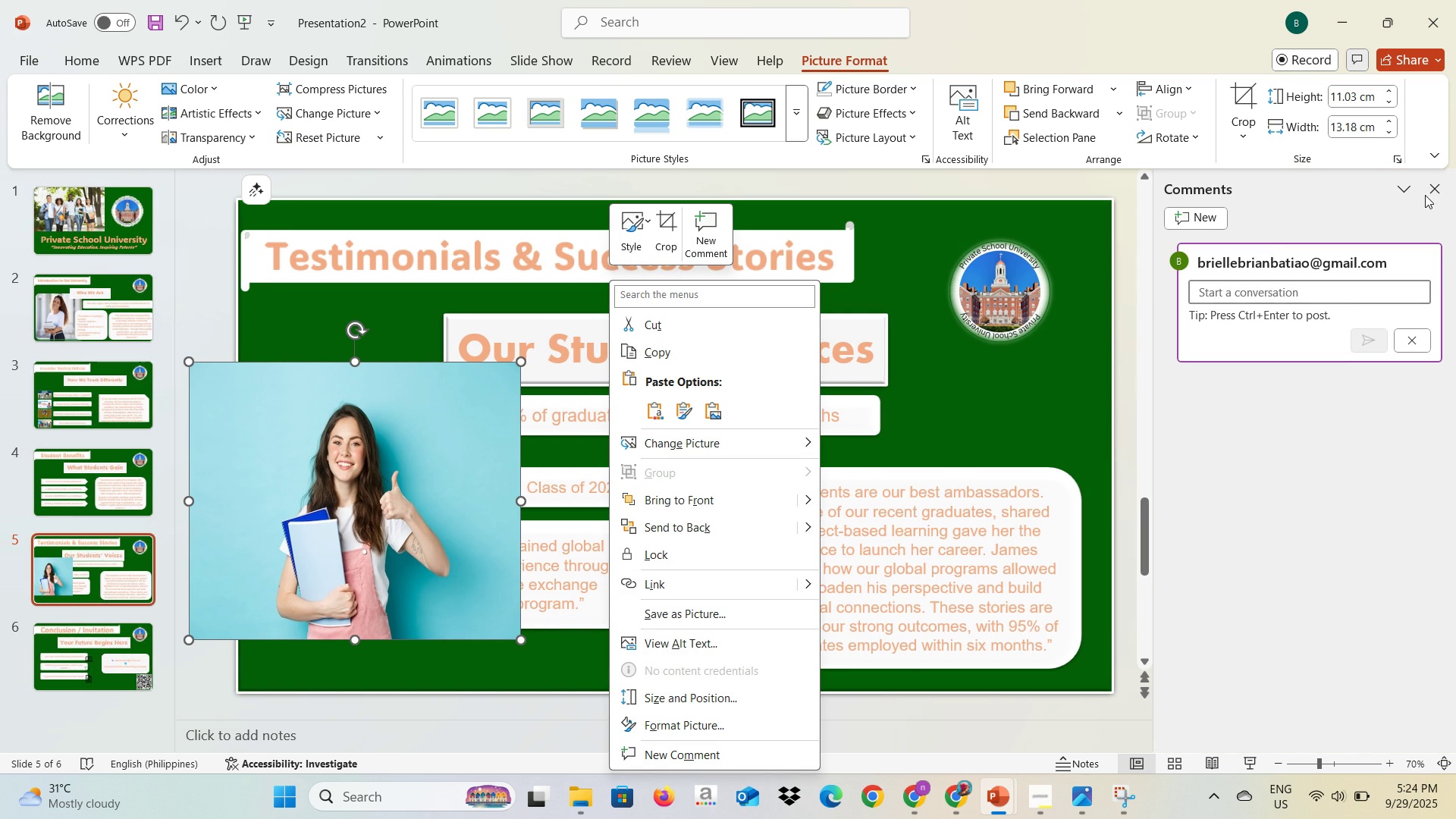 
left_click([1430, 190])
 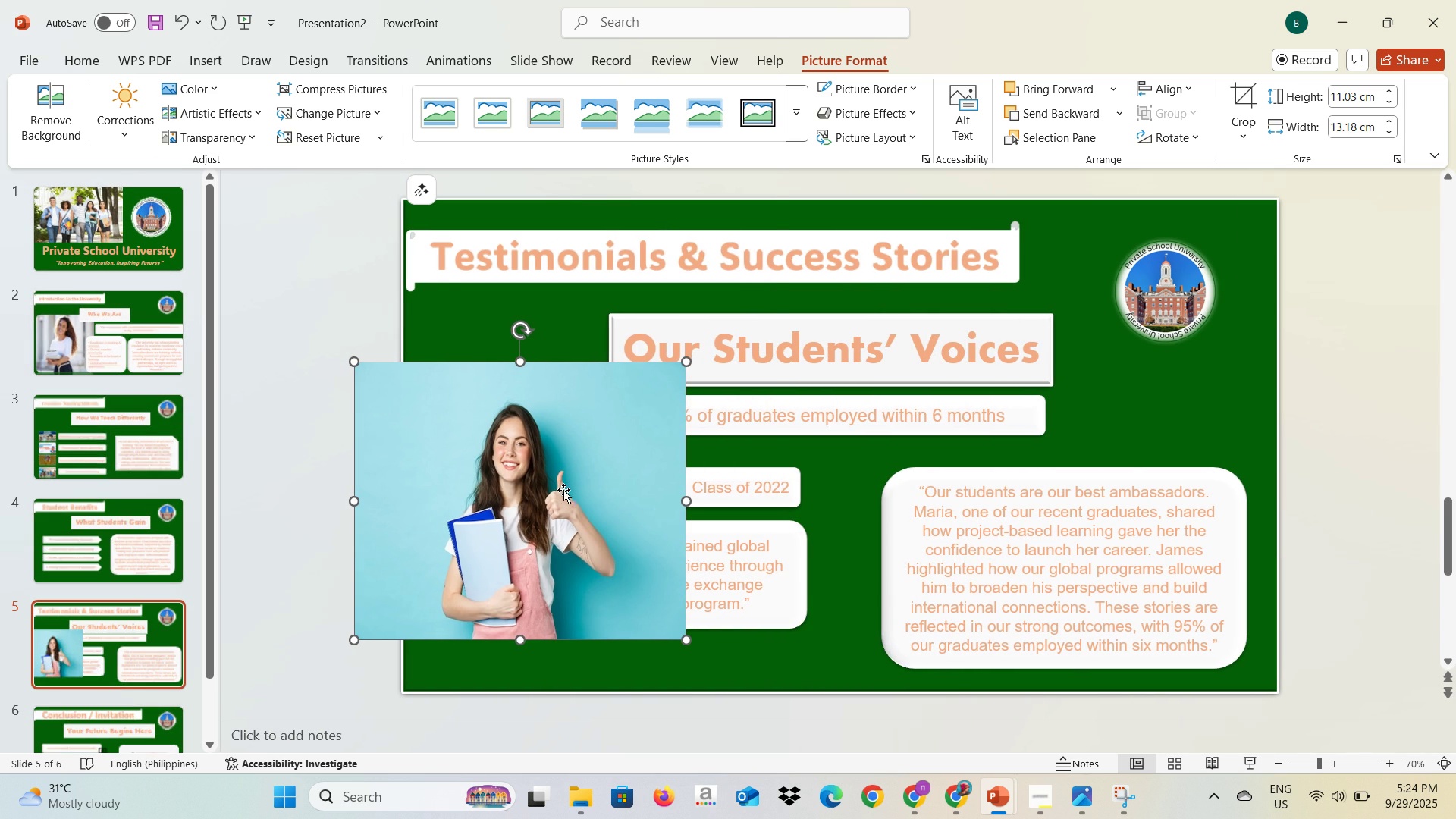 
right_click([563, 490])
 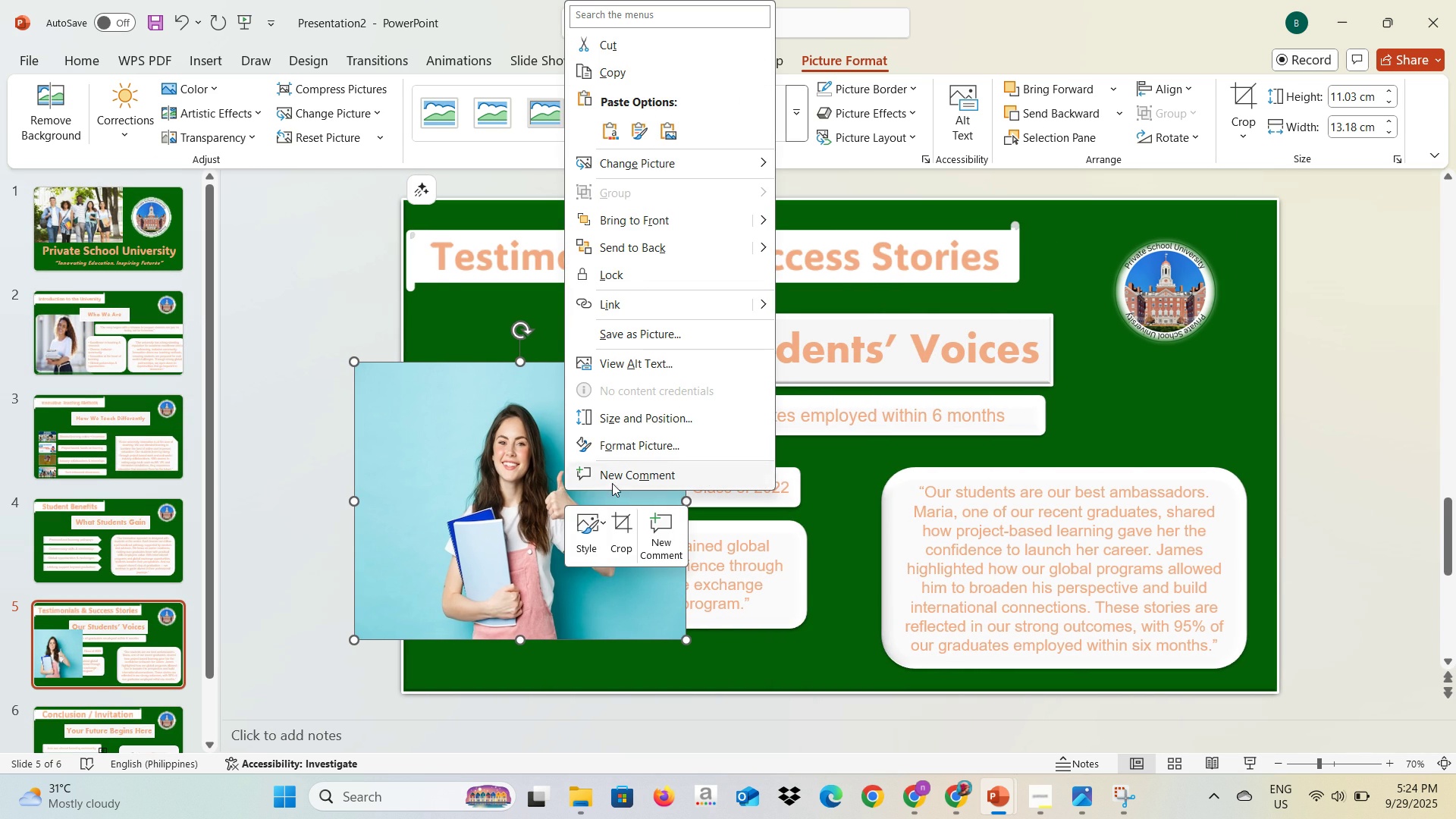 
left_click([555, 530])
 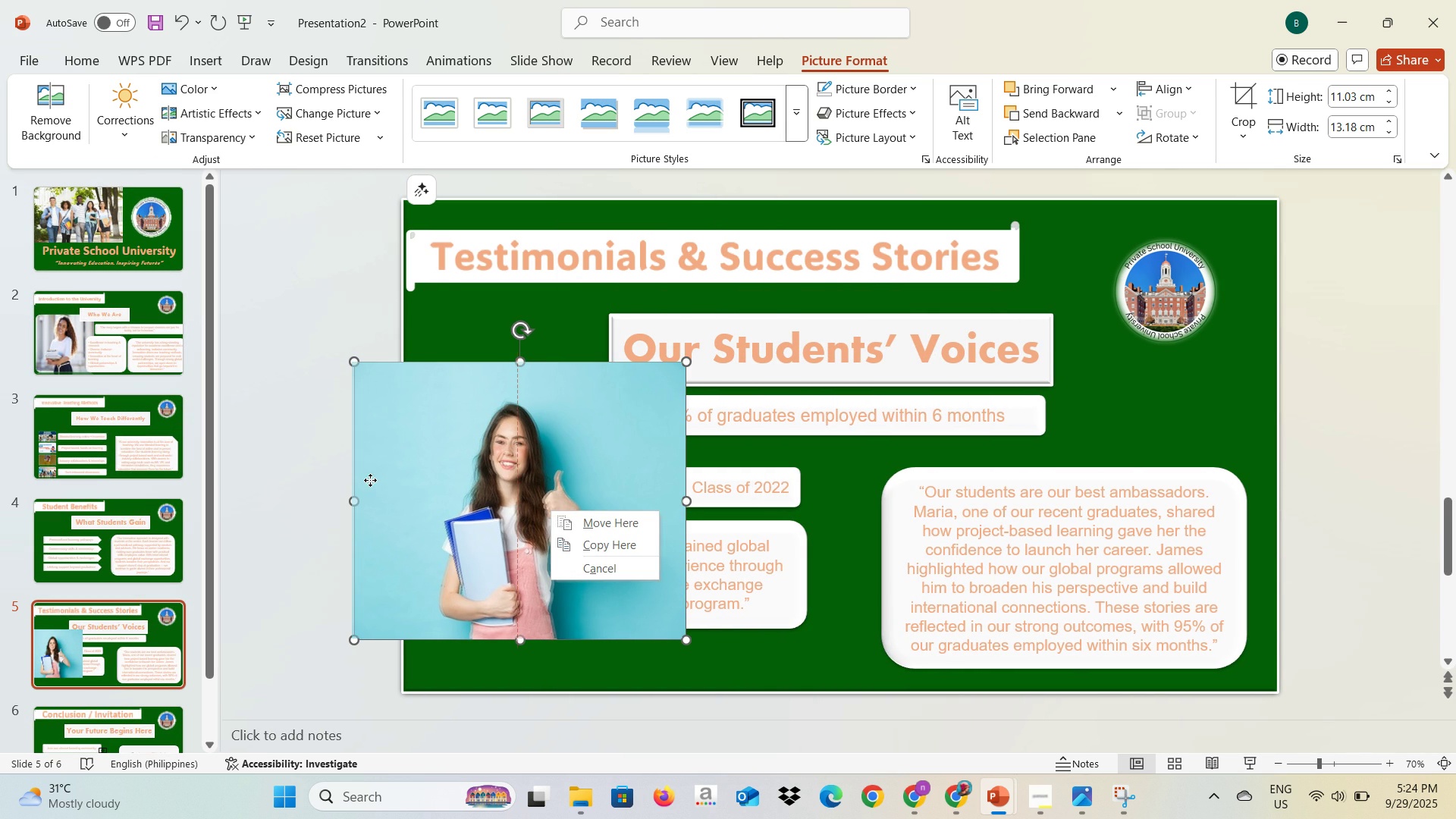 
left_click([329, 484])
 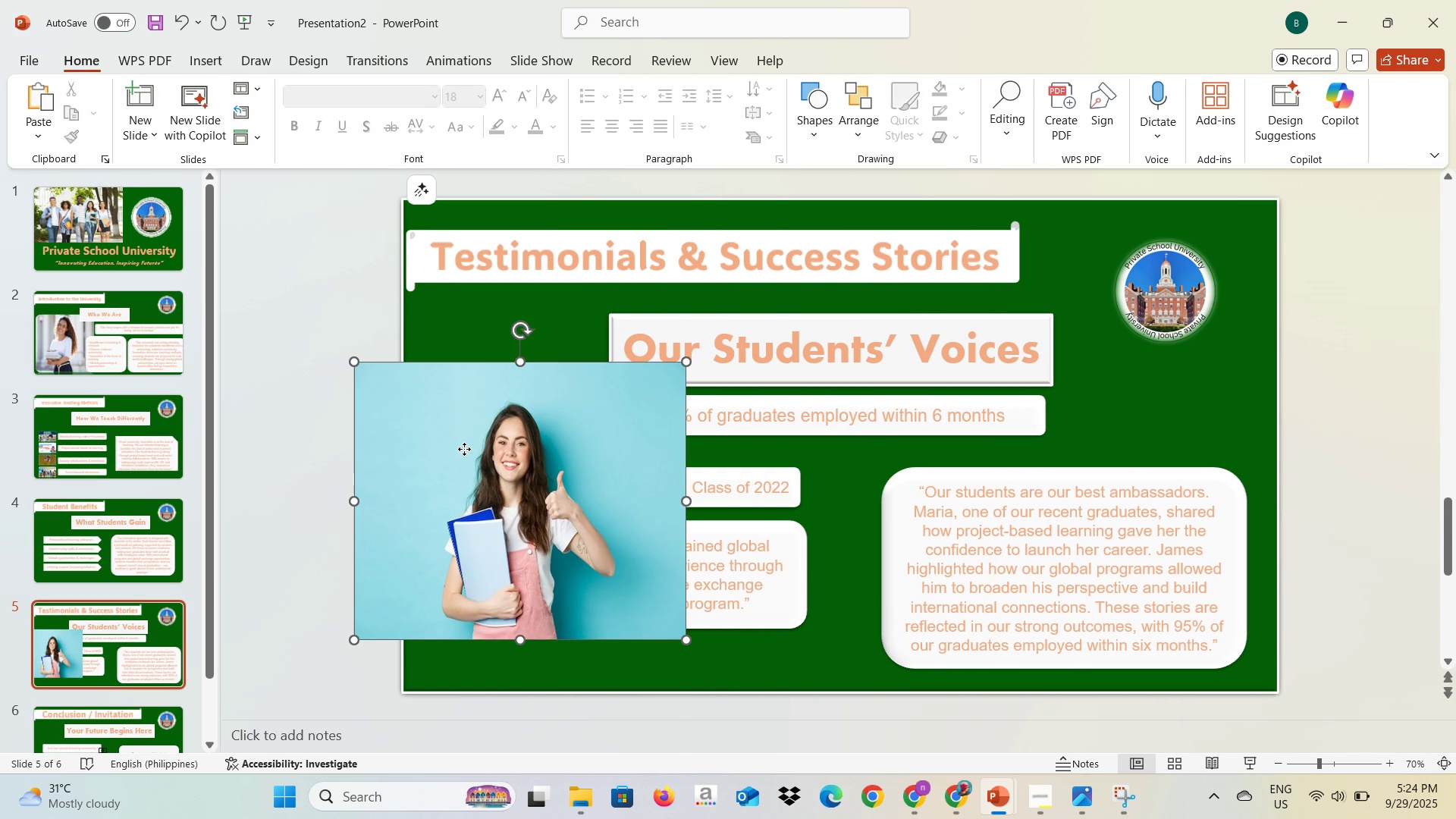 
right_click([464, 449])
 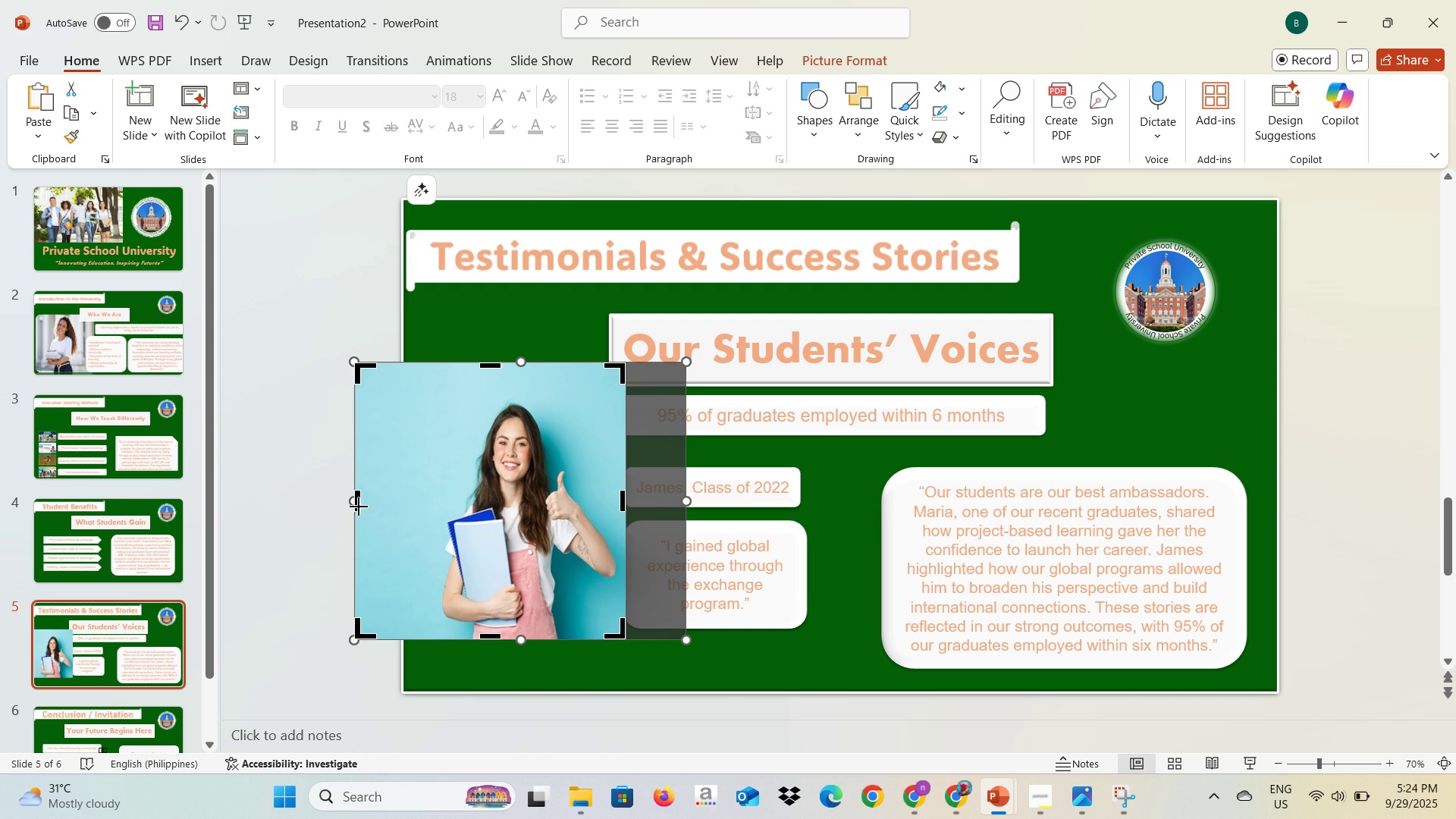 
wait(7.93)
 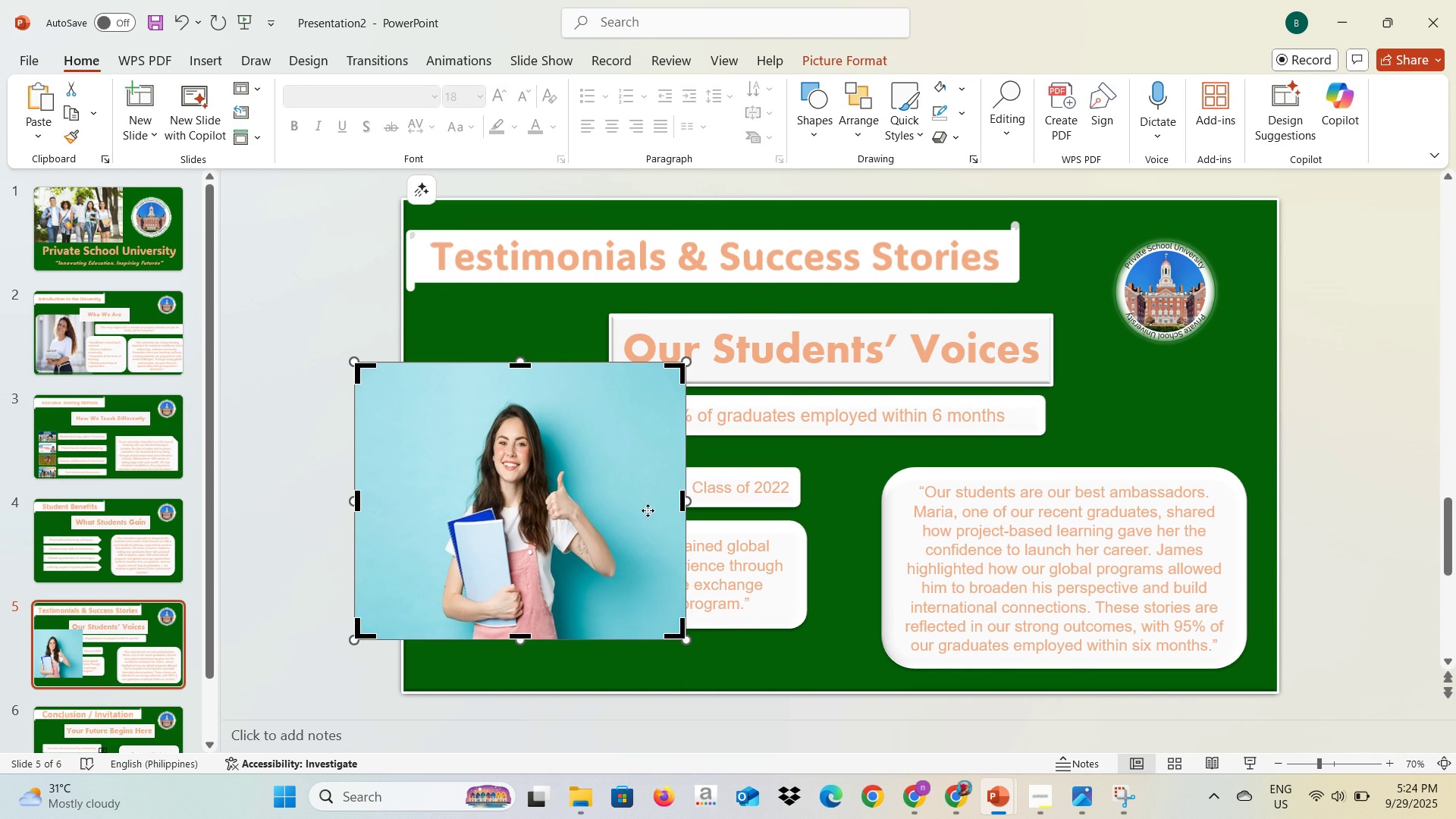 
left_click([307, 367])
 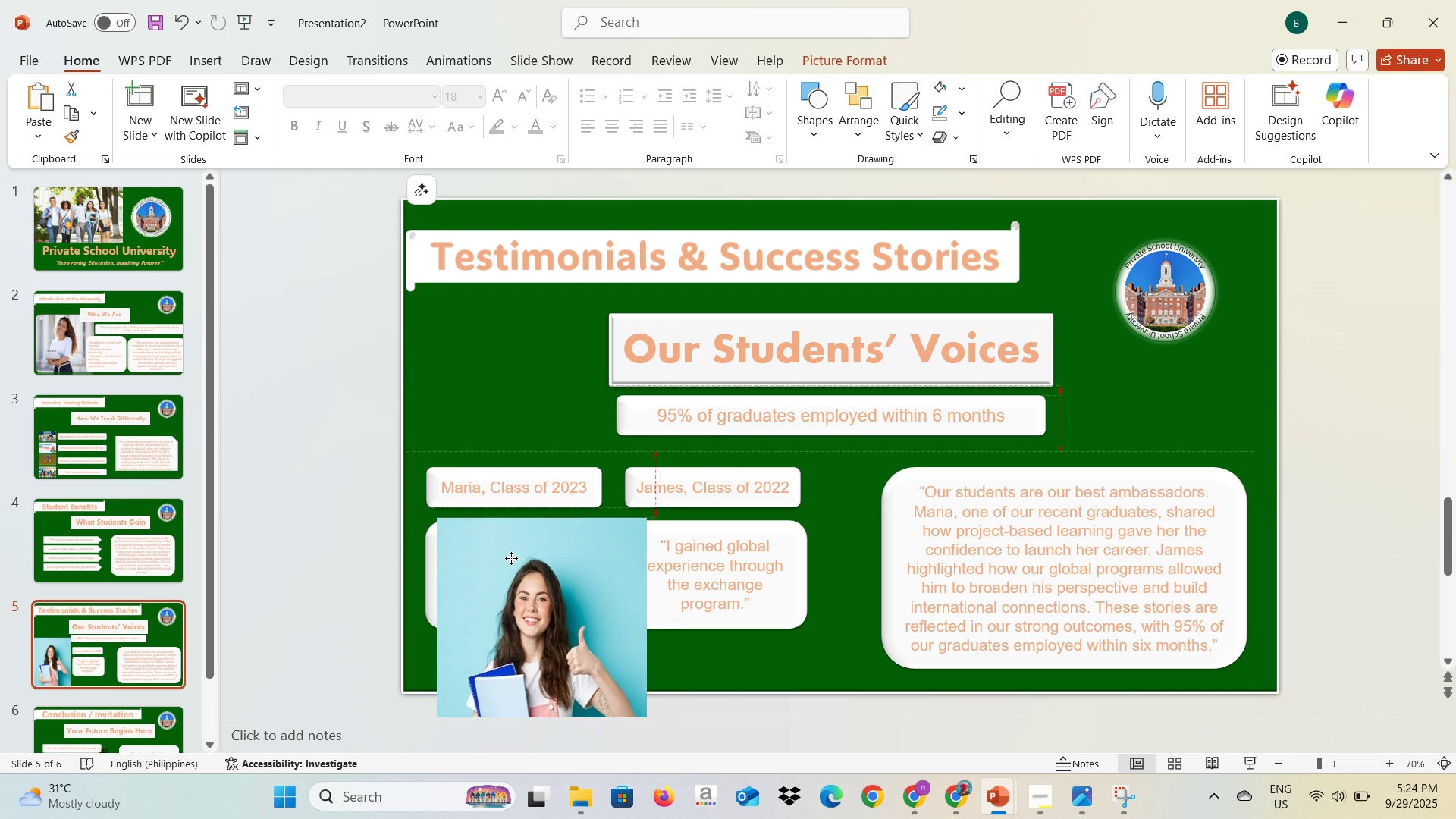 
wait(5.33)
 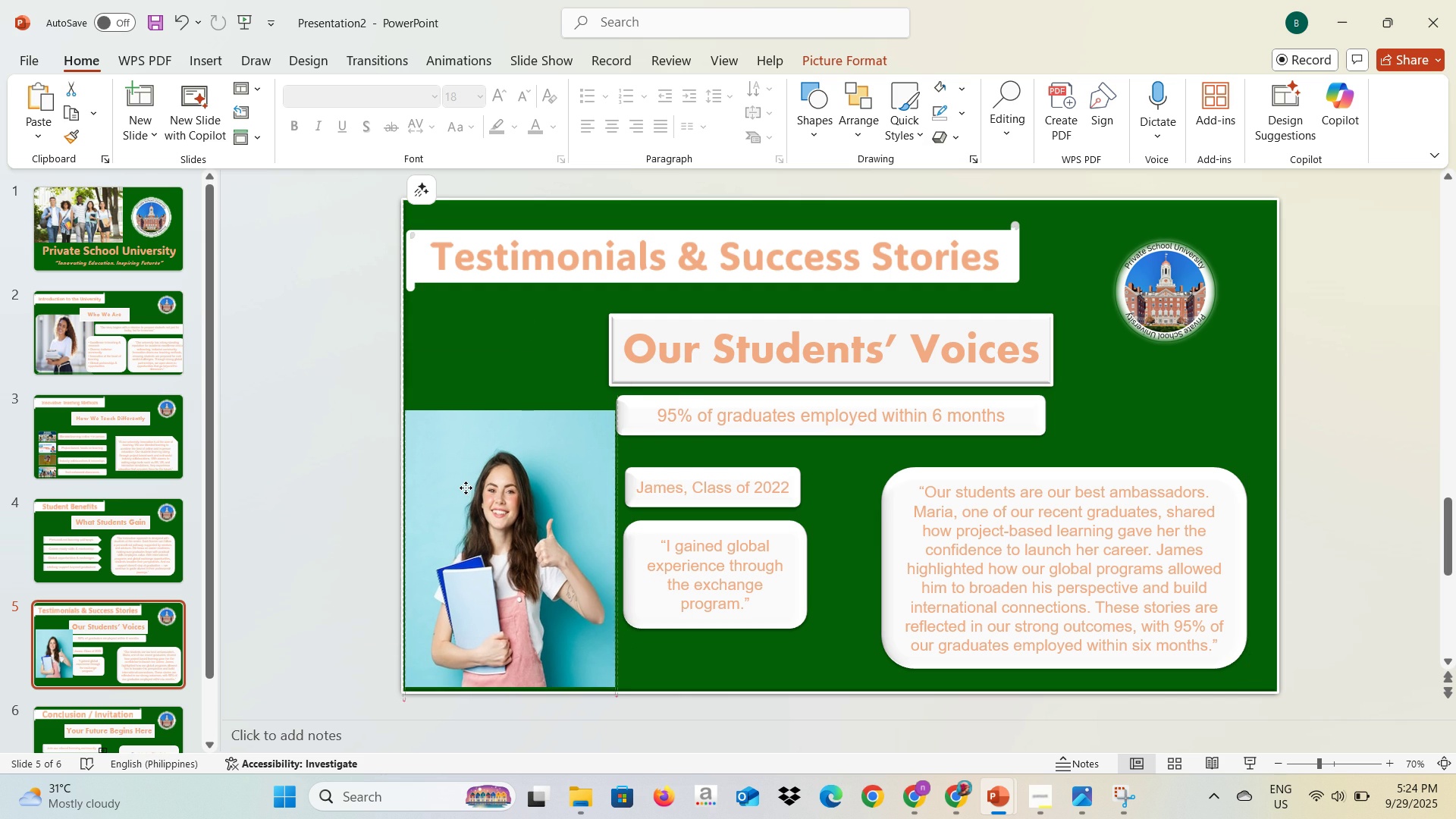 
left_click([436, 497])
 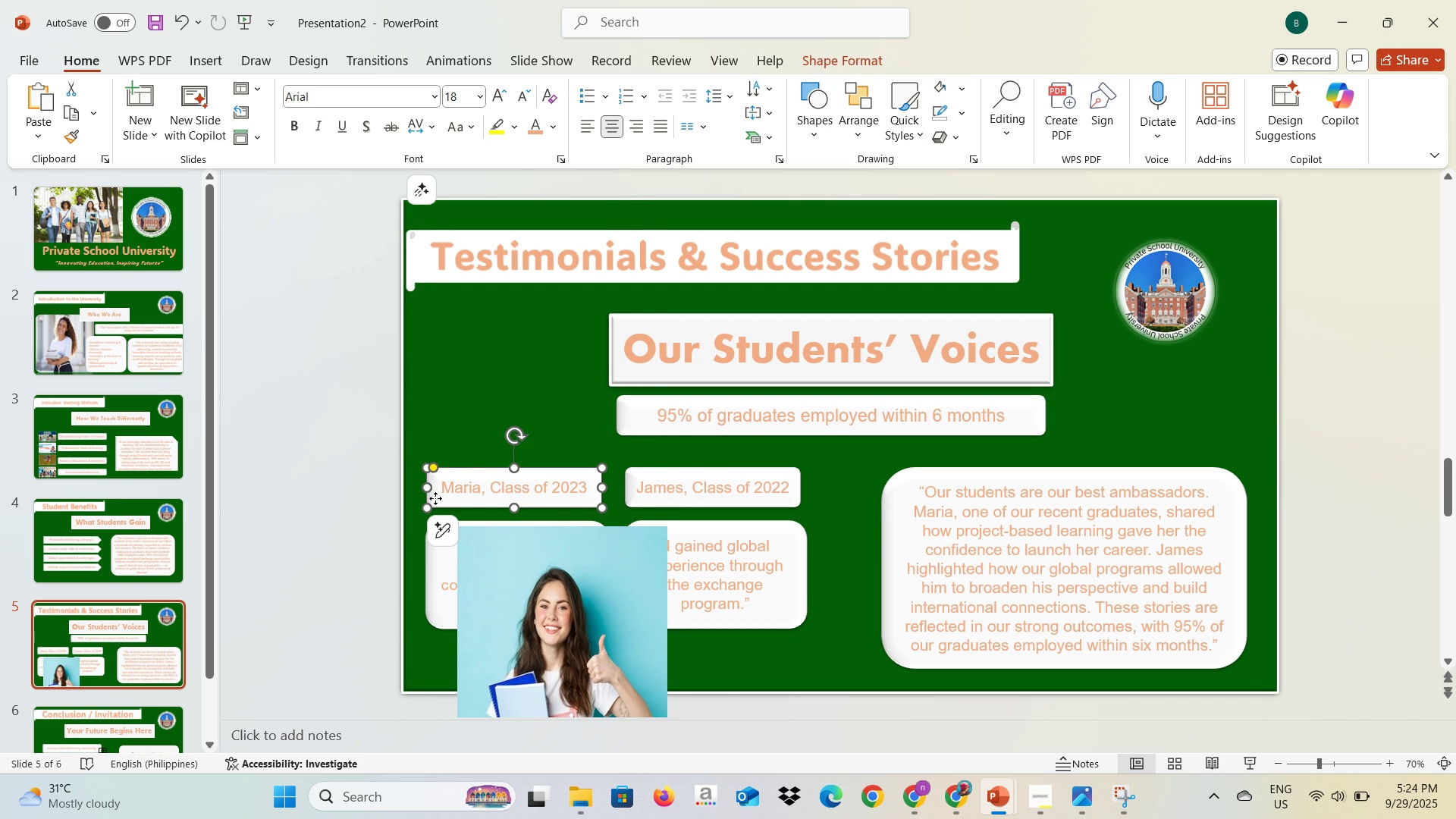 
right_click([435, 498])
 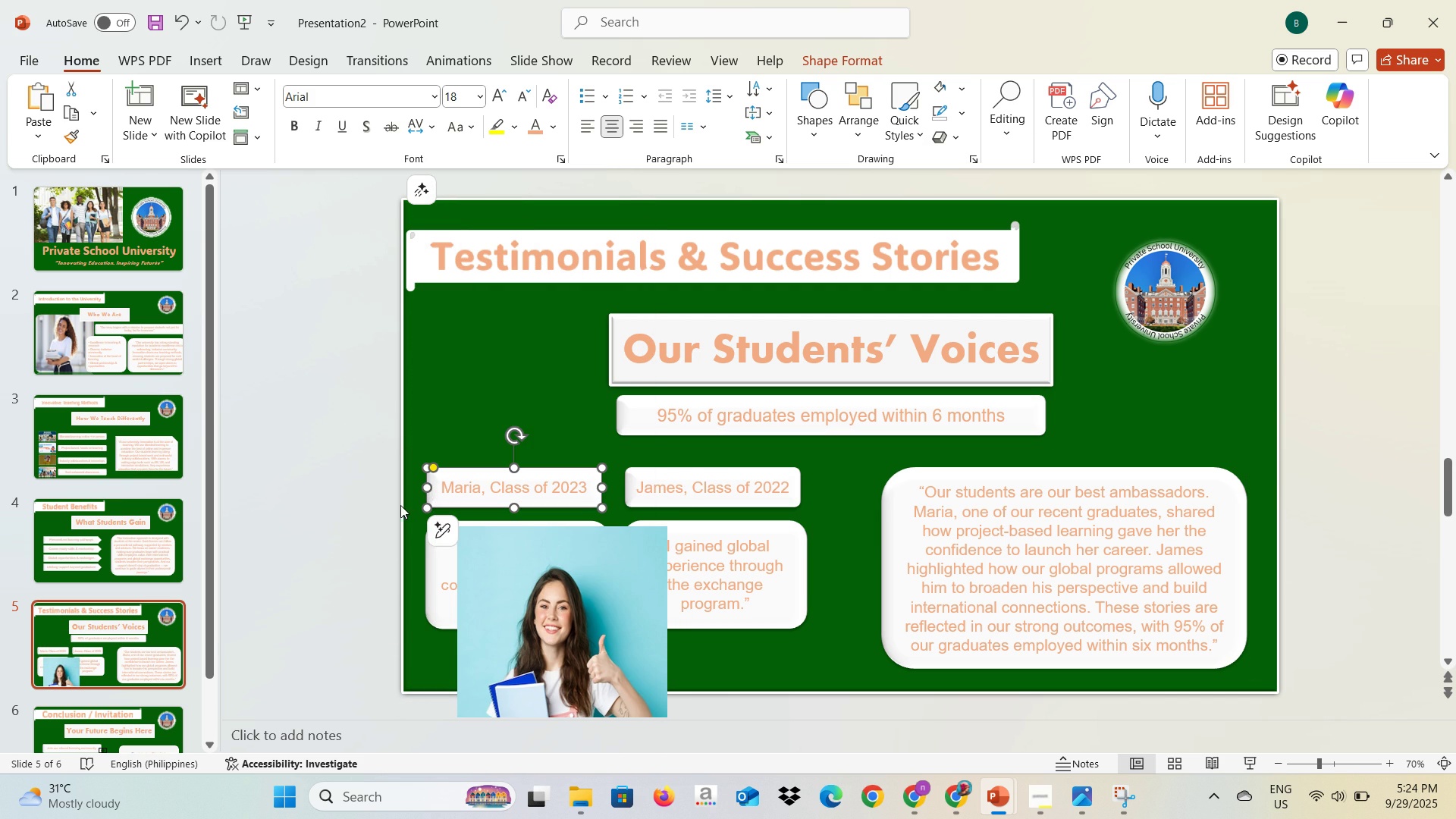 
left_click([400, 505])
 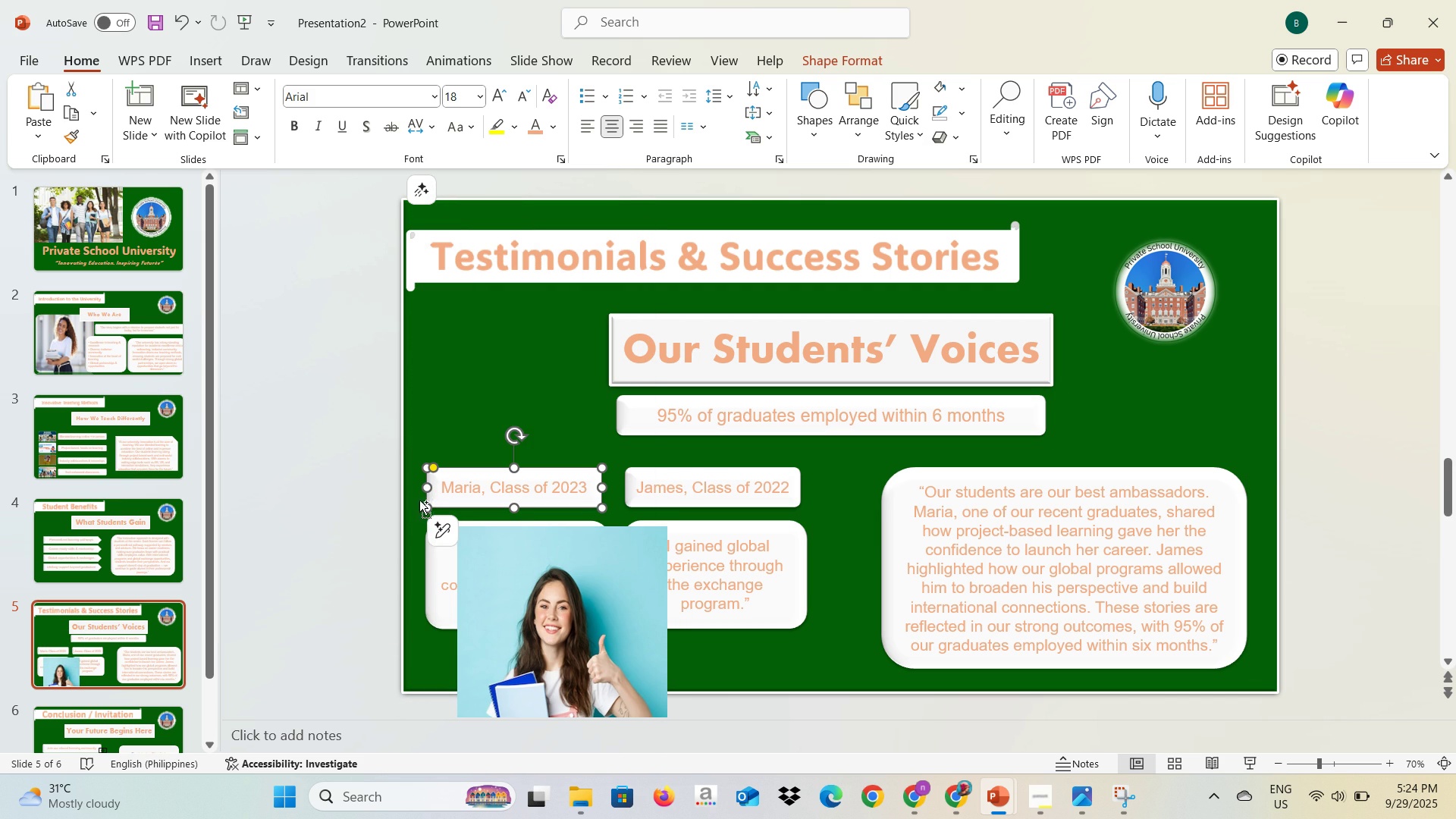 
hold_key(key=ControlLeft, duration=1.21)
 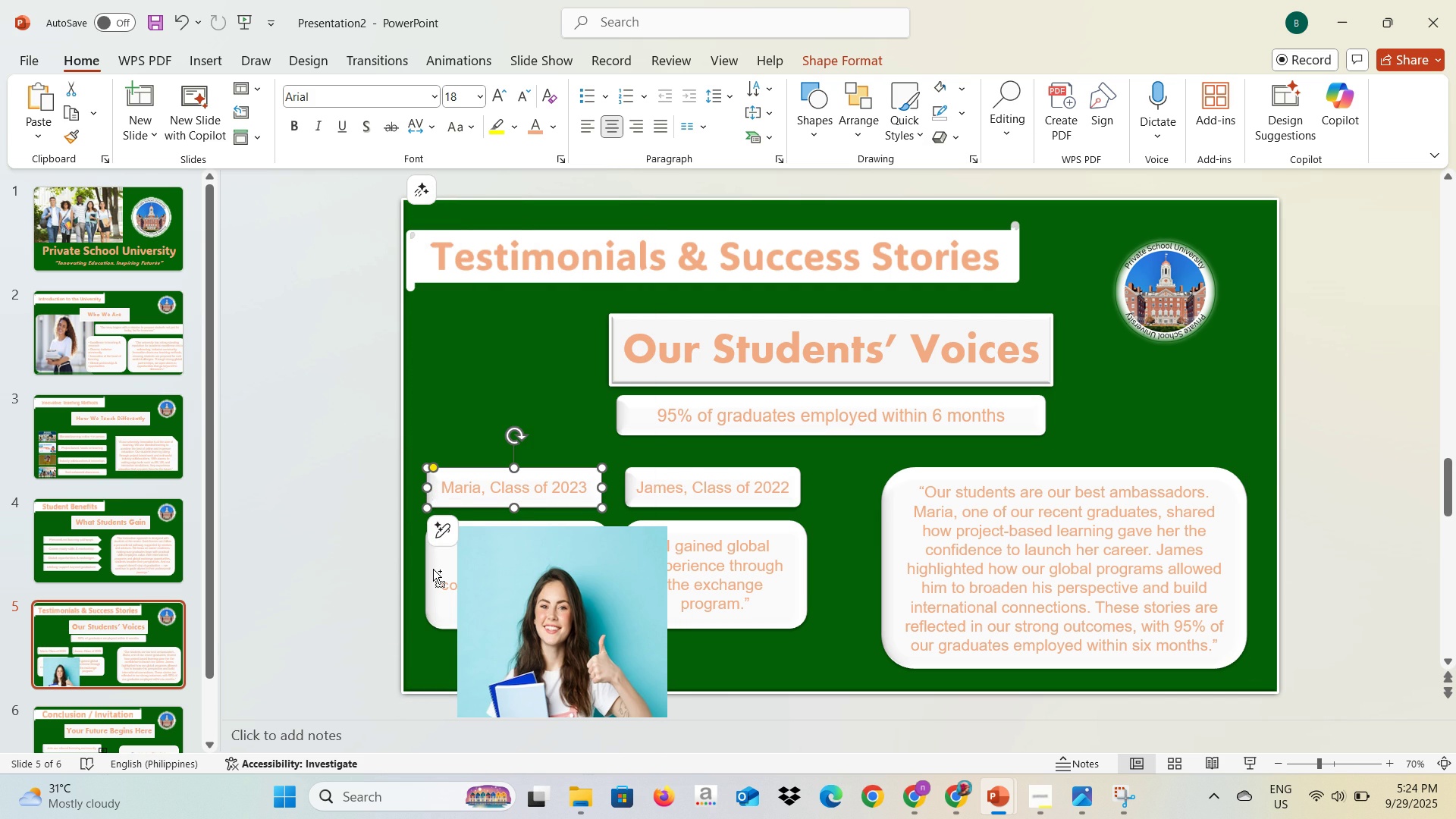 
hold_key(key=ControlLeft, duration=1.25)
left_click([434, 569])
 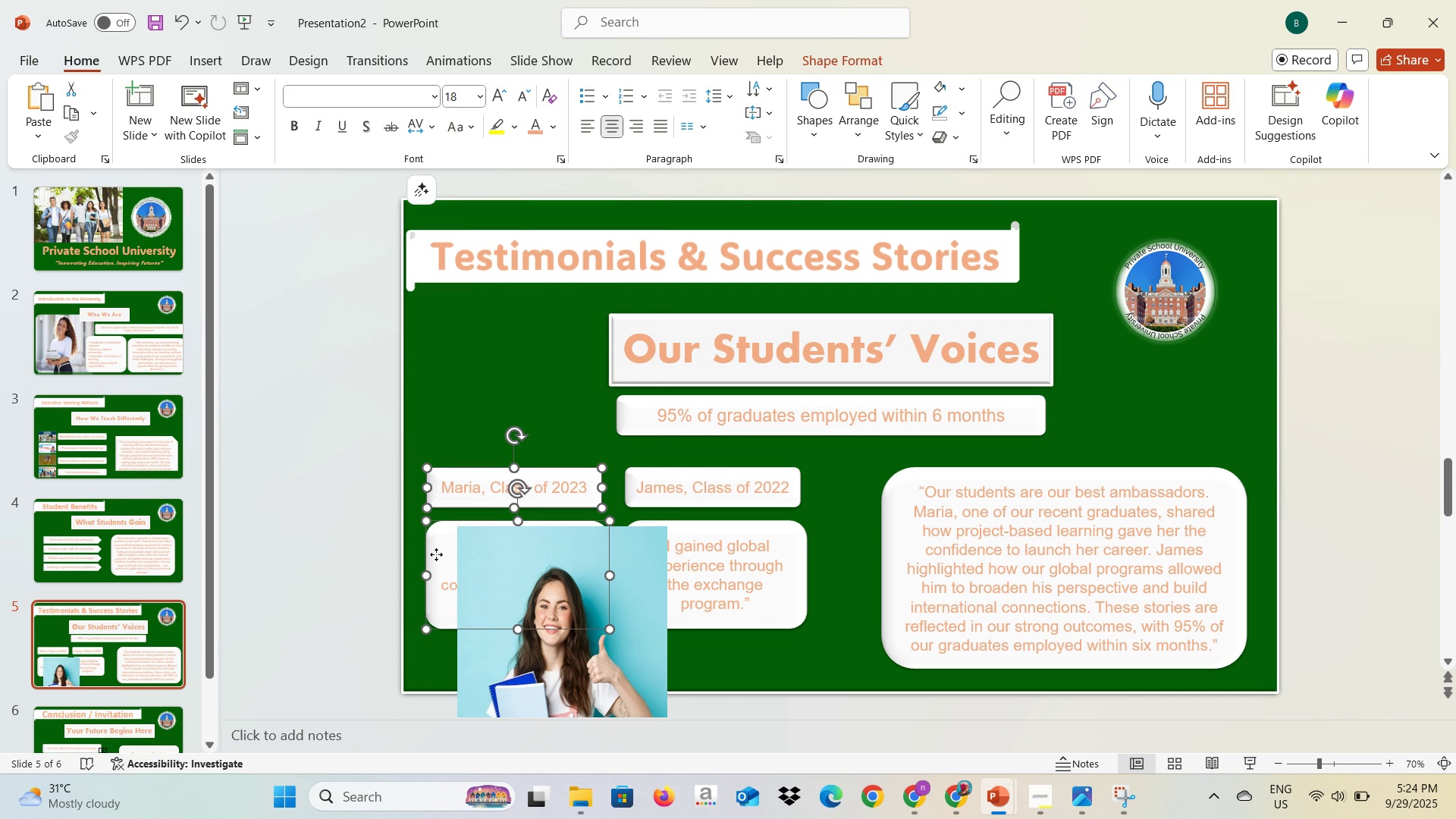 
right_click([436, 554])
 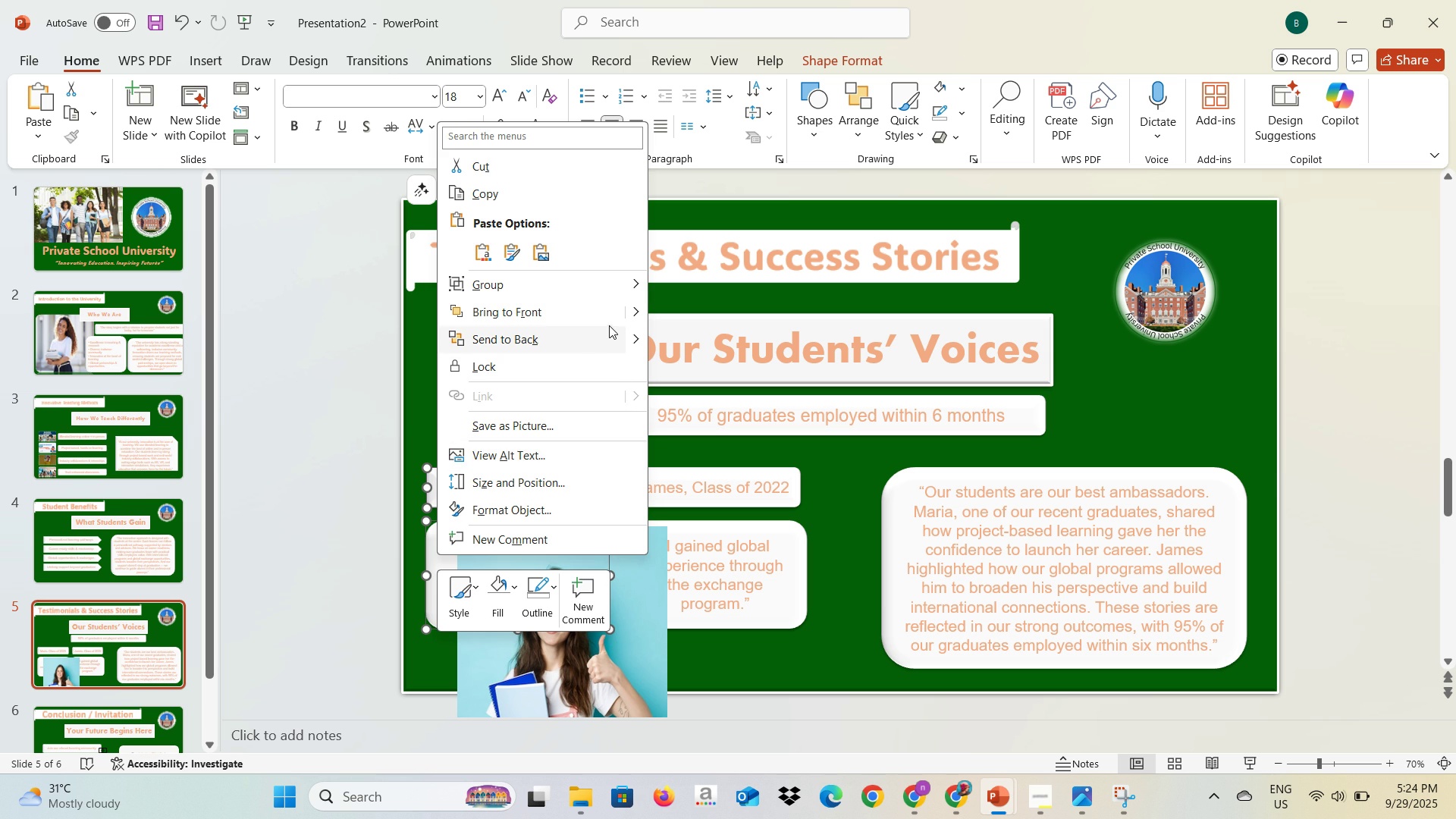 
left_click([604, 318])
 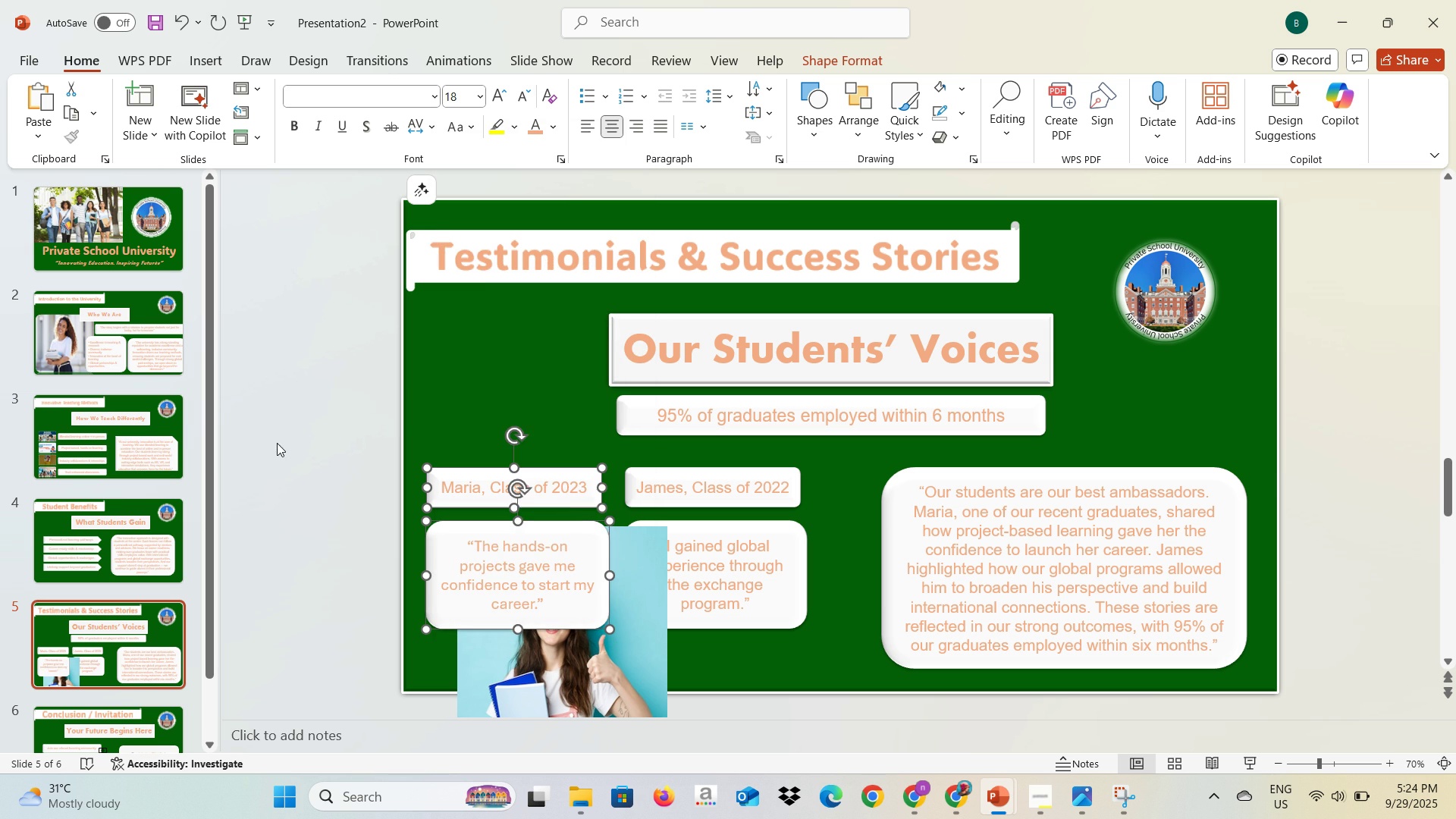 
left_click([278, 443])
 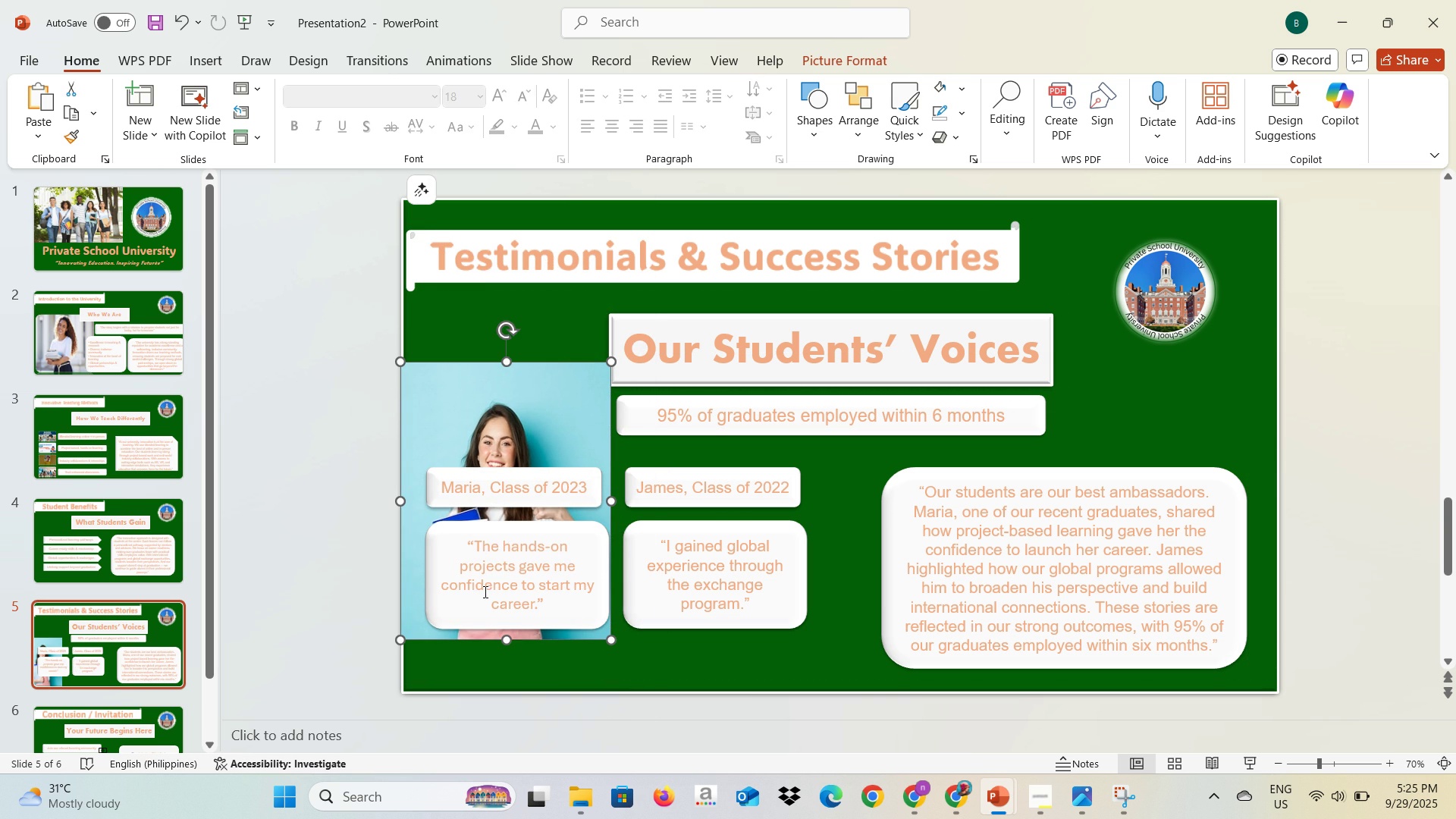 
wait(16.58)
 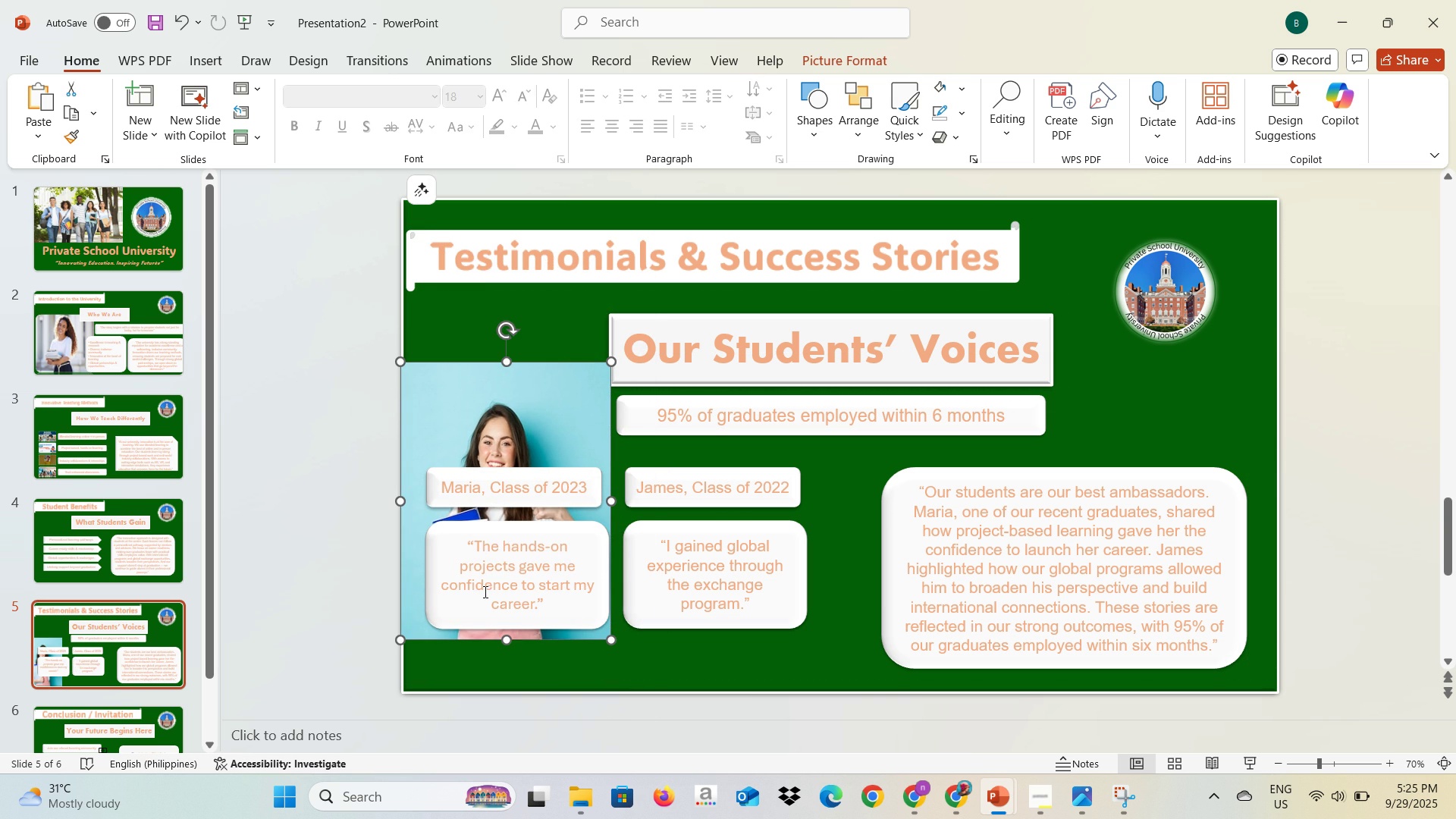 
left_click([532, 614])
 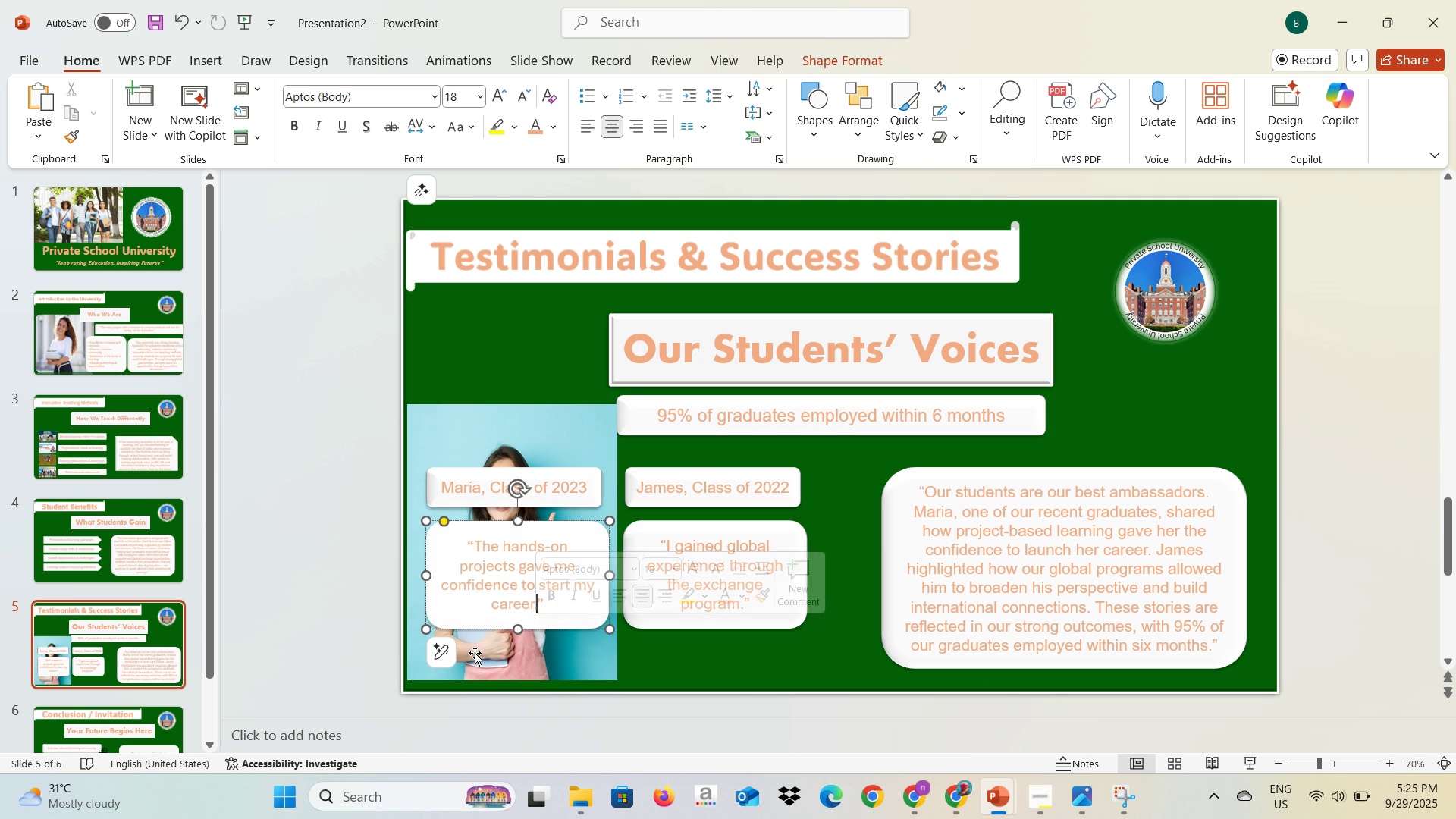 
left_click([470, 653])
 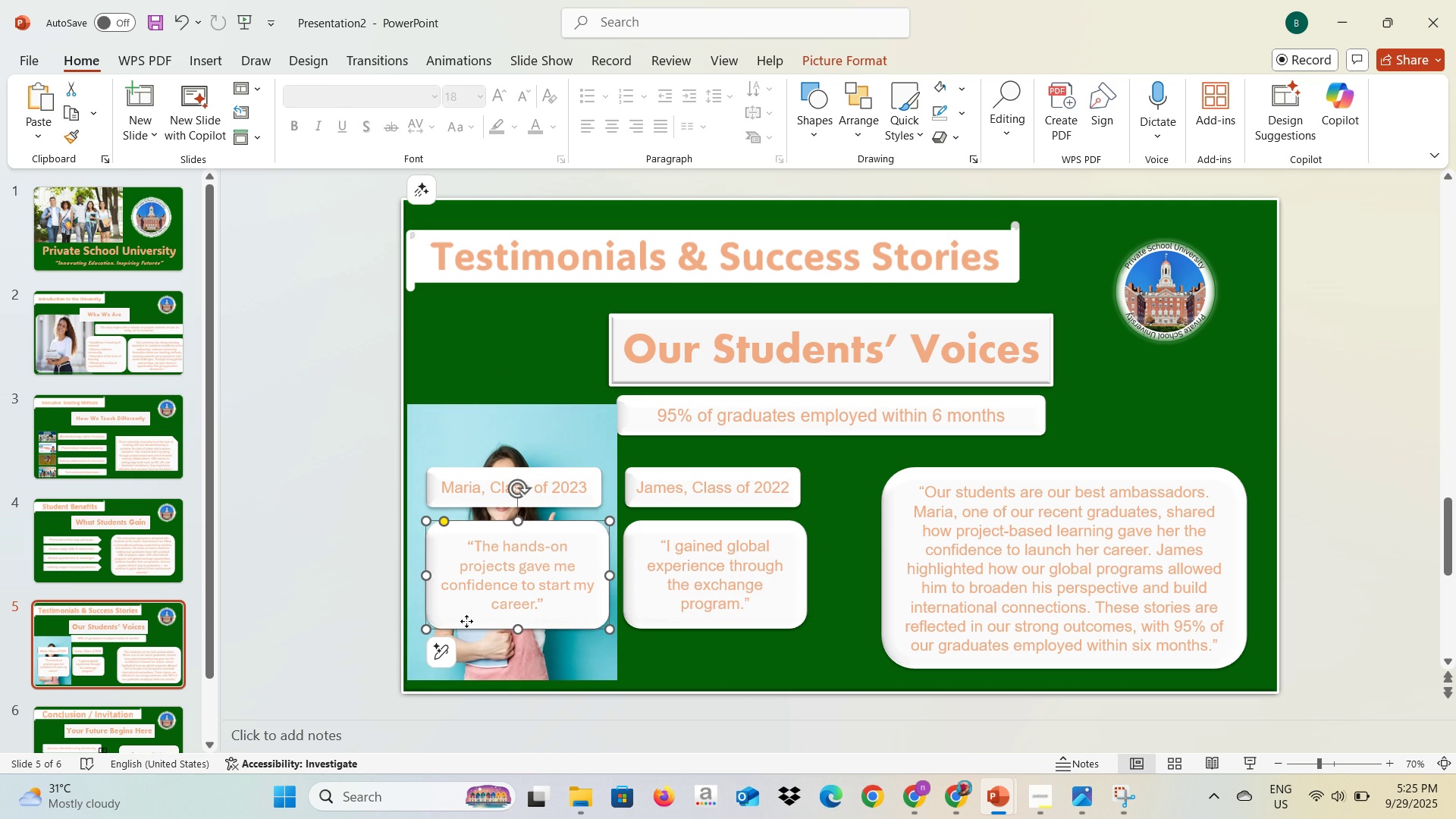 
left_click([466, 621])
 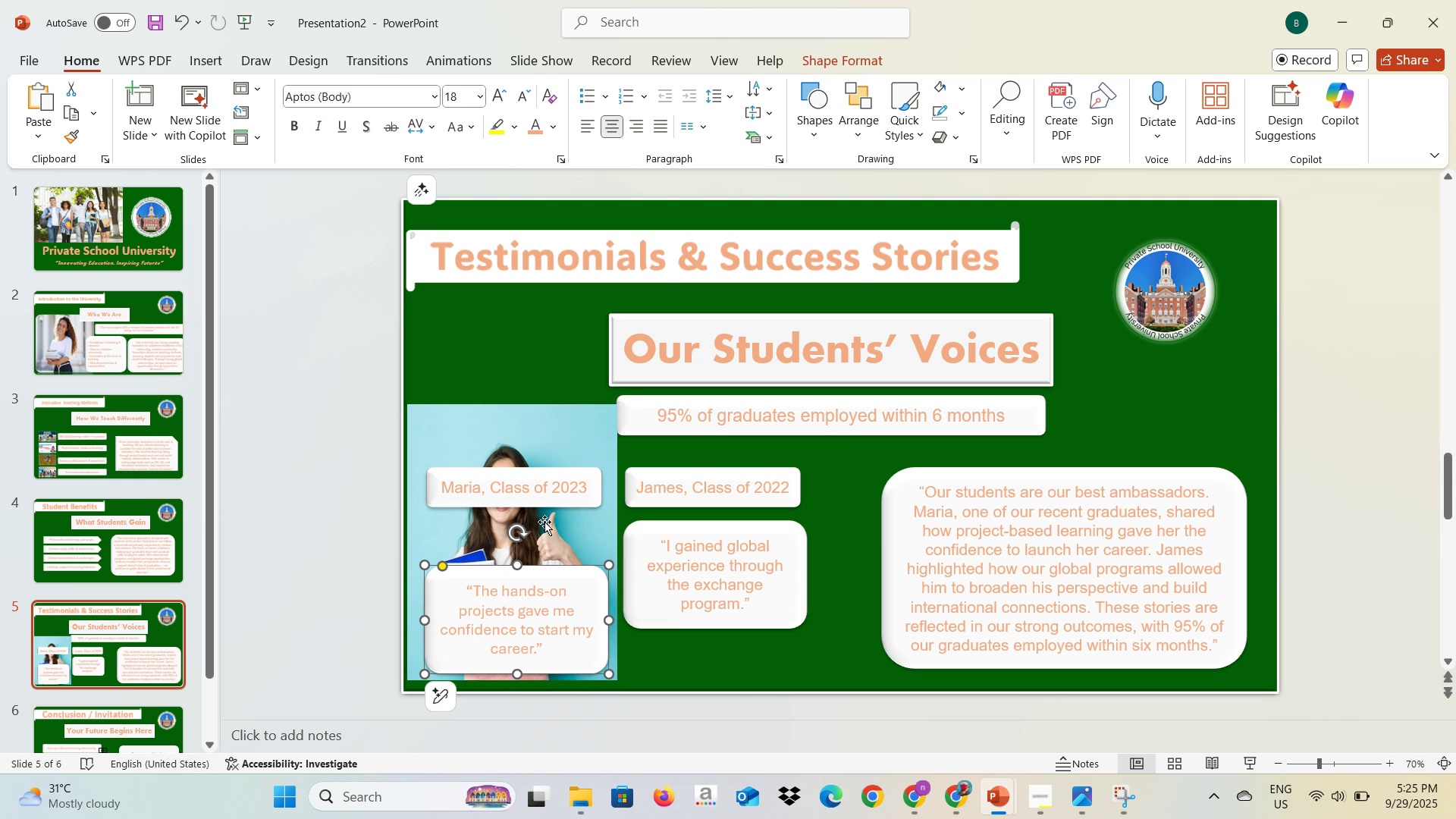 
left_click([534, 504])
 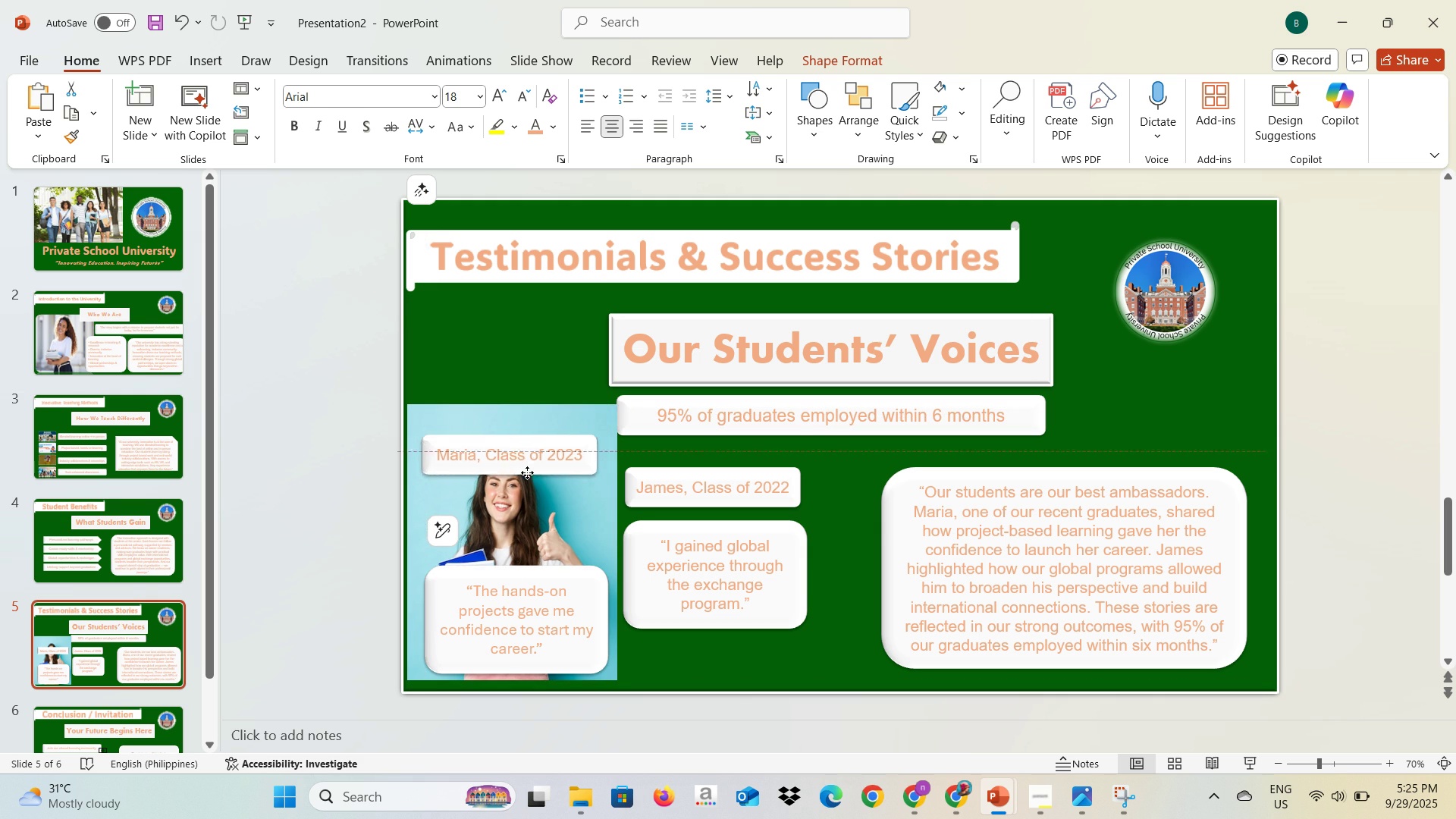 
wait(9.51)
 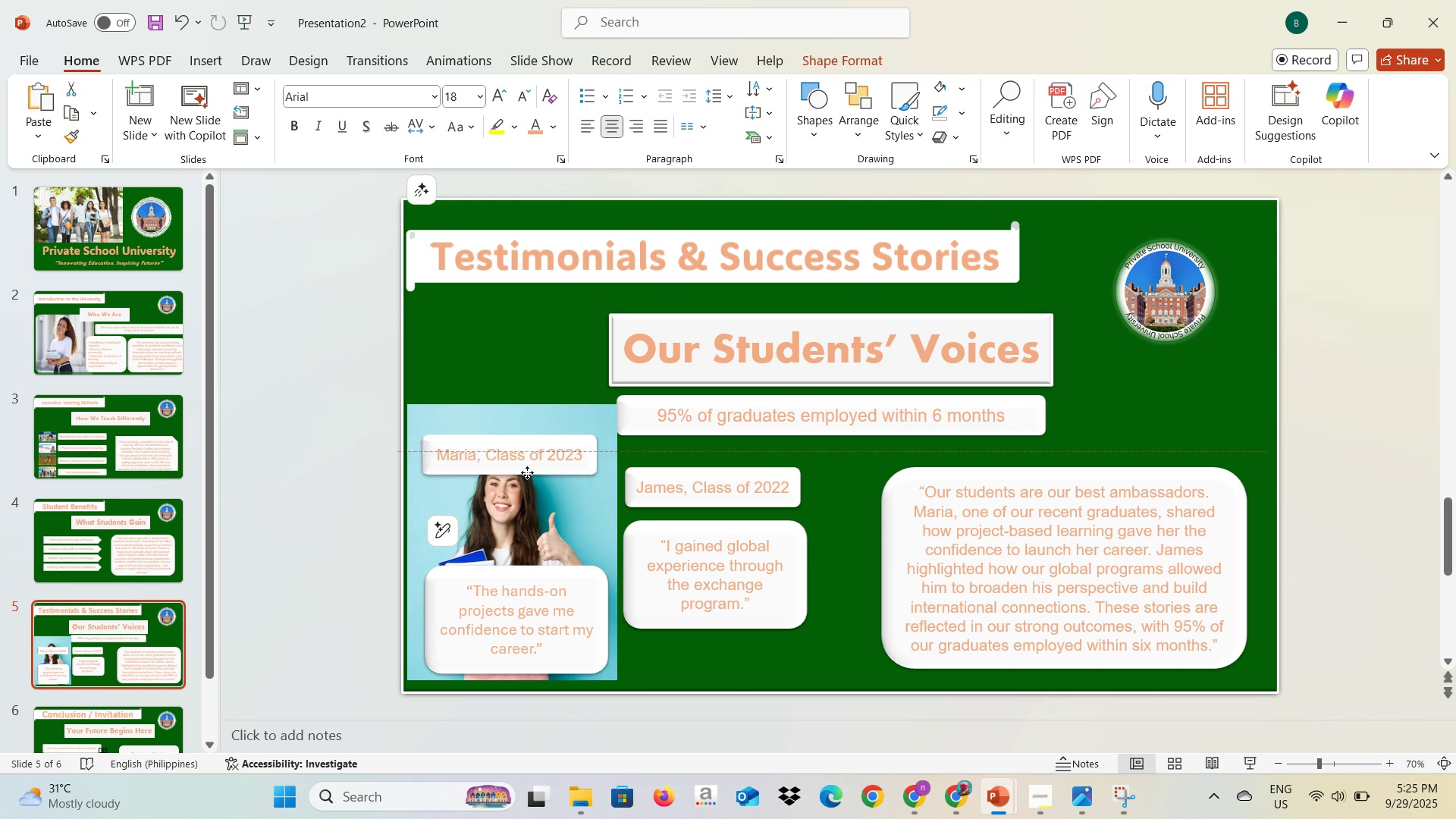 
left_click([562, 662])
 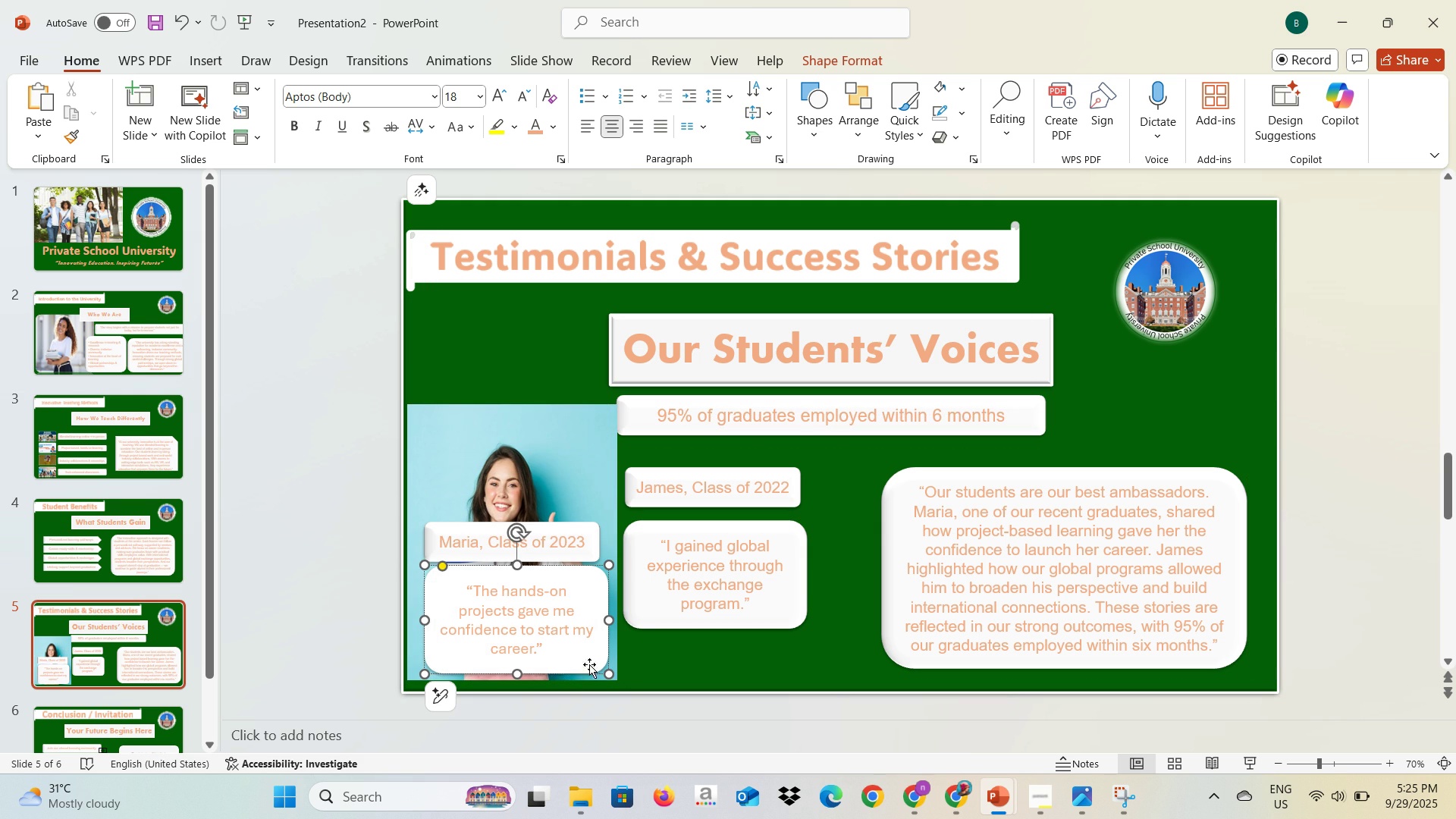 
left_click([641, 670])
 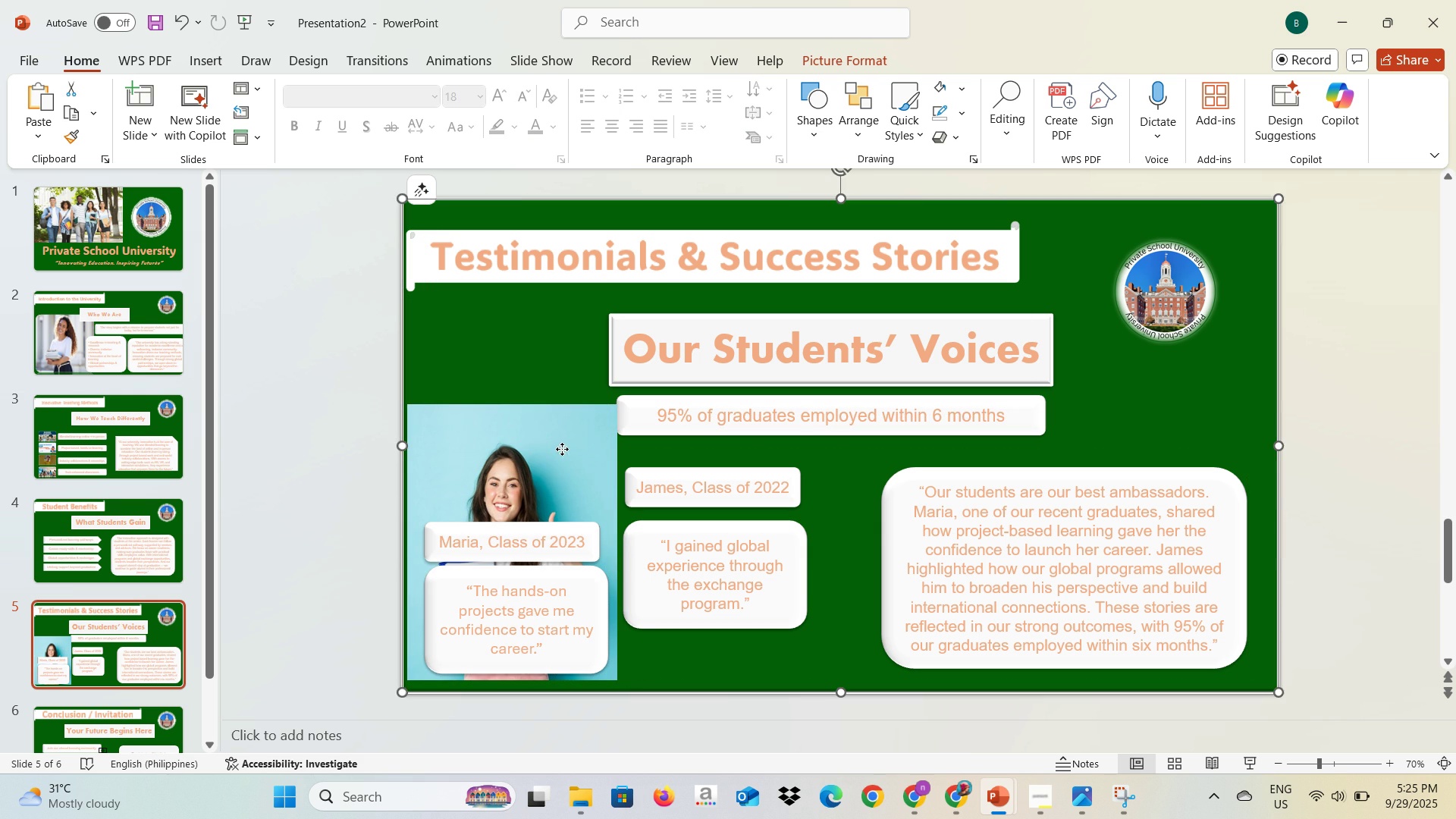 
left_click([562, 449])
 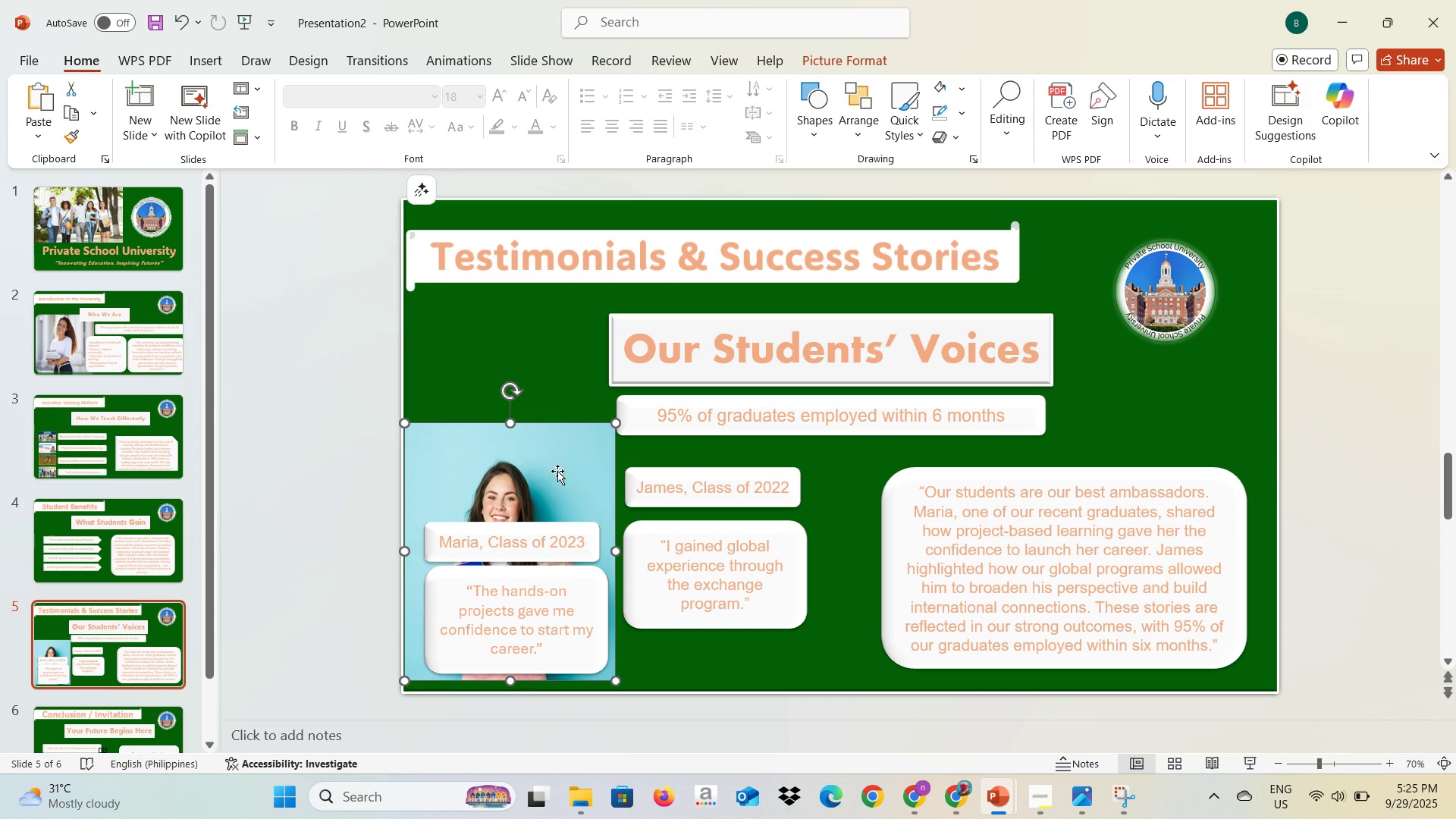 
wait(7.78)
 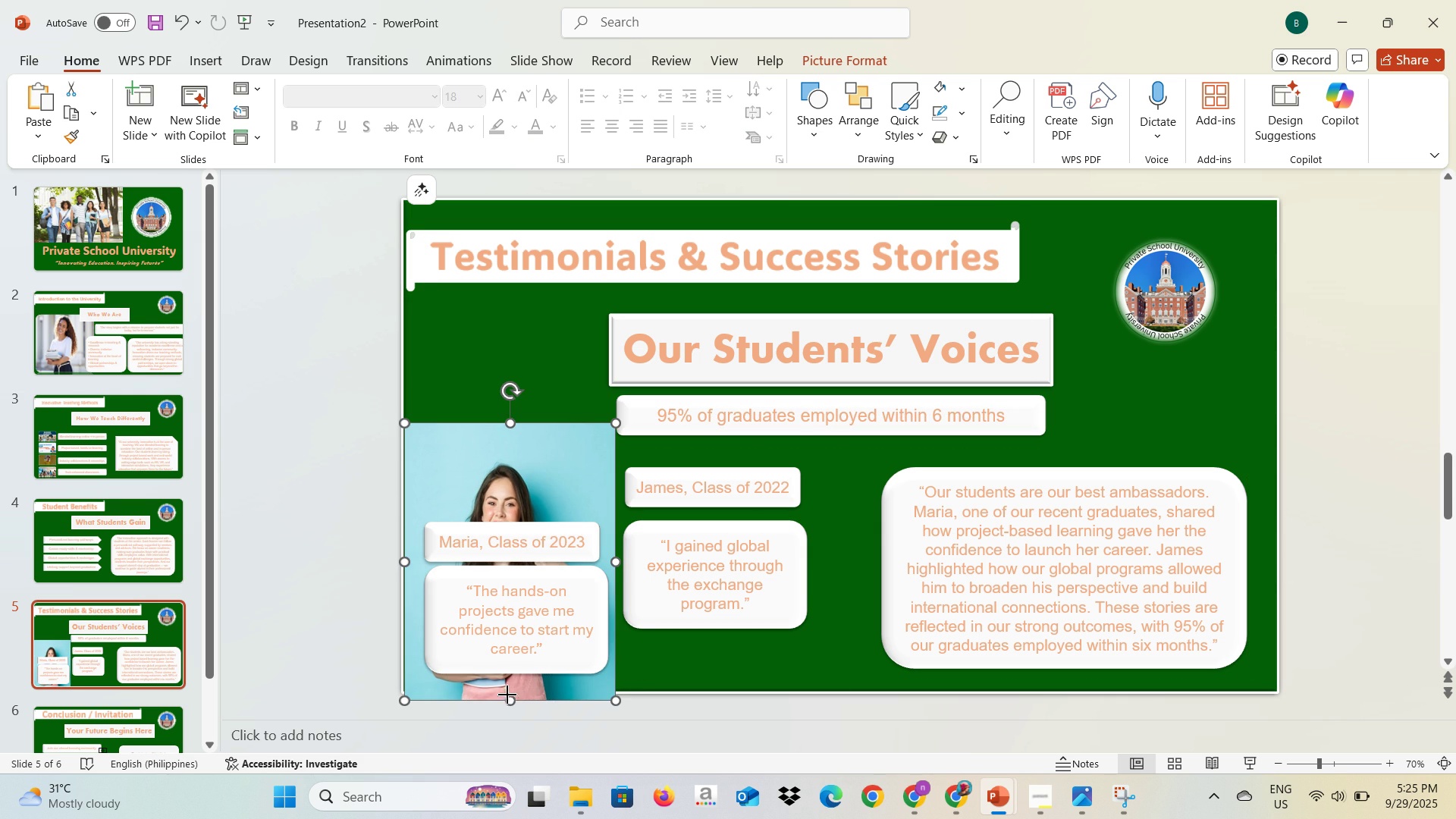 
left_click([576, 424])
 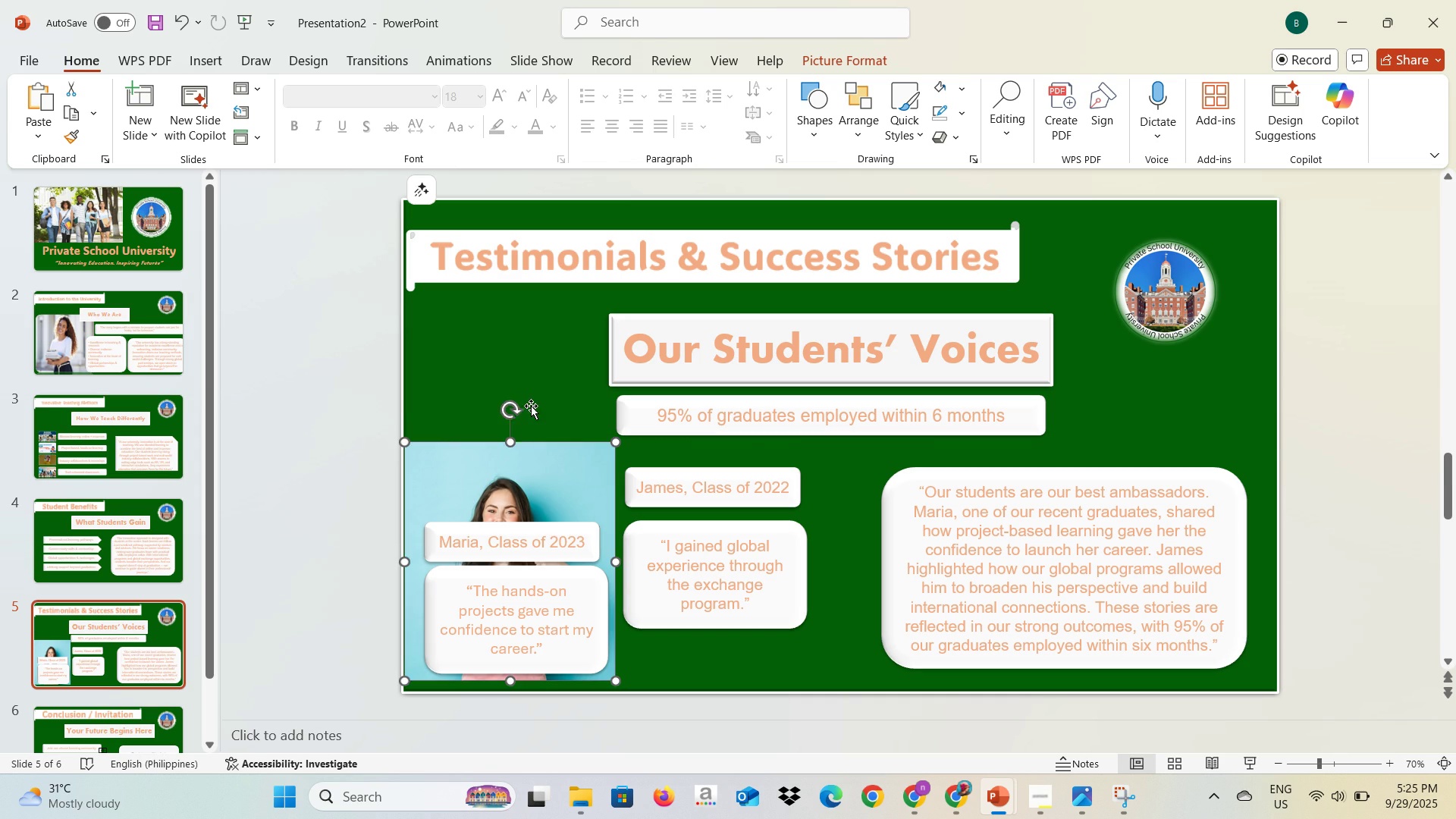 
left_click([555, 531])
 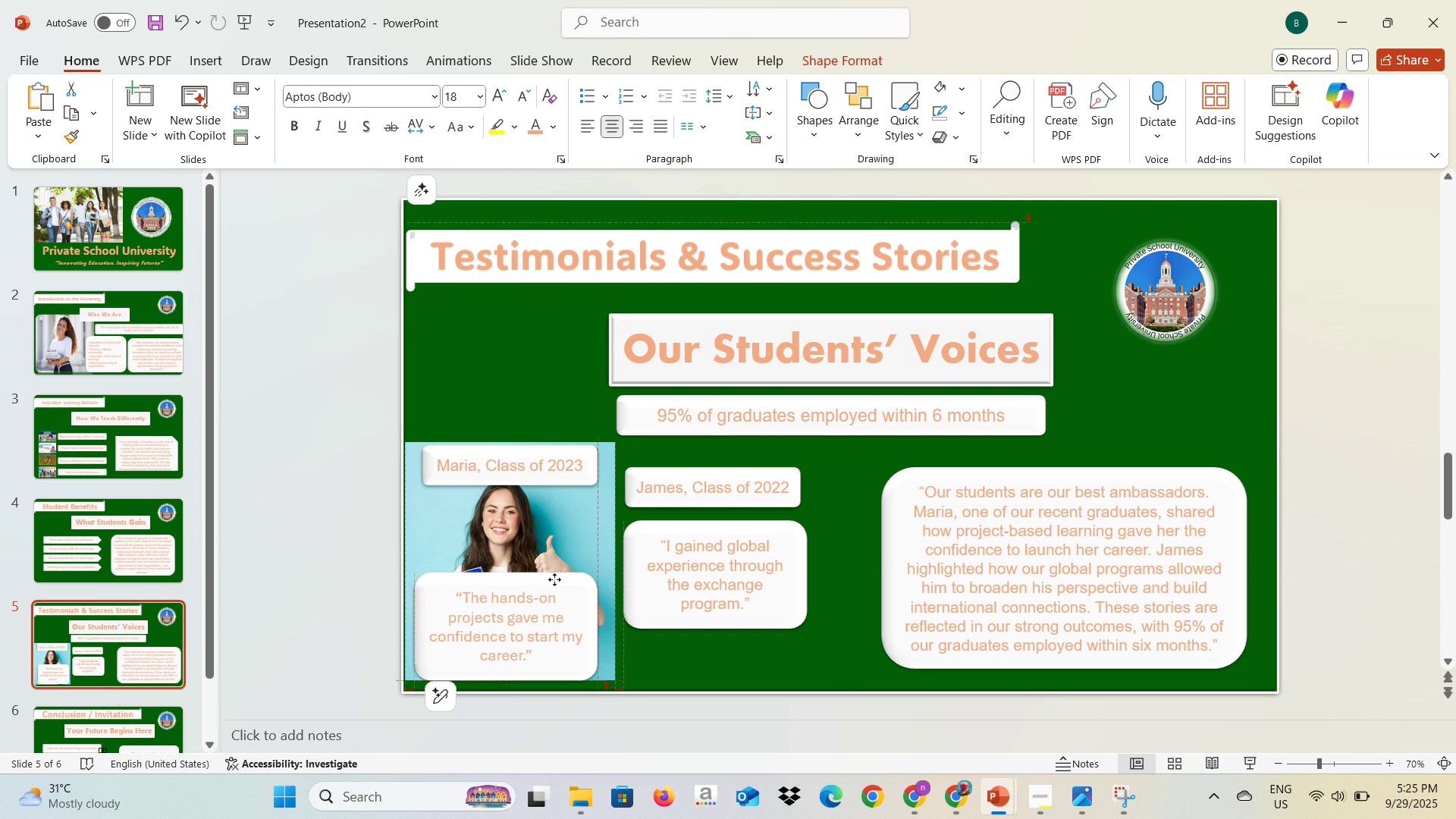 
wait(6.09)
 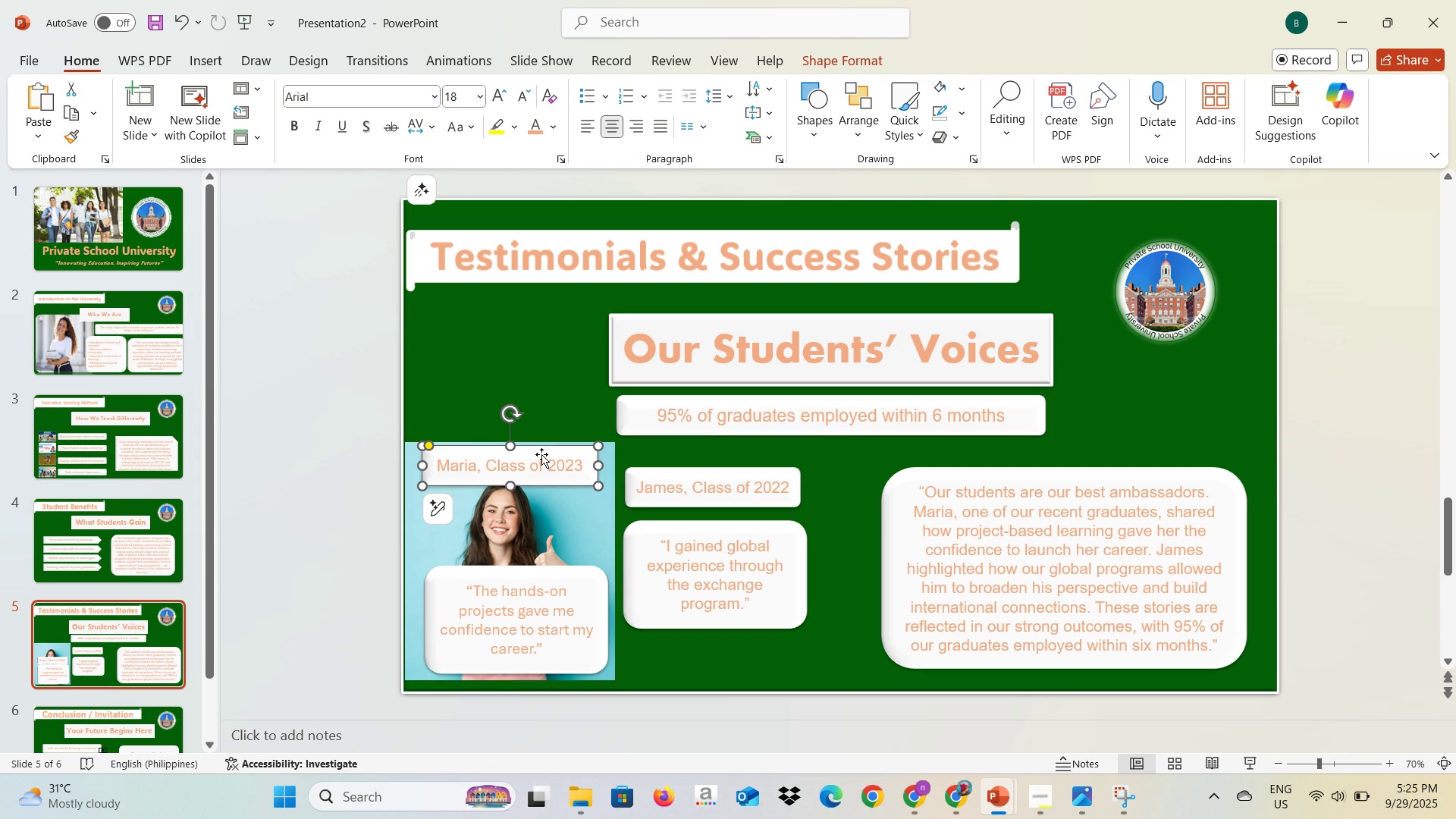 
left_click([704, 650])
 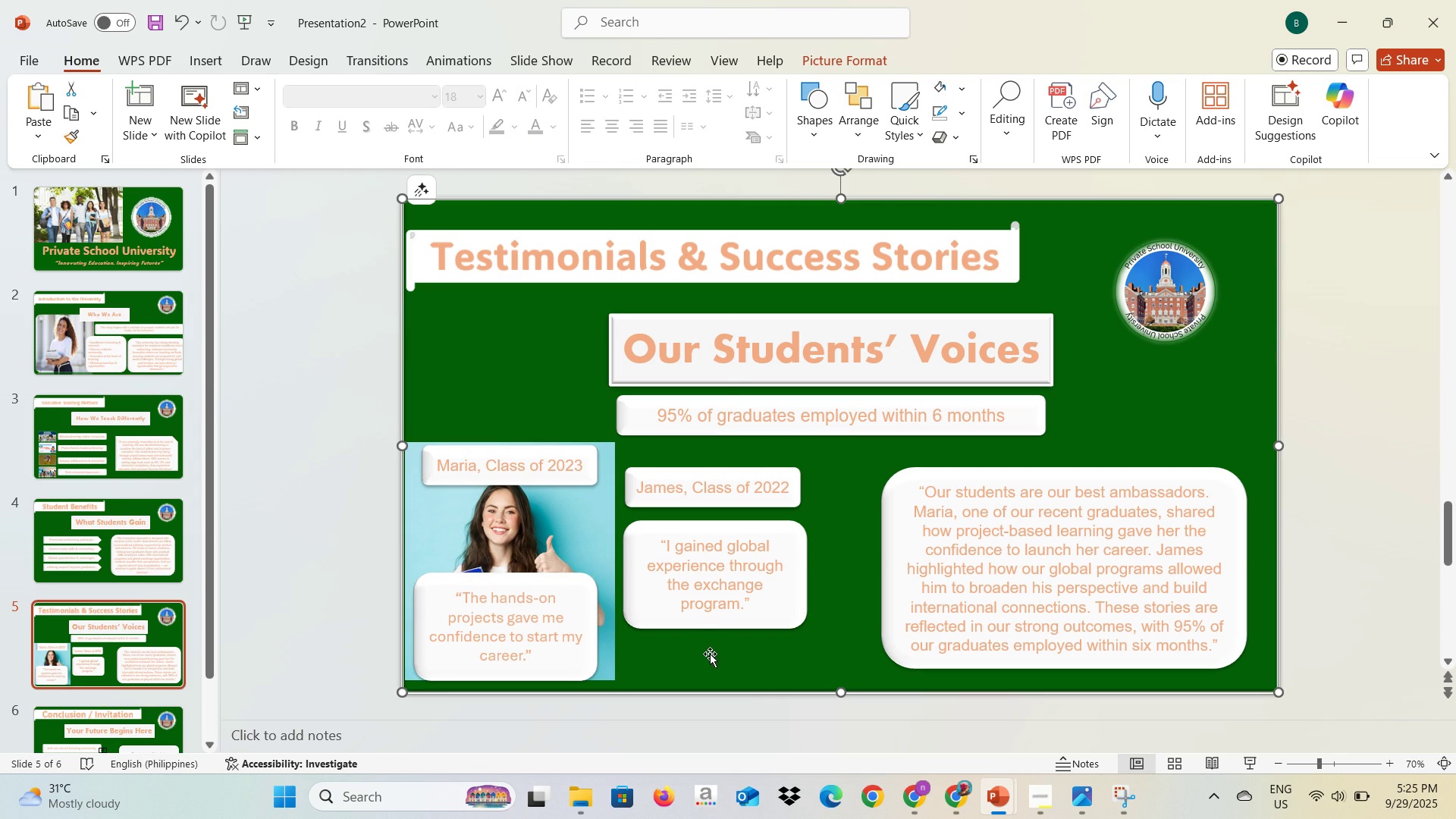 
key(Alt+AltLeft)
 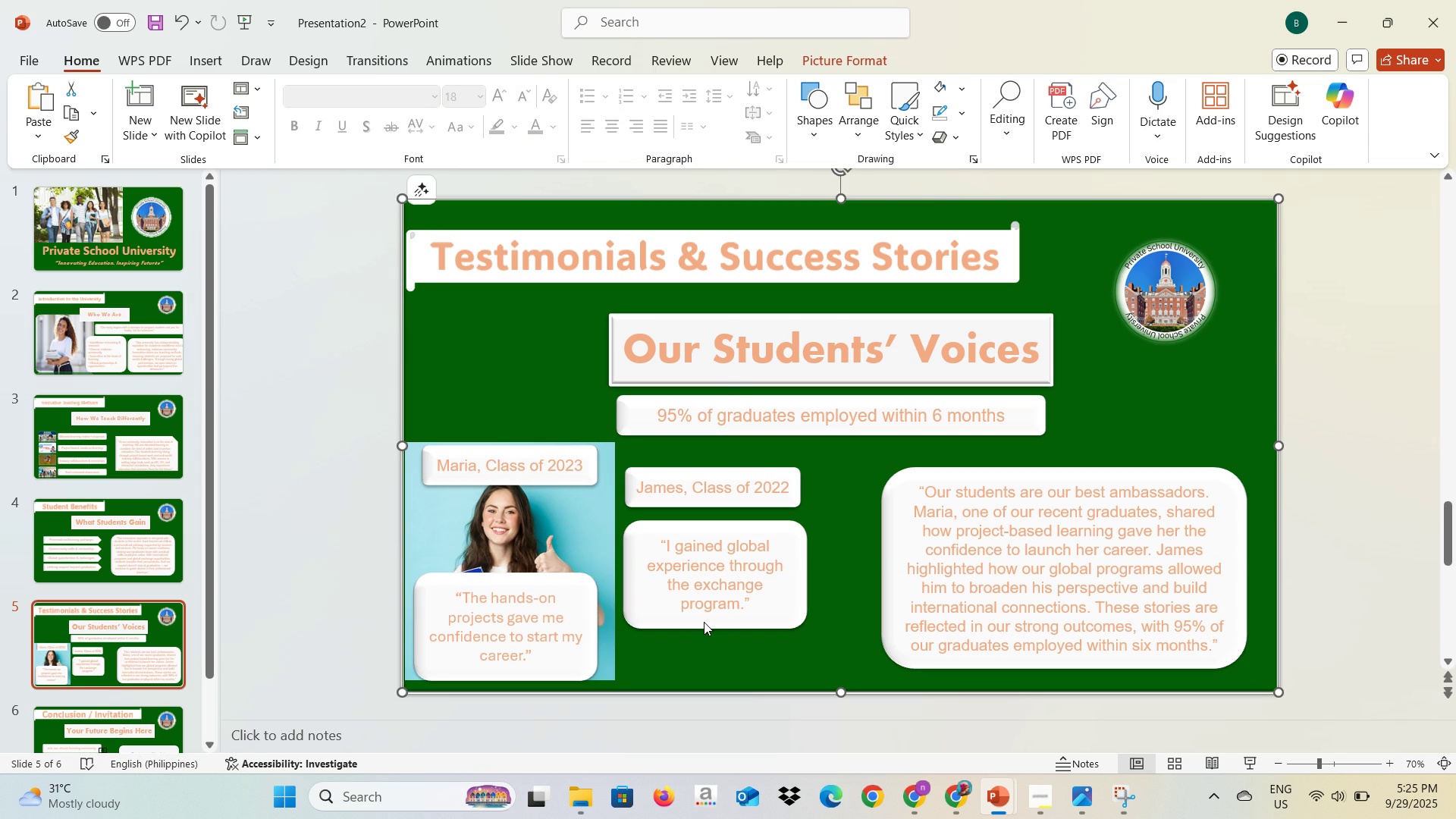 
key(Alt+Tab)
 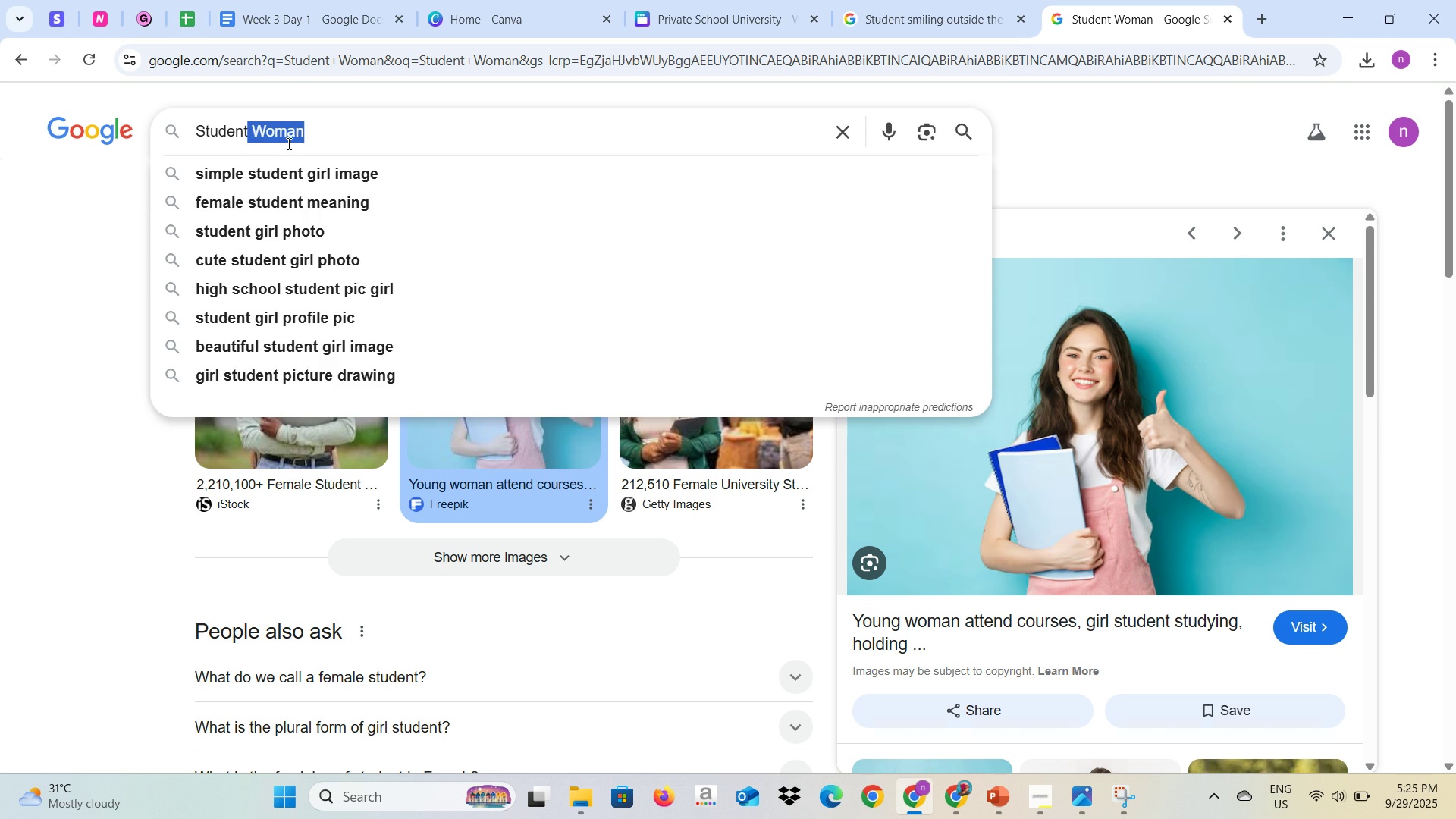 
key(Backspace)
type( man)
 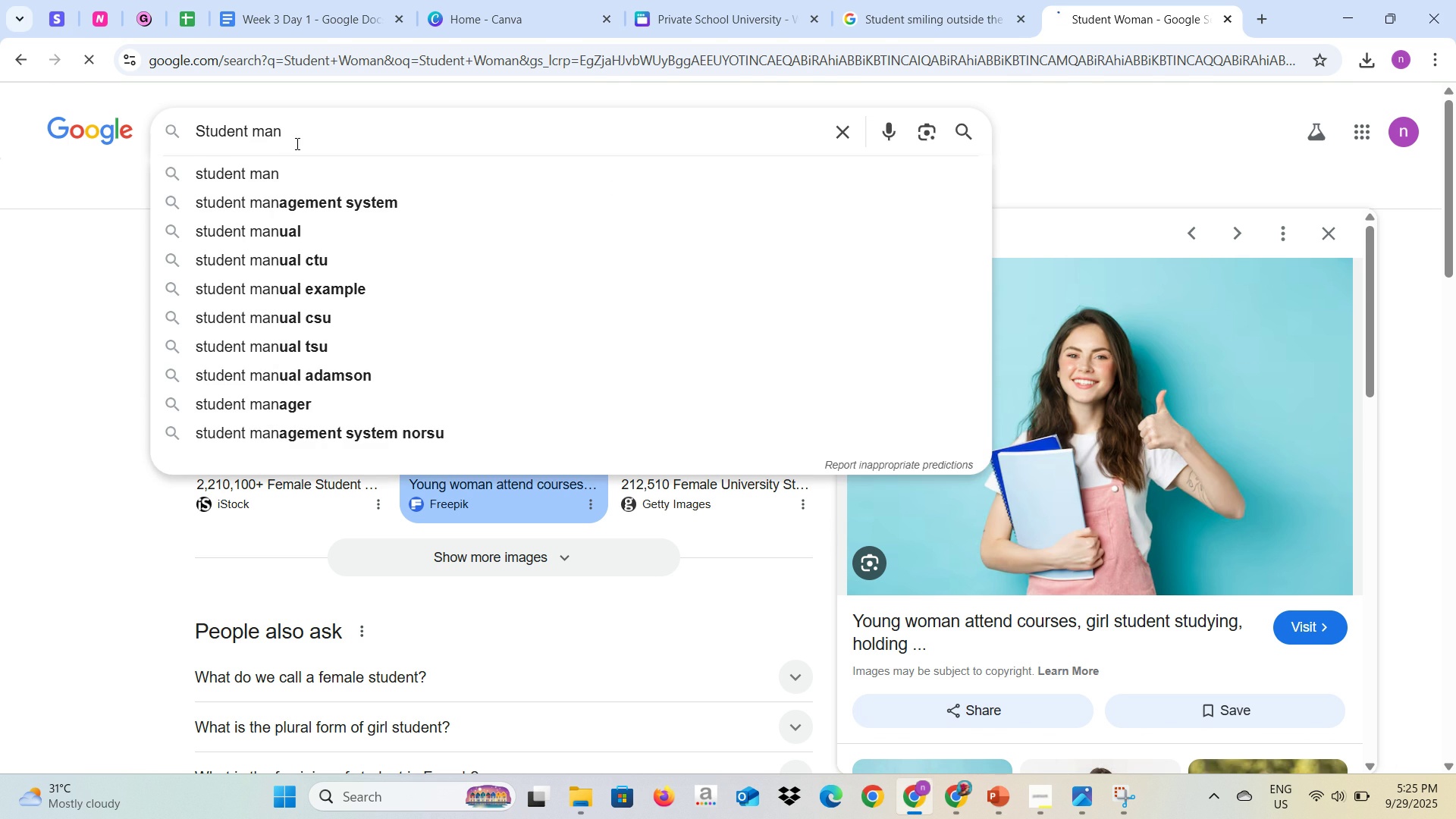 
key(Enter)
 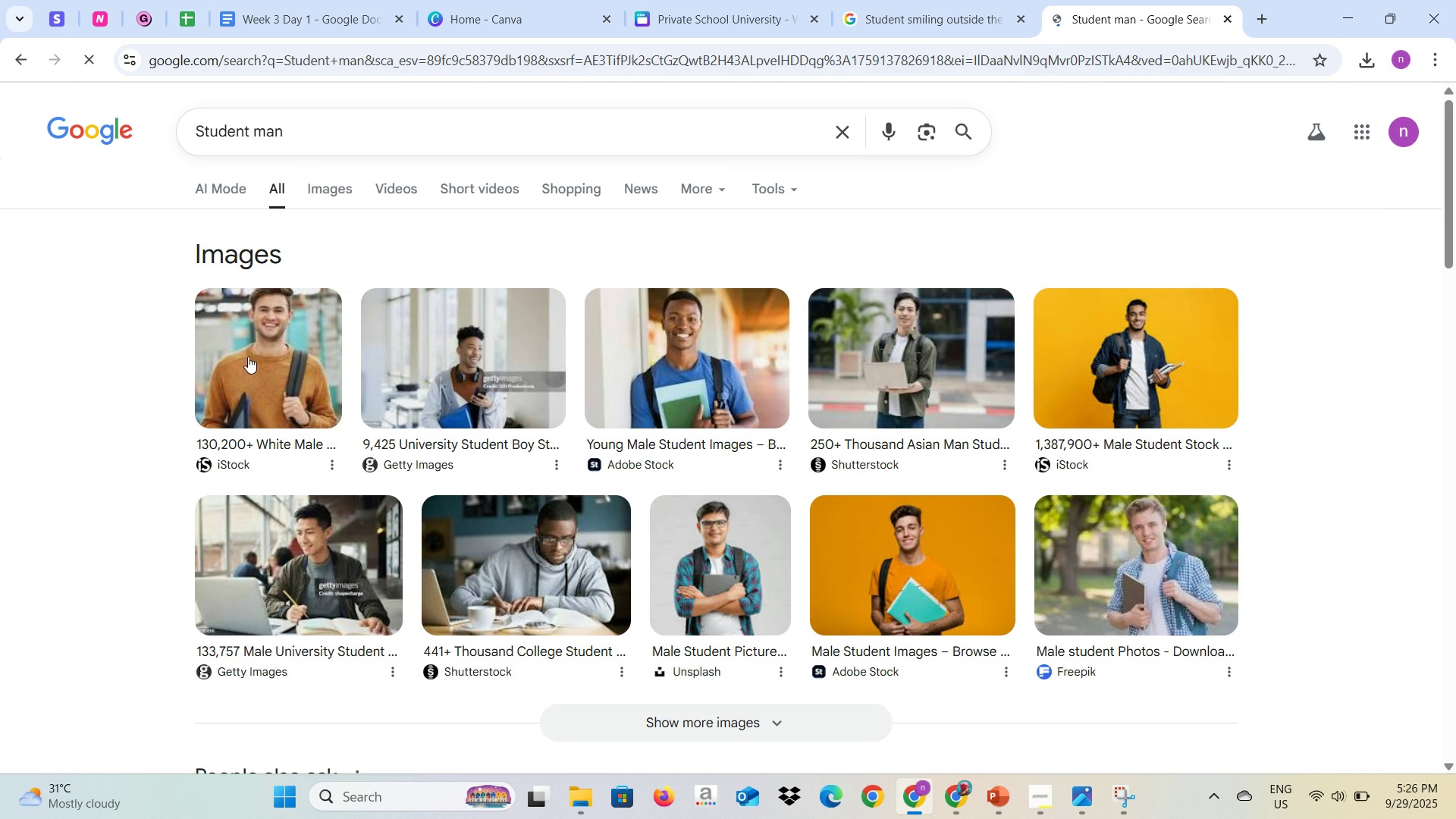 
wait(7.18)
 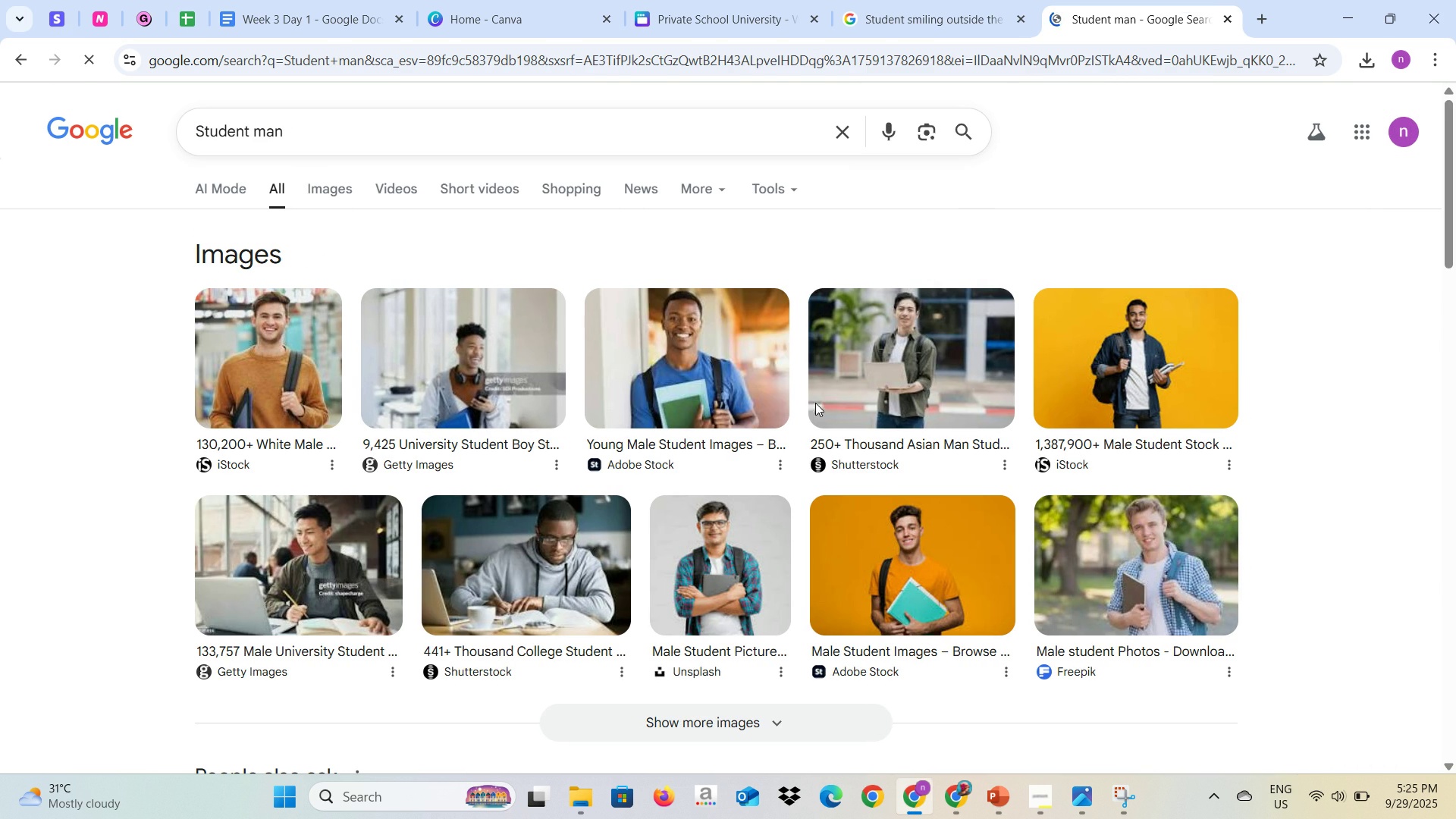 
left_click([730, 366])
 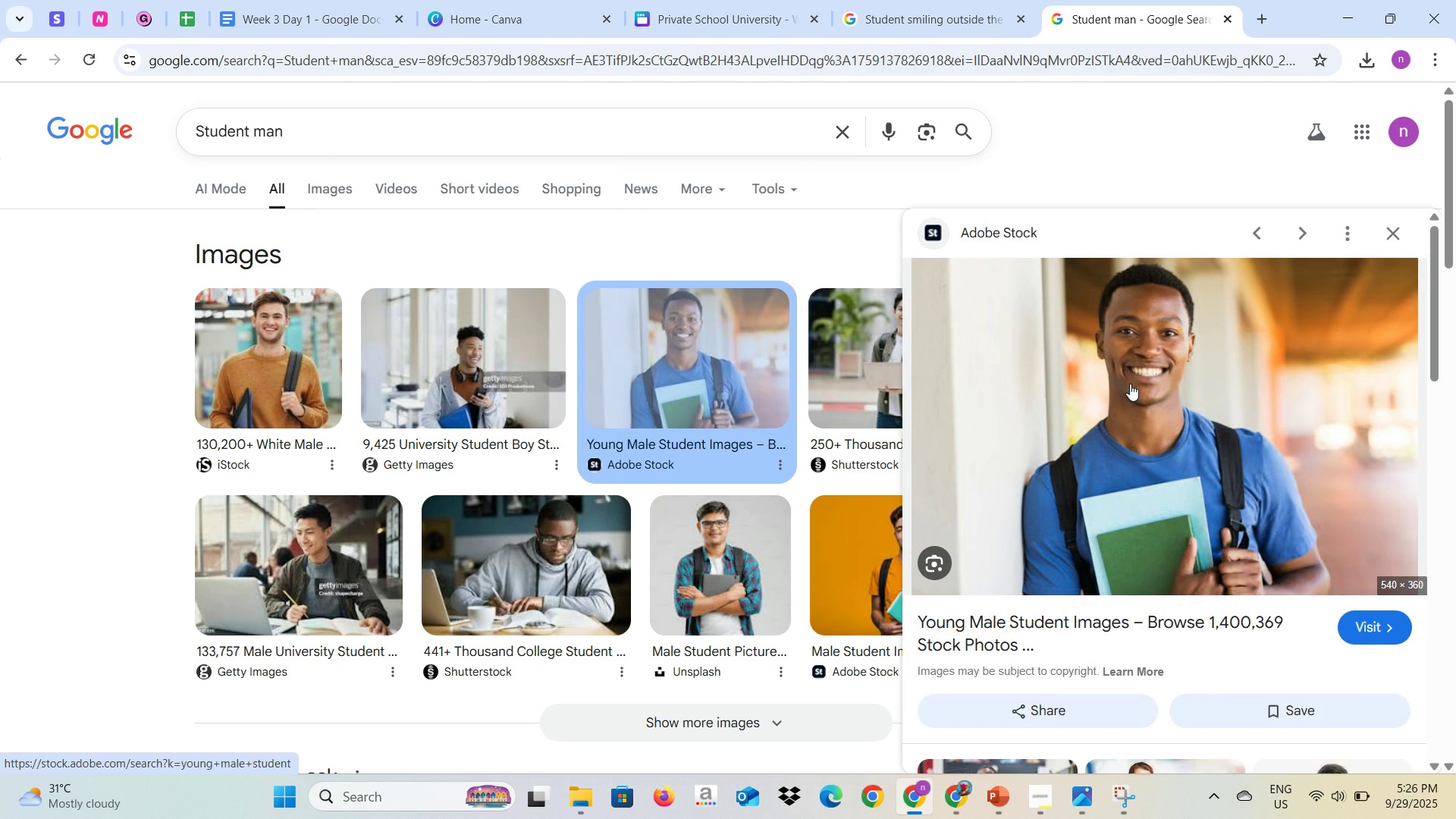 
right_click([1130, 384])
 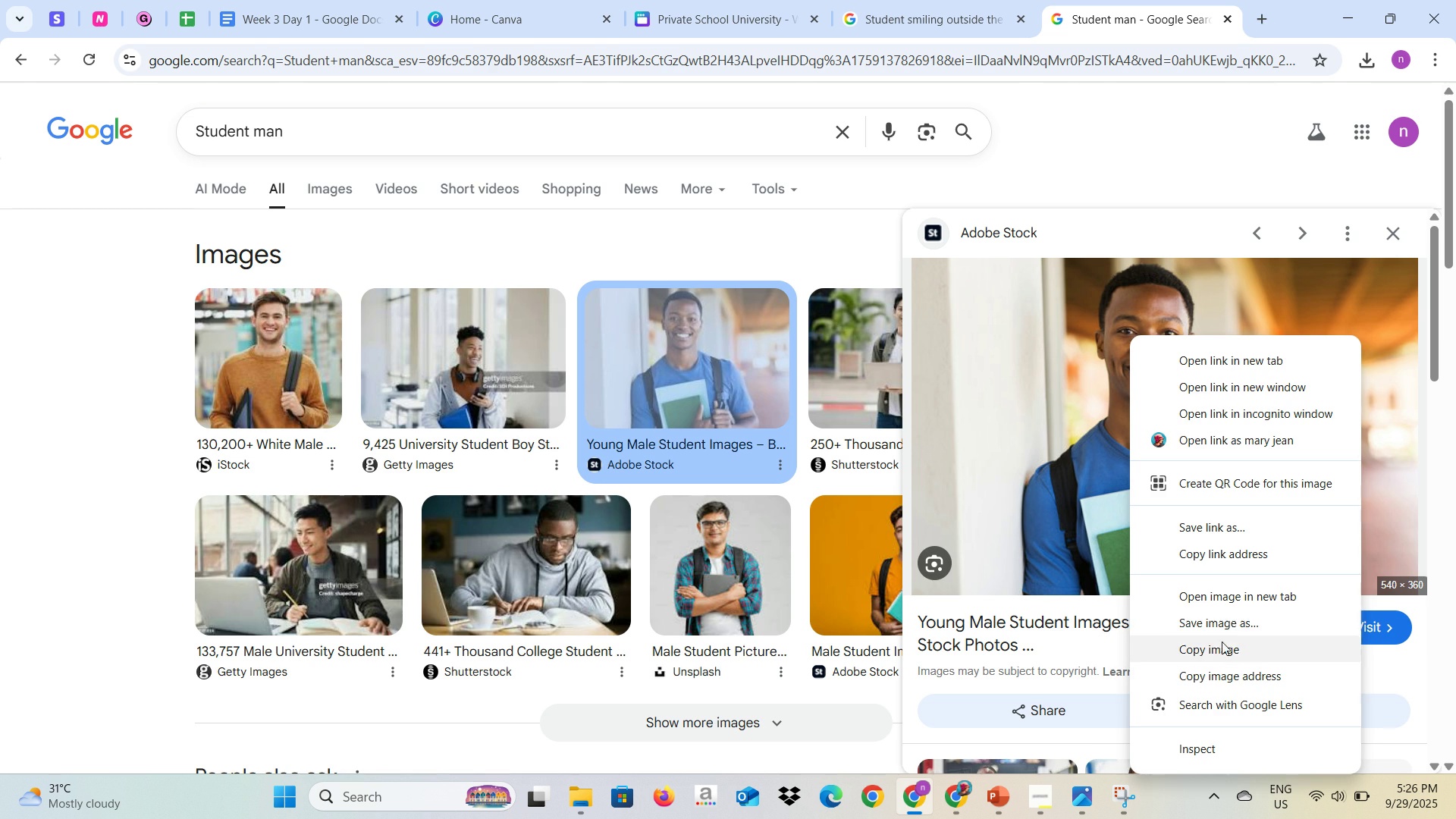 
left_click([1222, 642])
 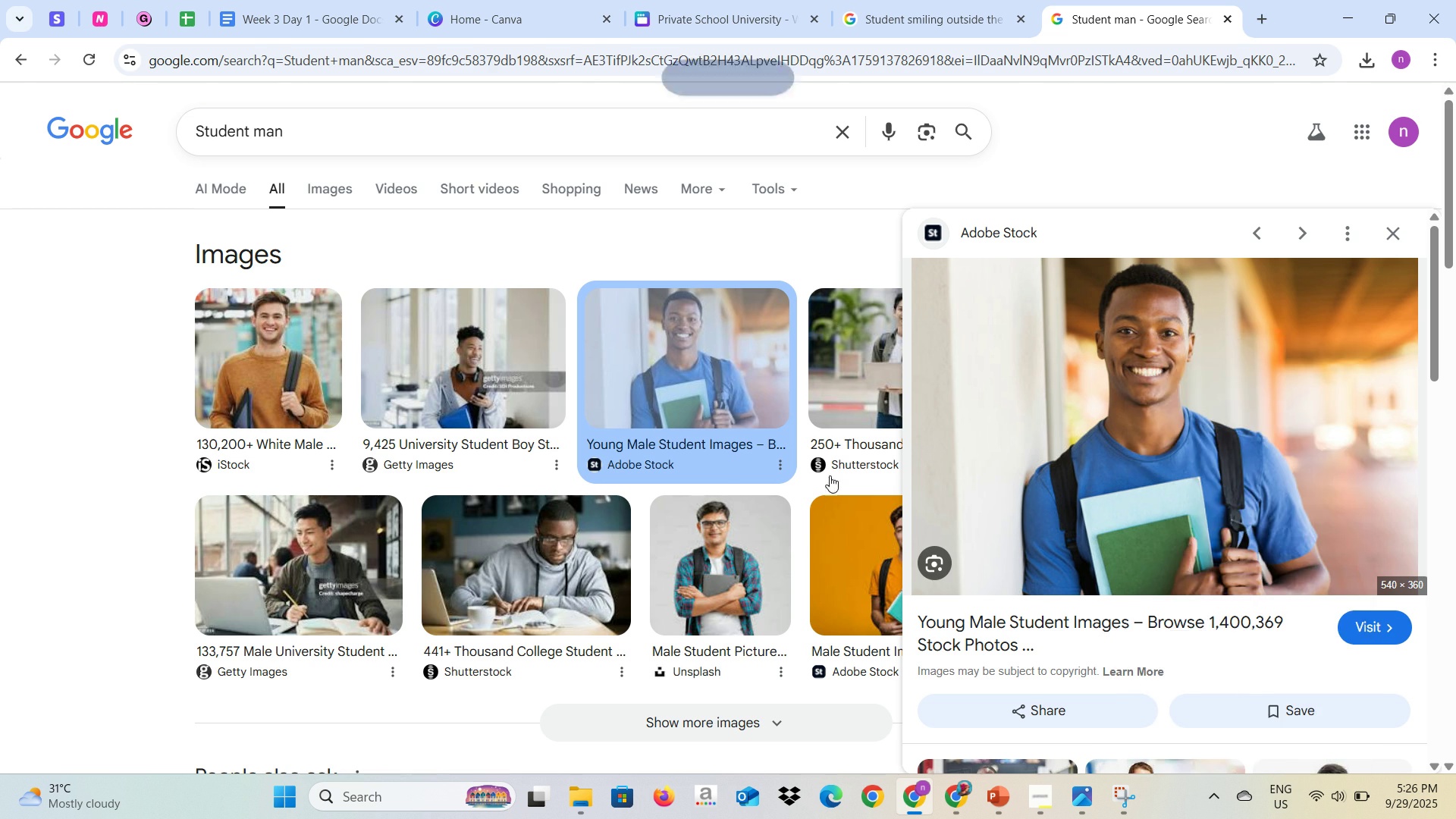 
key(Alt+AltLeft)
 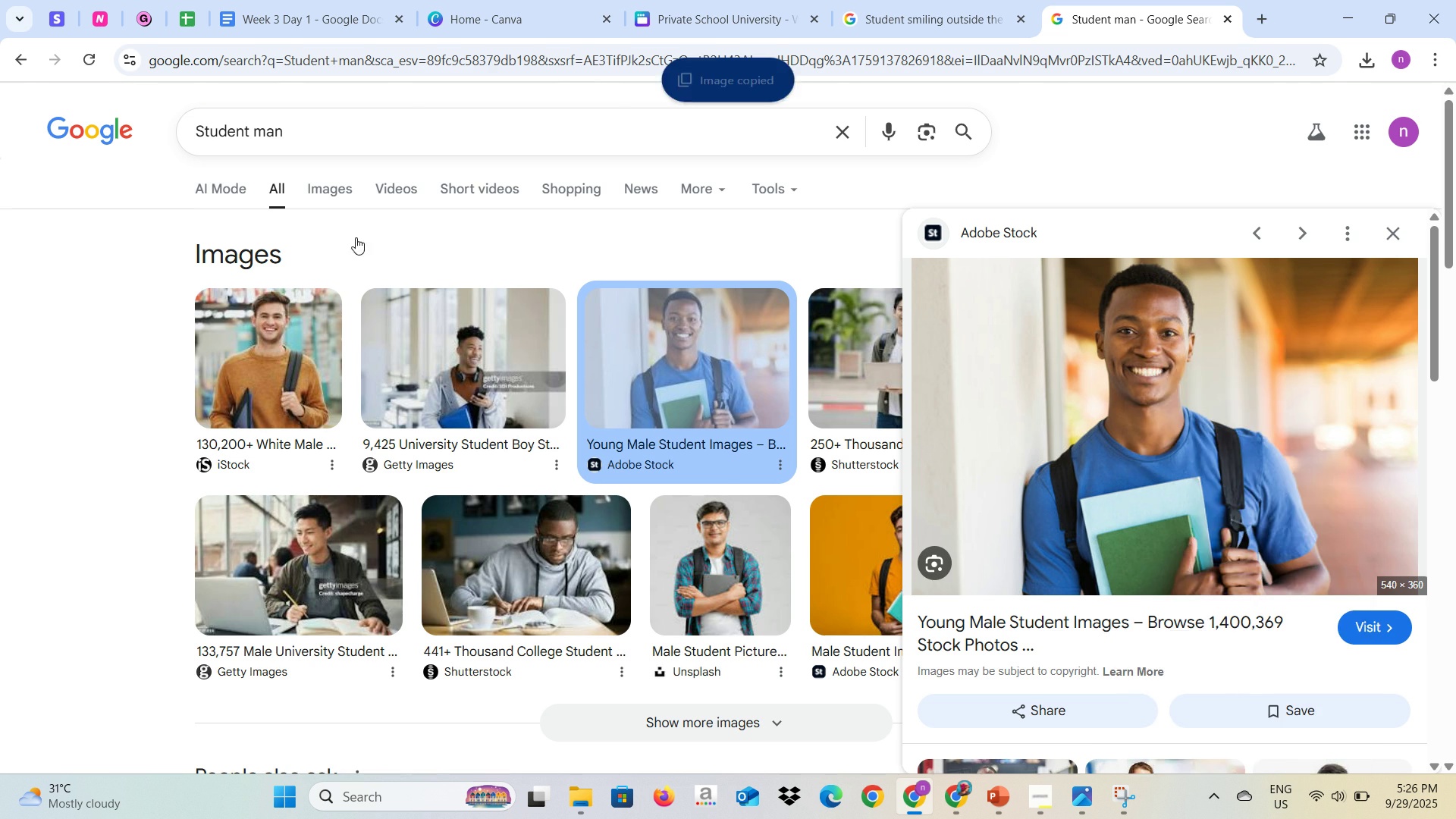 
key(Alt+Tab)
 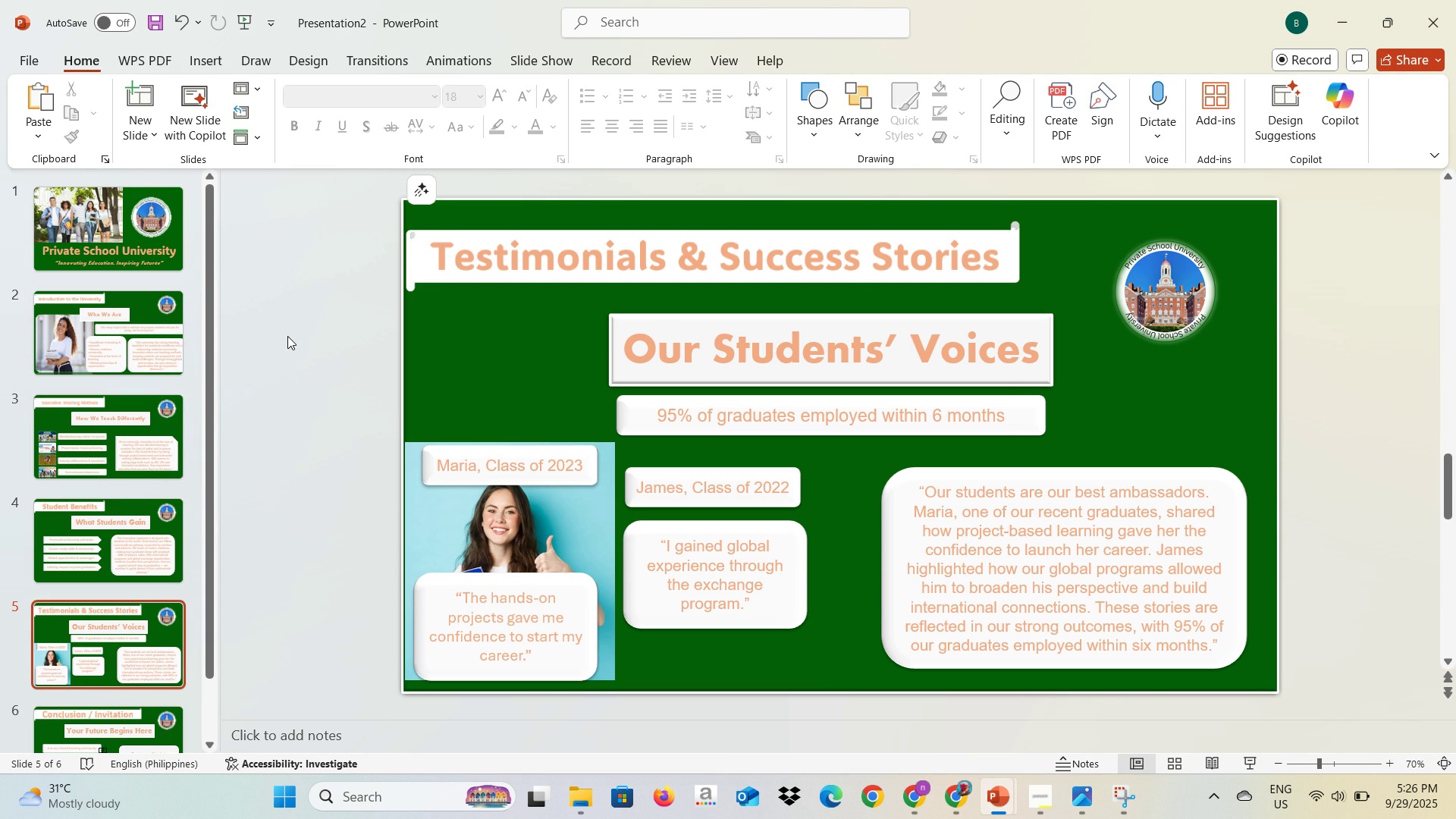 
key(Control+V)
 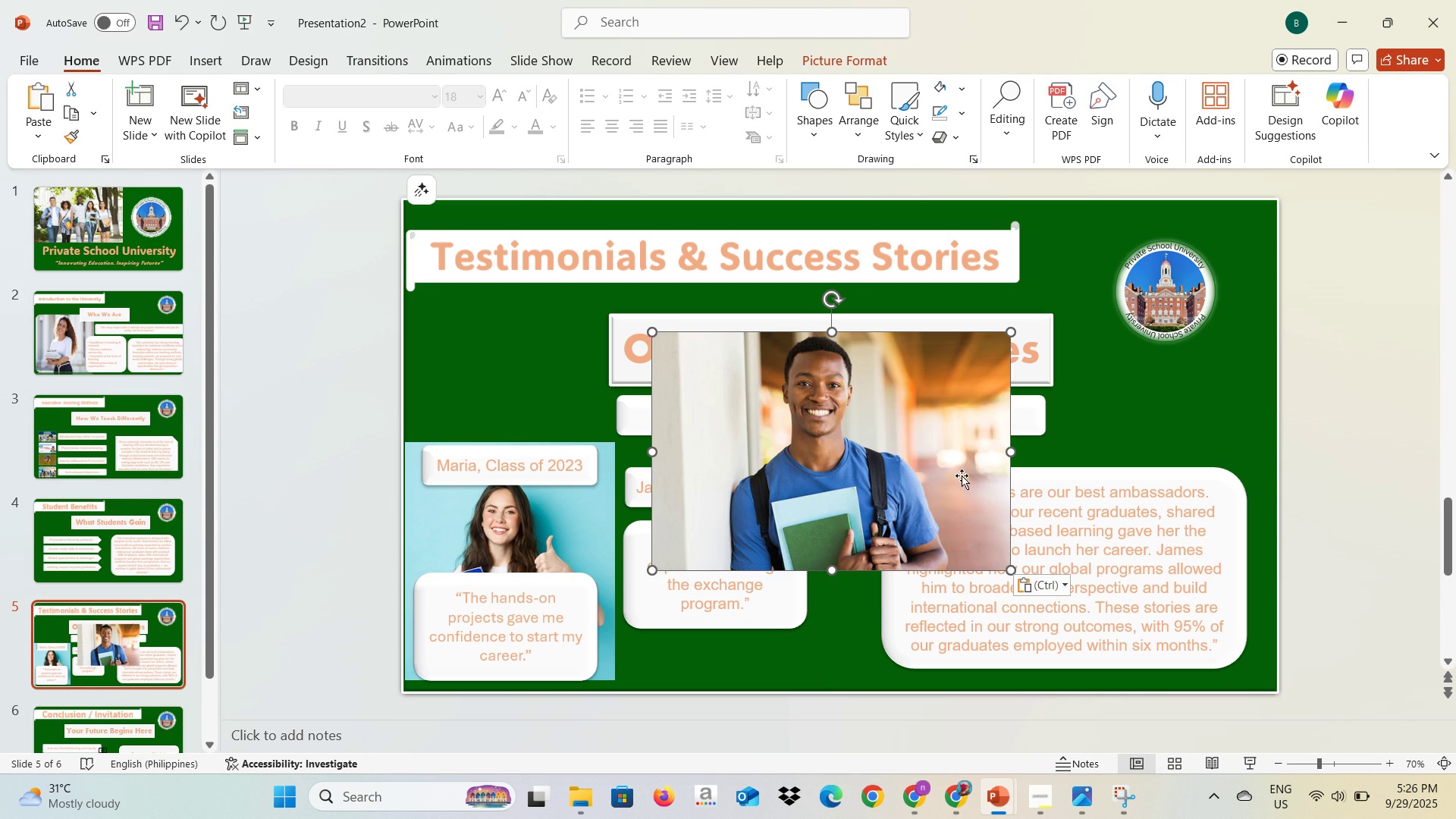 
right_click([918, 444])
 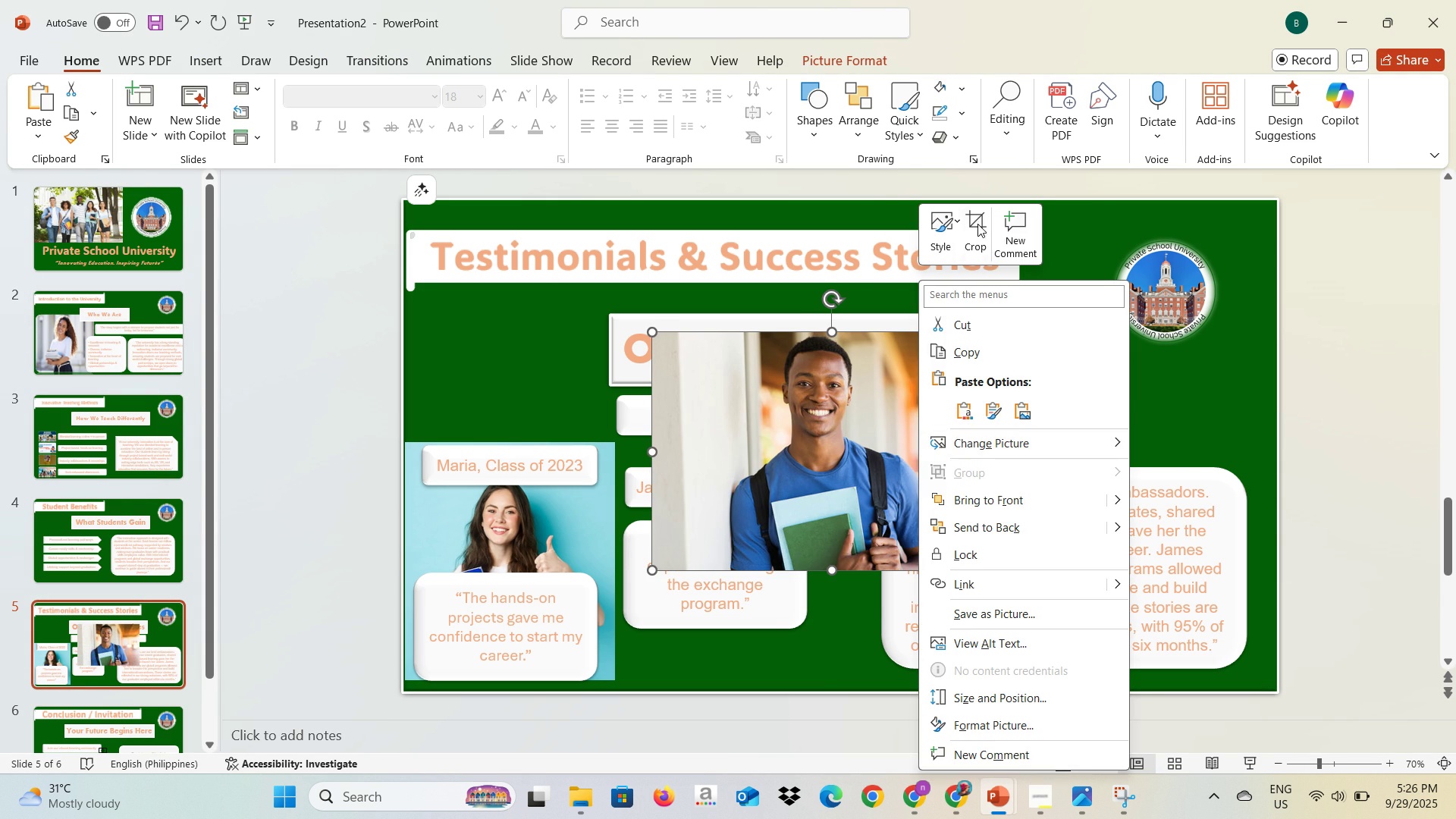 
left_click([979, 224])
 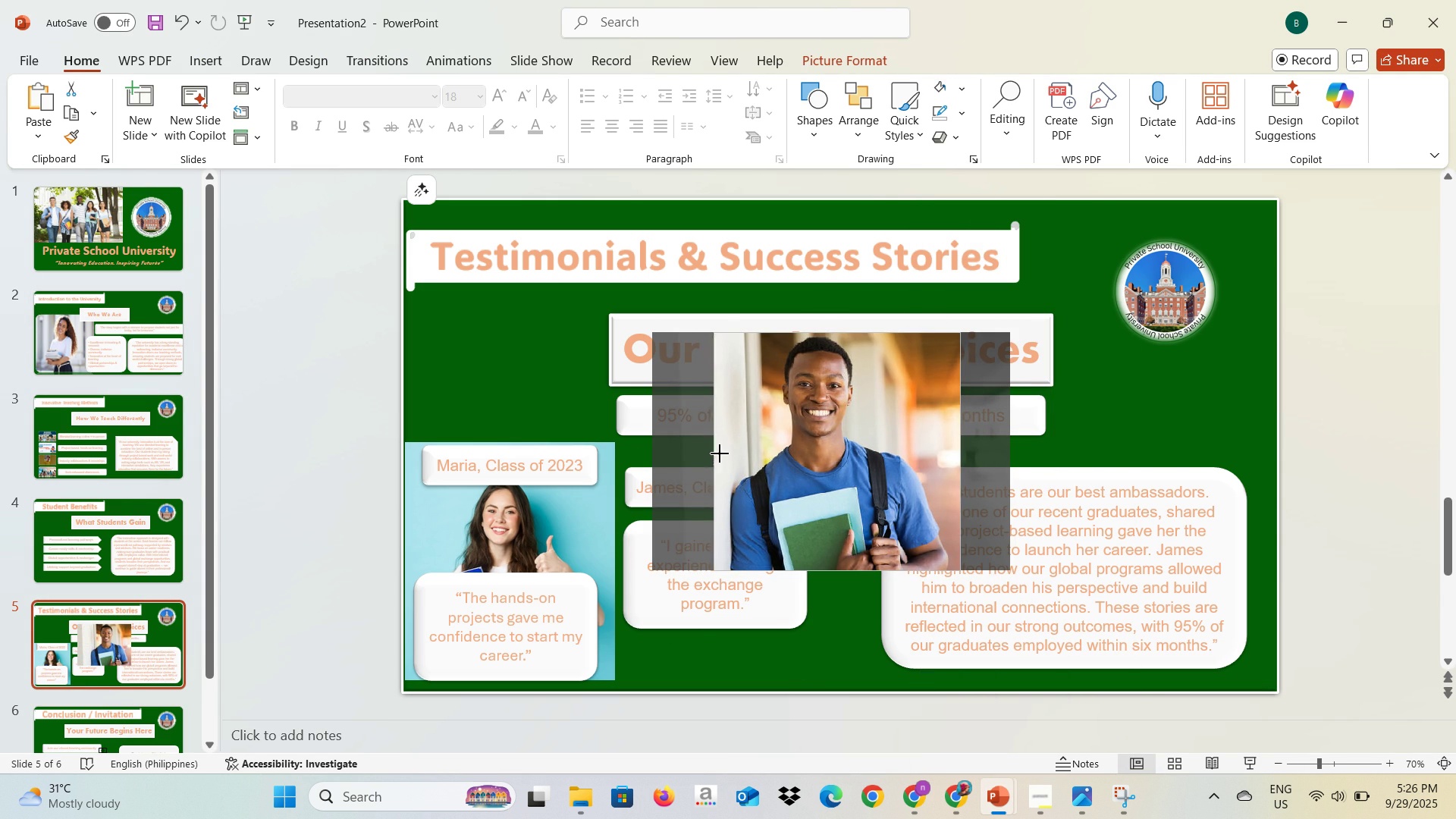 
wait(5.74)
 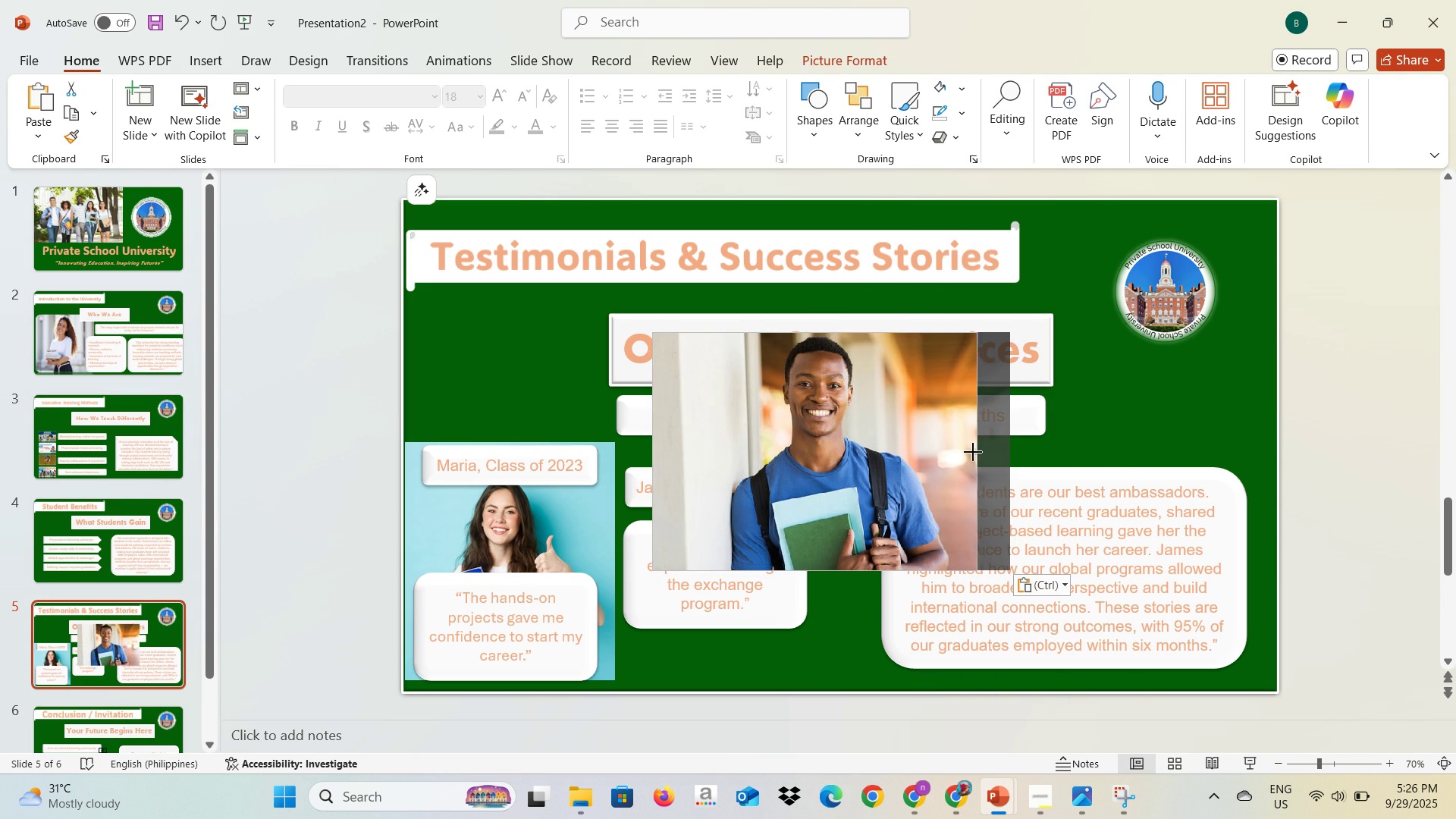 
left_click([1363, 431])
 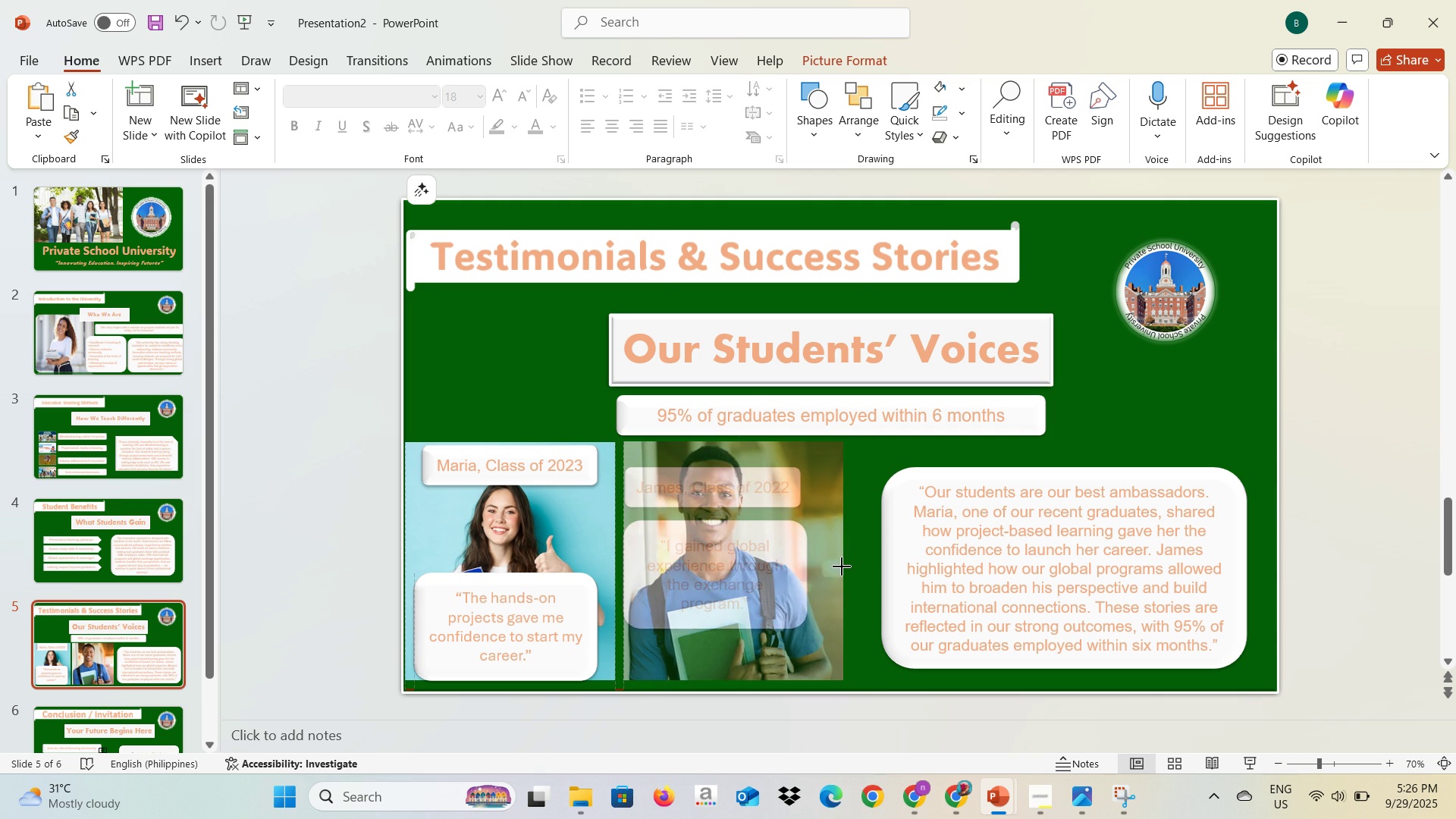 
wait(9.17)
 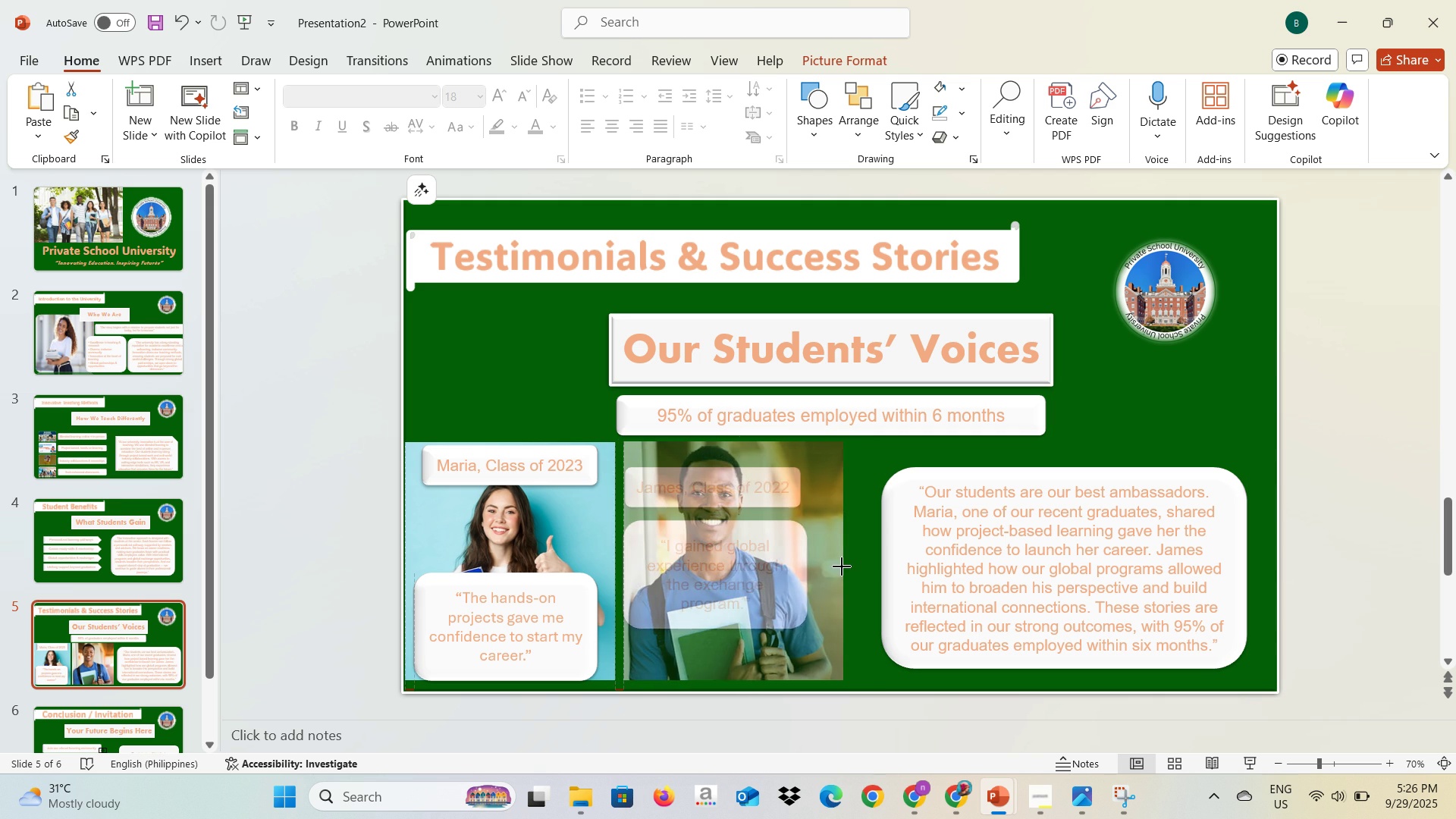 
left_click([652, 497])
 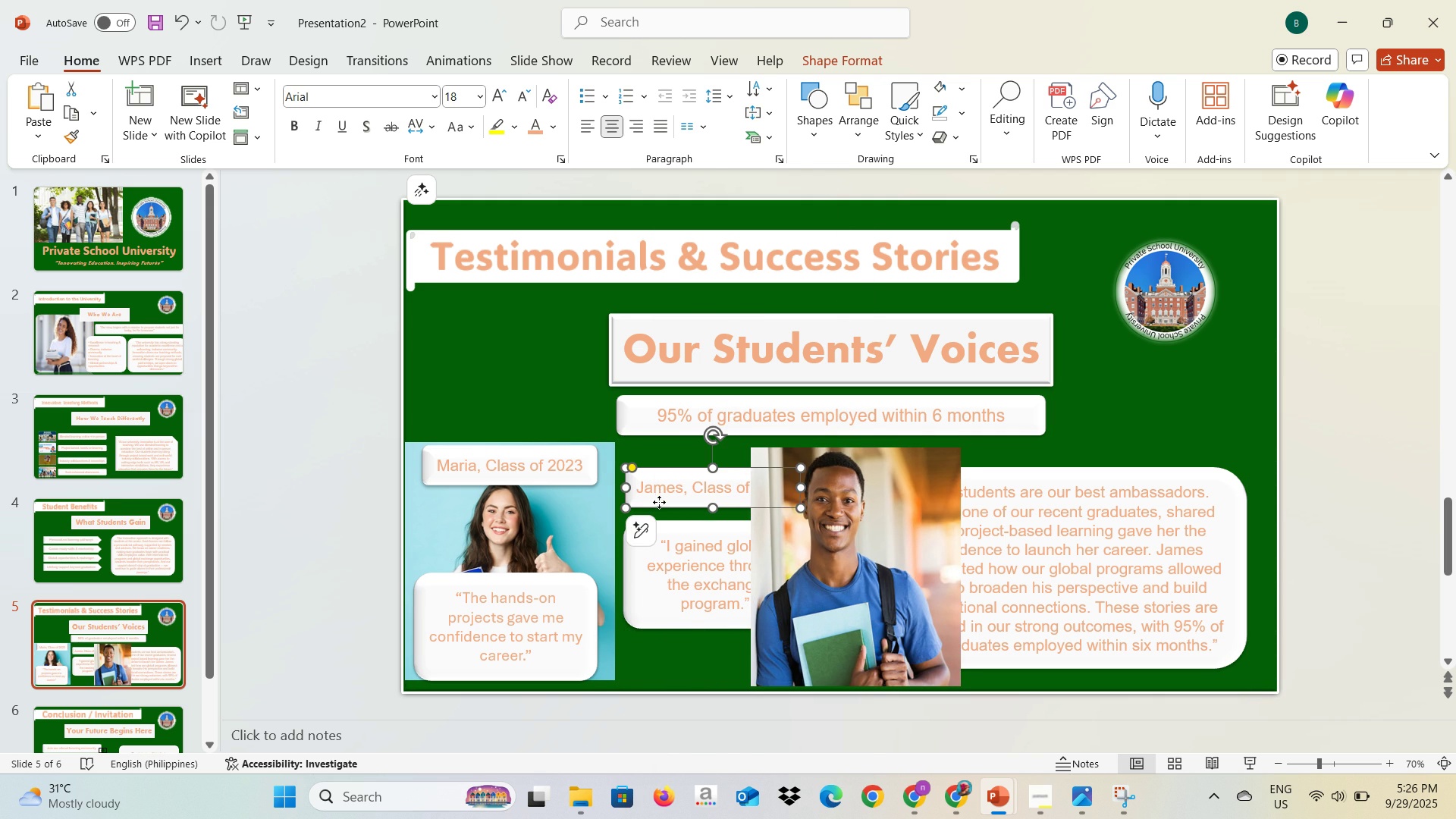 
right_click([659, 502])
 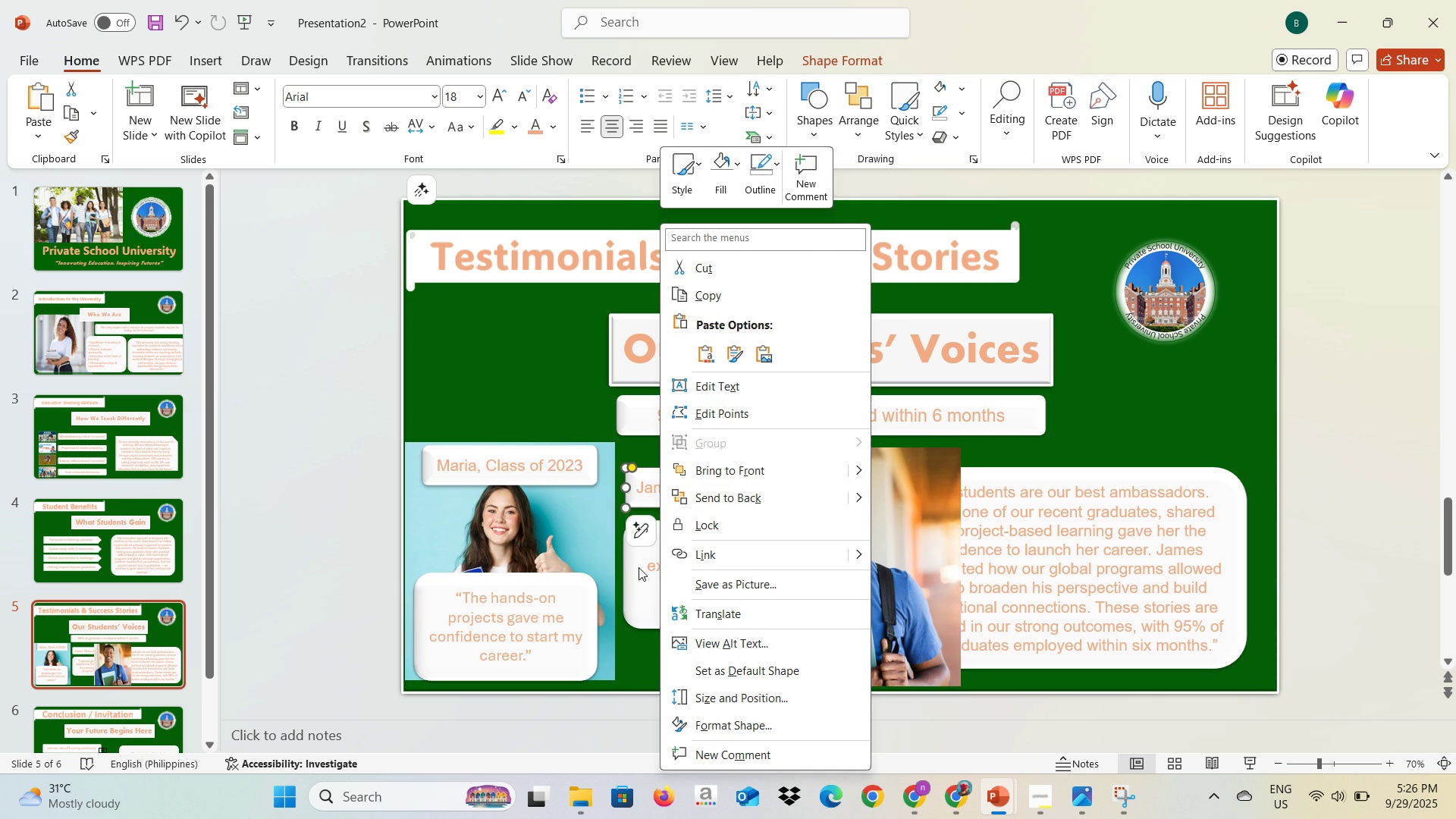 
left_click([639, 567])
 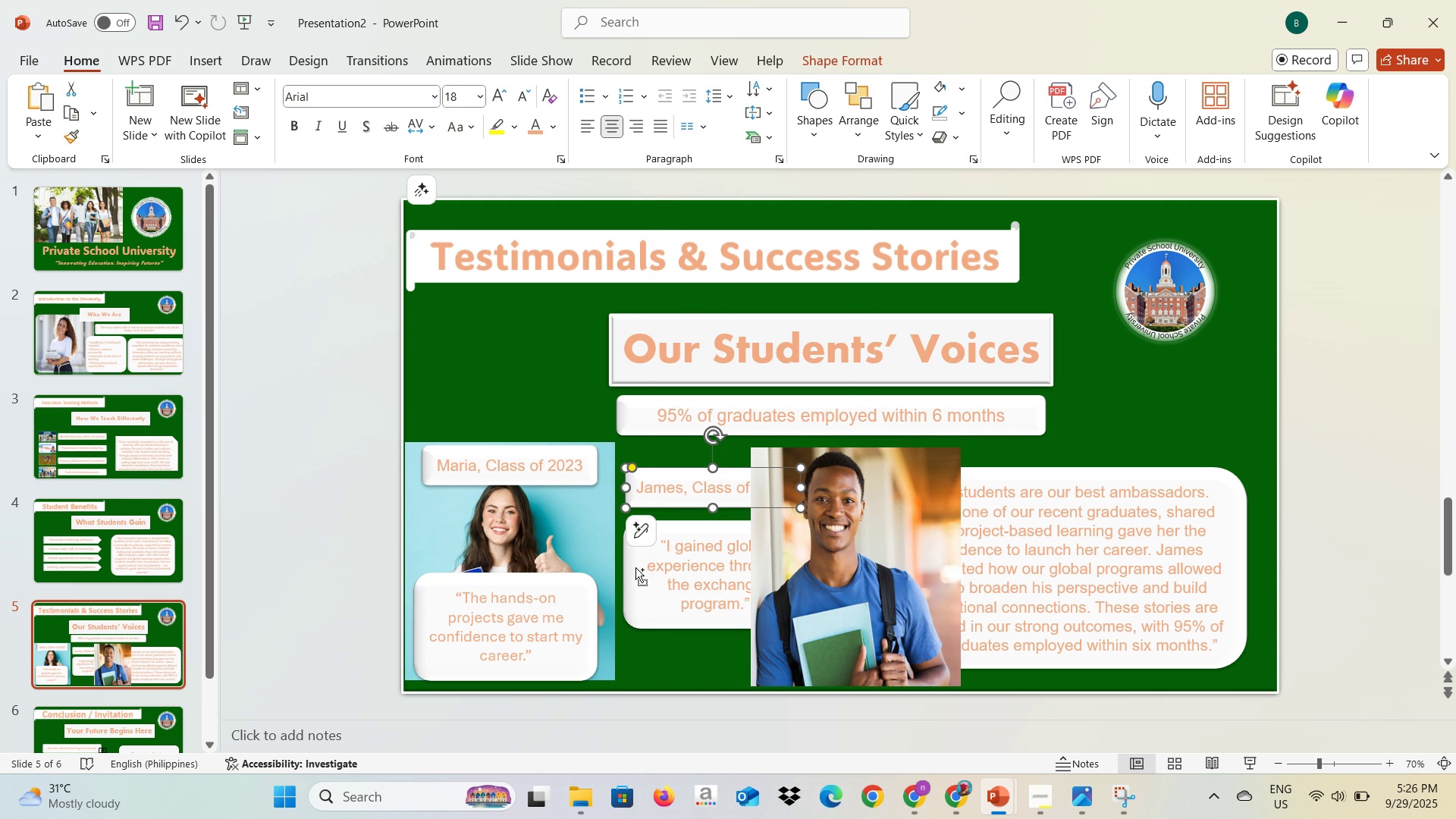 
hold_key(key=ControlLeft, duration=1.08)
left_click([635, 567])
 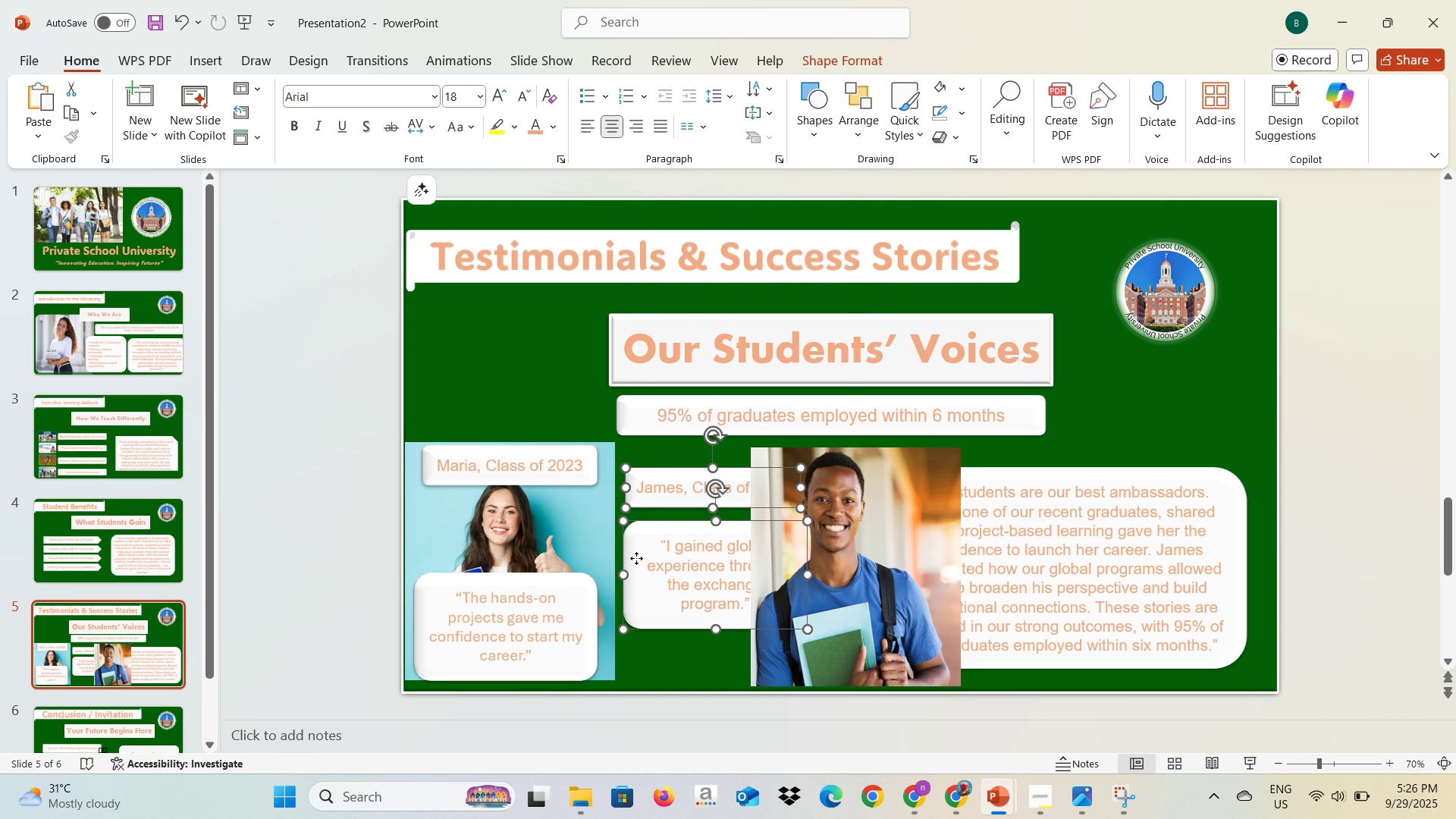 
right_click([636, 558])
 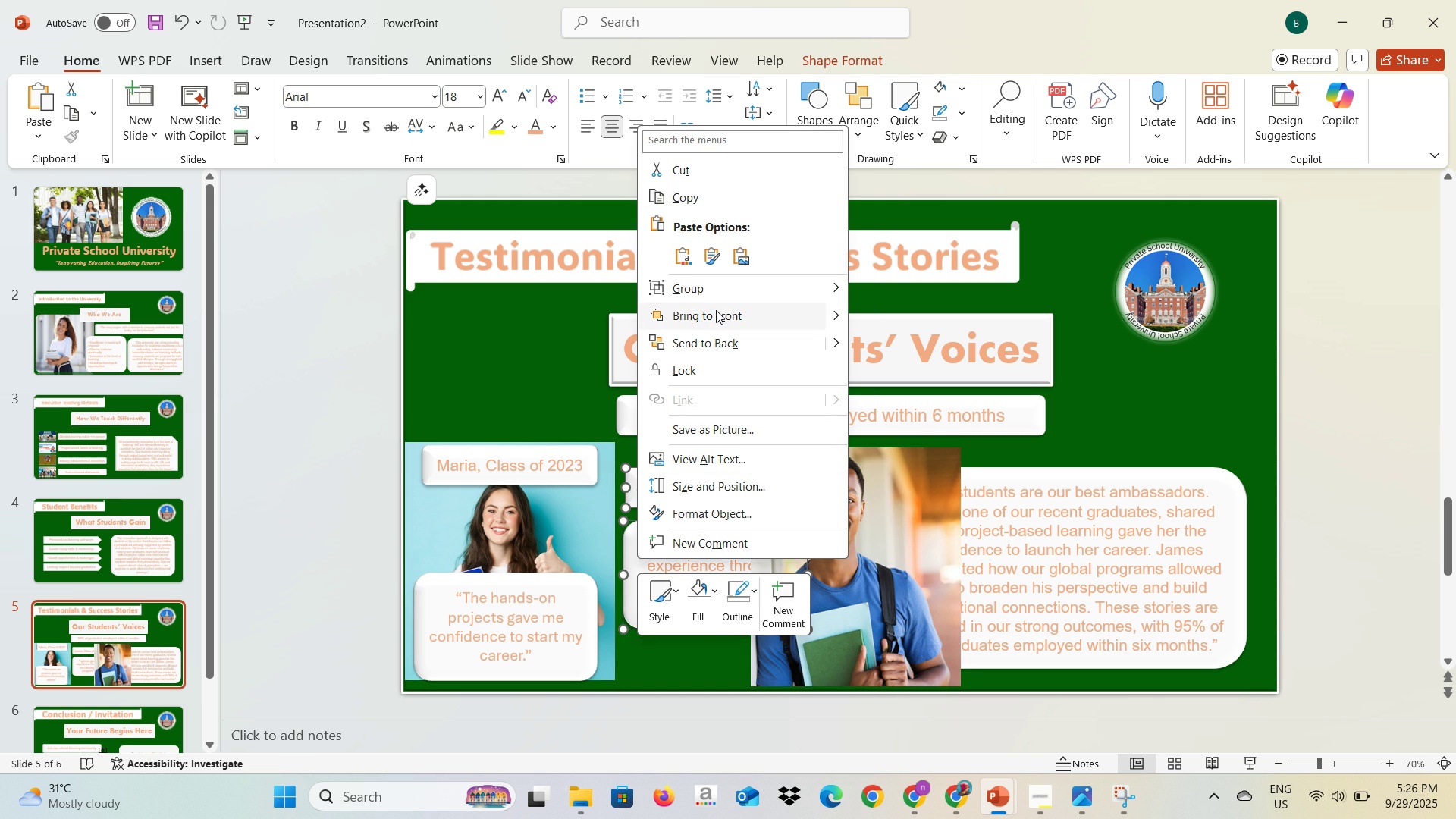 
left_click([716, 310])
 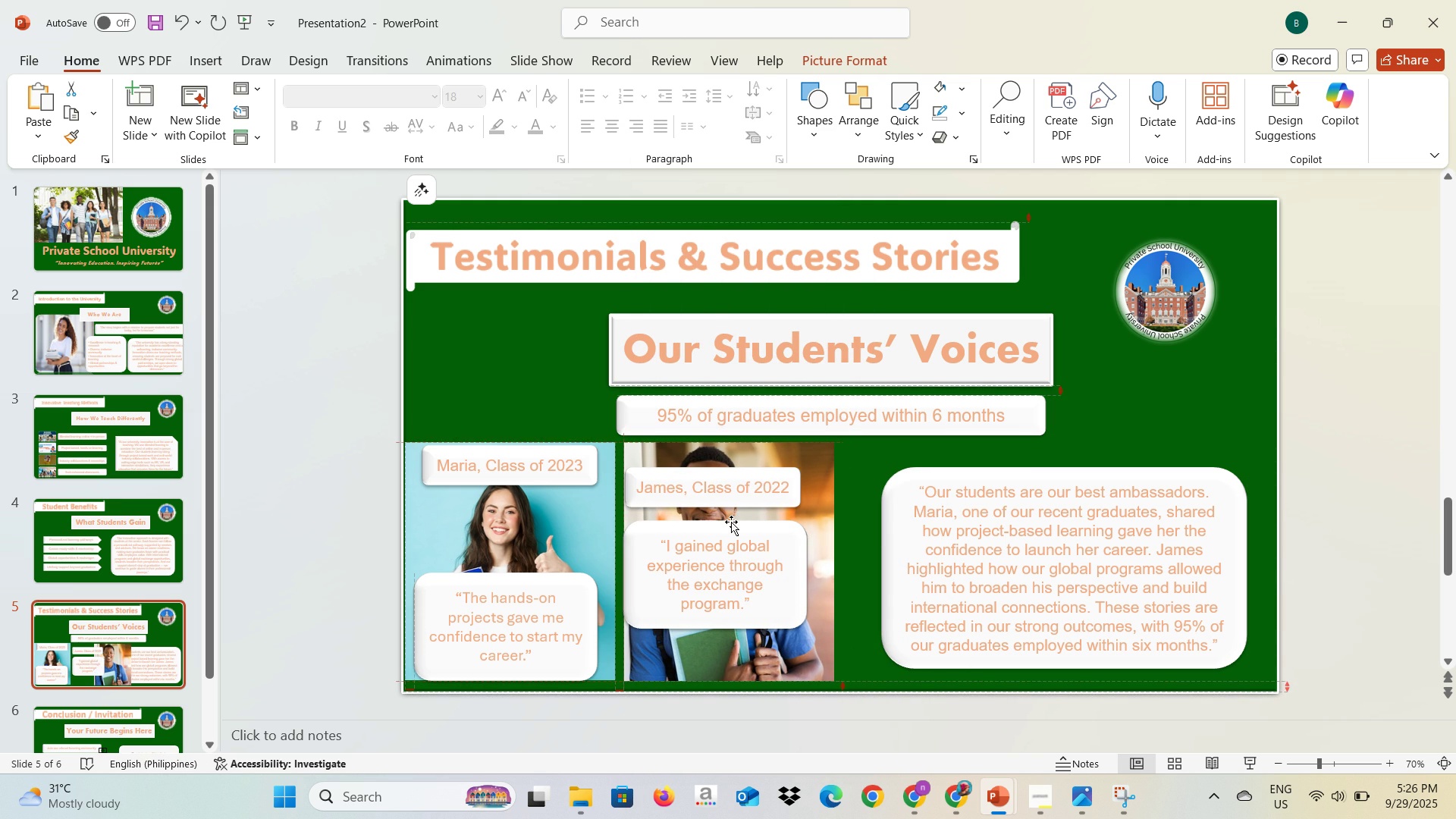 
left_click([732, 499])
 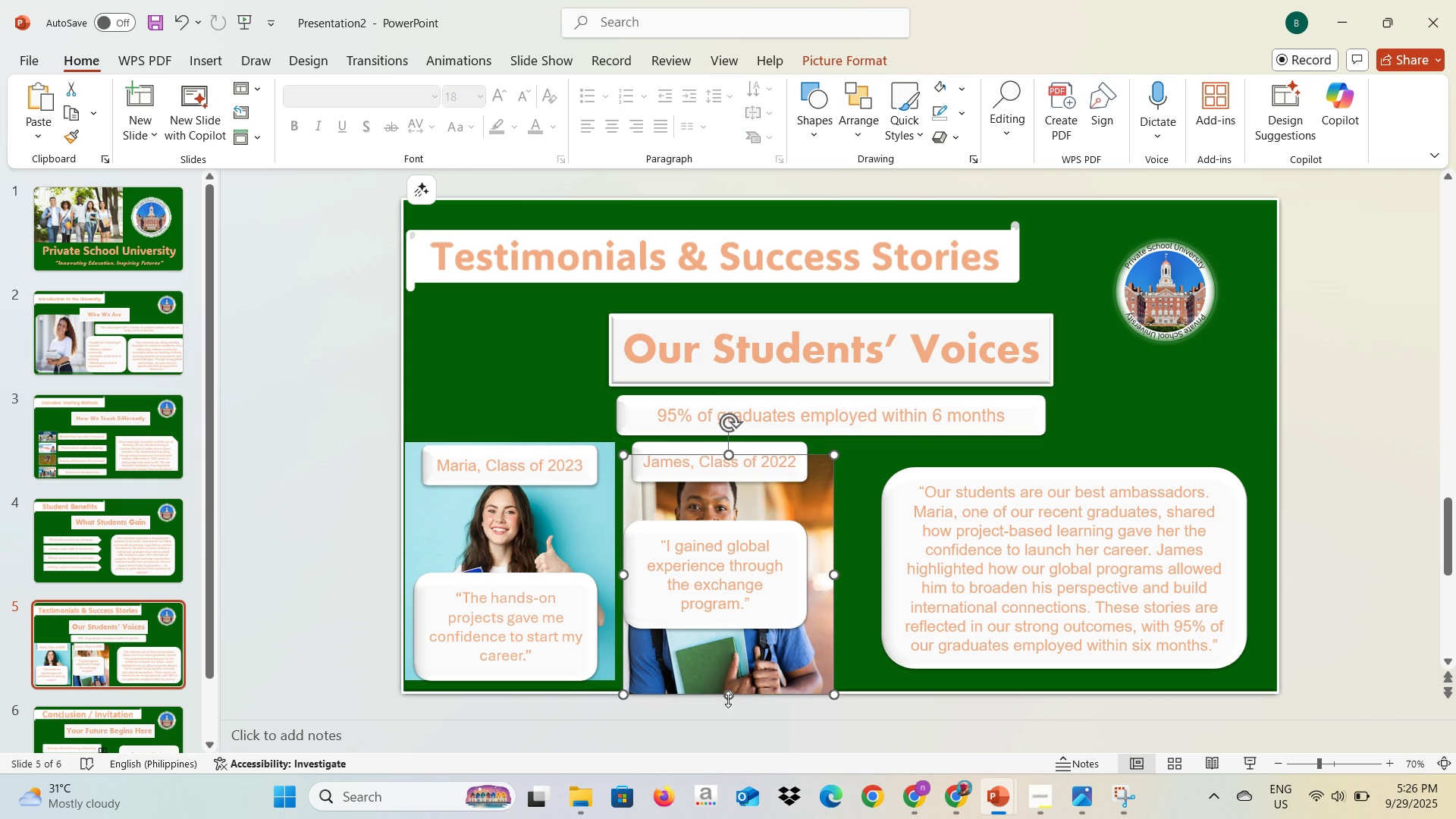 
wait(7.31)
 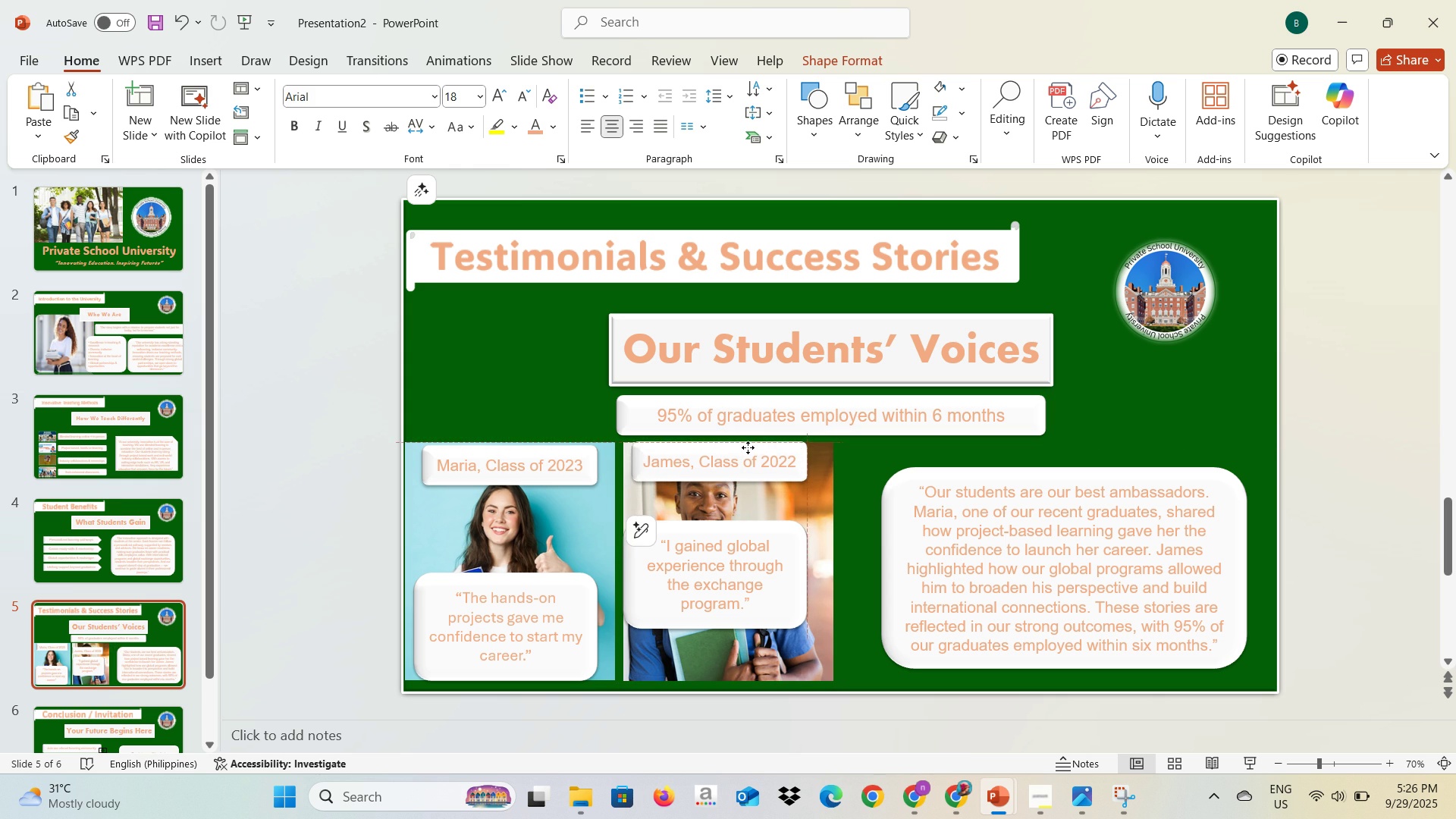 
left_click([730, 613])
 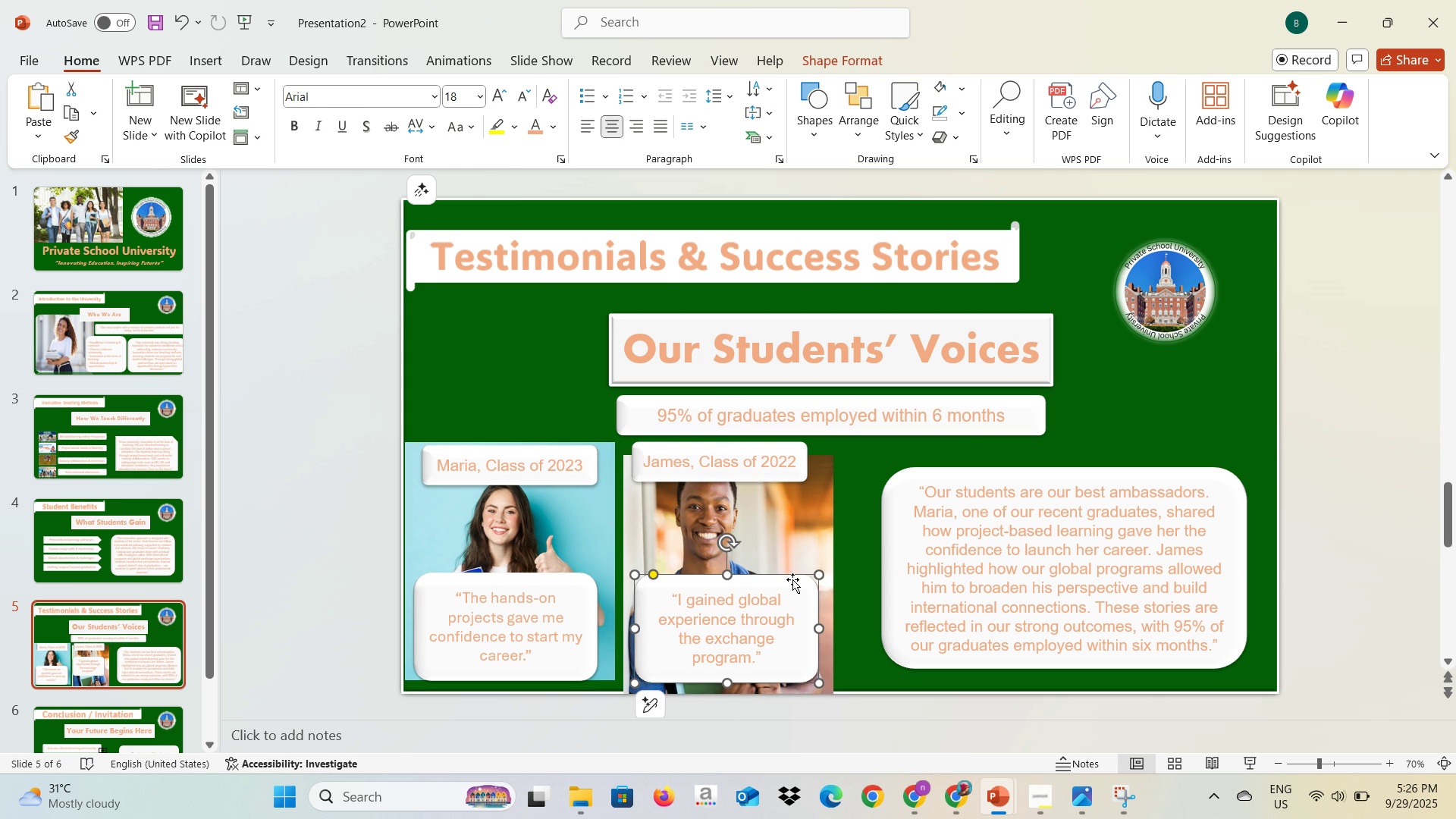 
wait(6.64)
 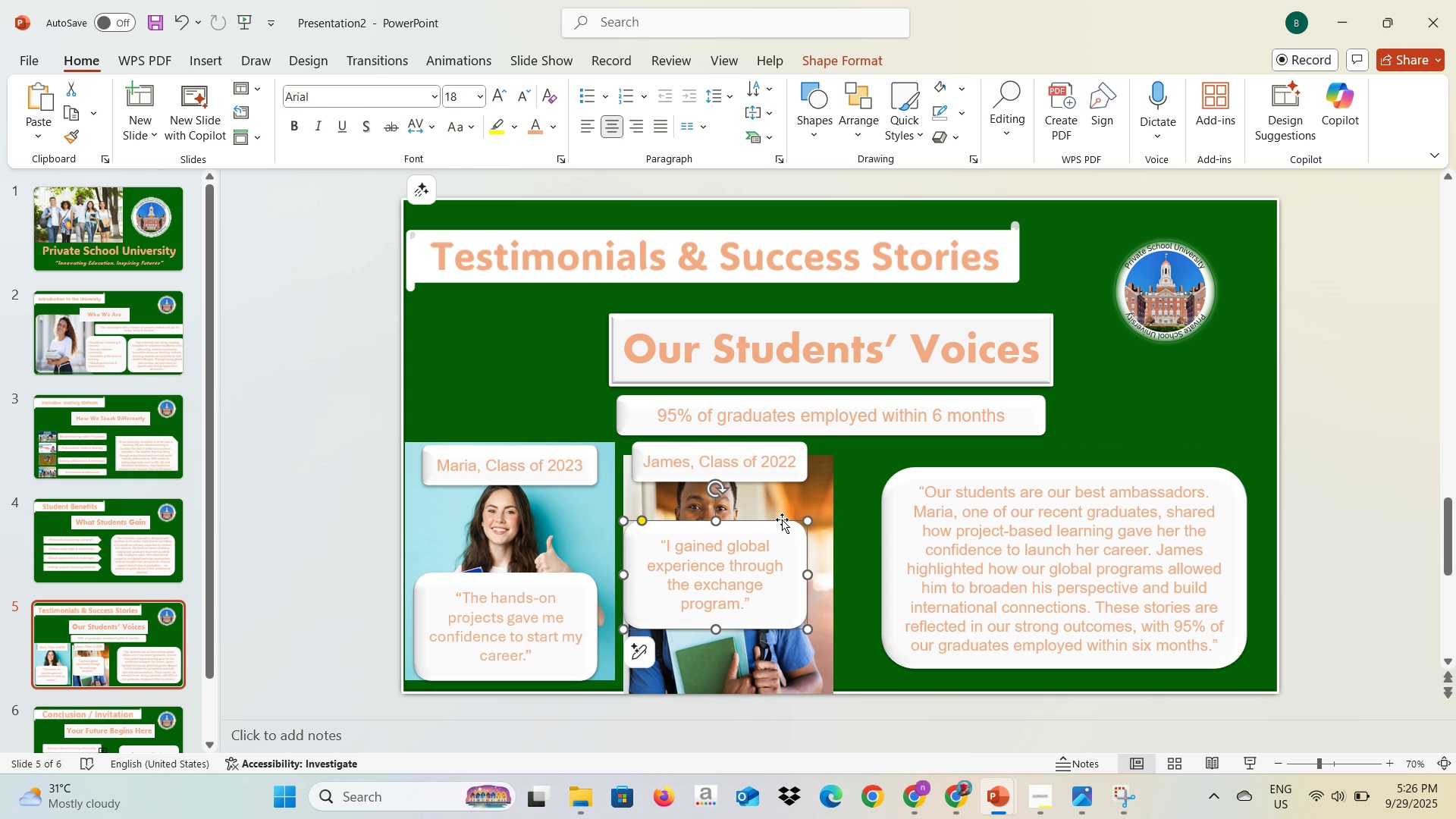 
left_click([753, 479])
 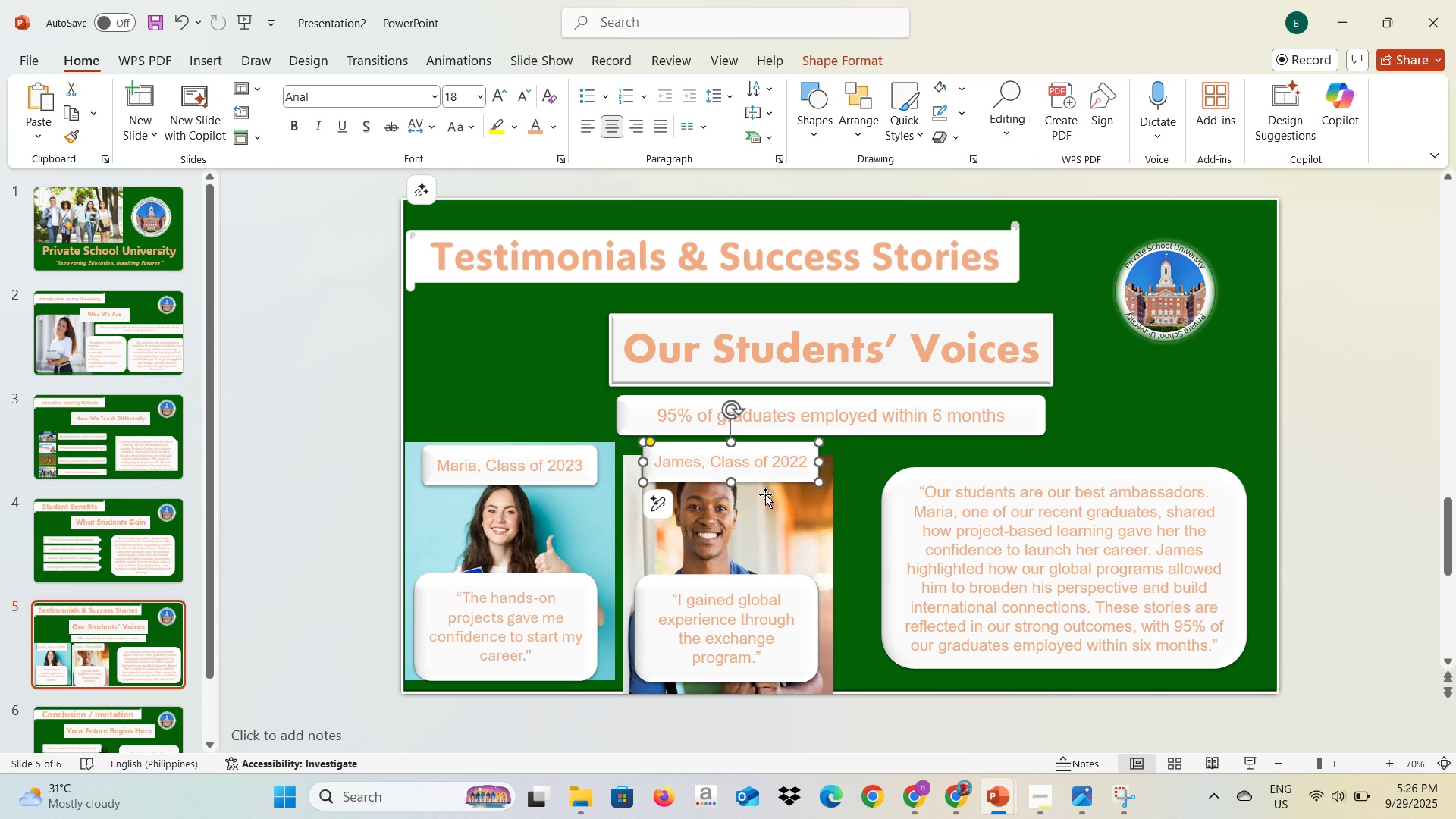 
left_click([781, 532])
 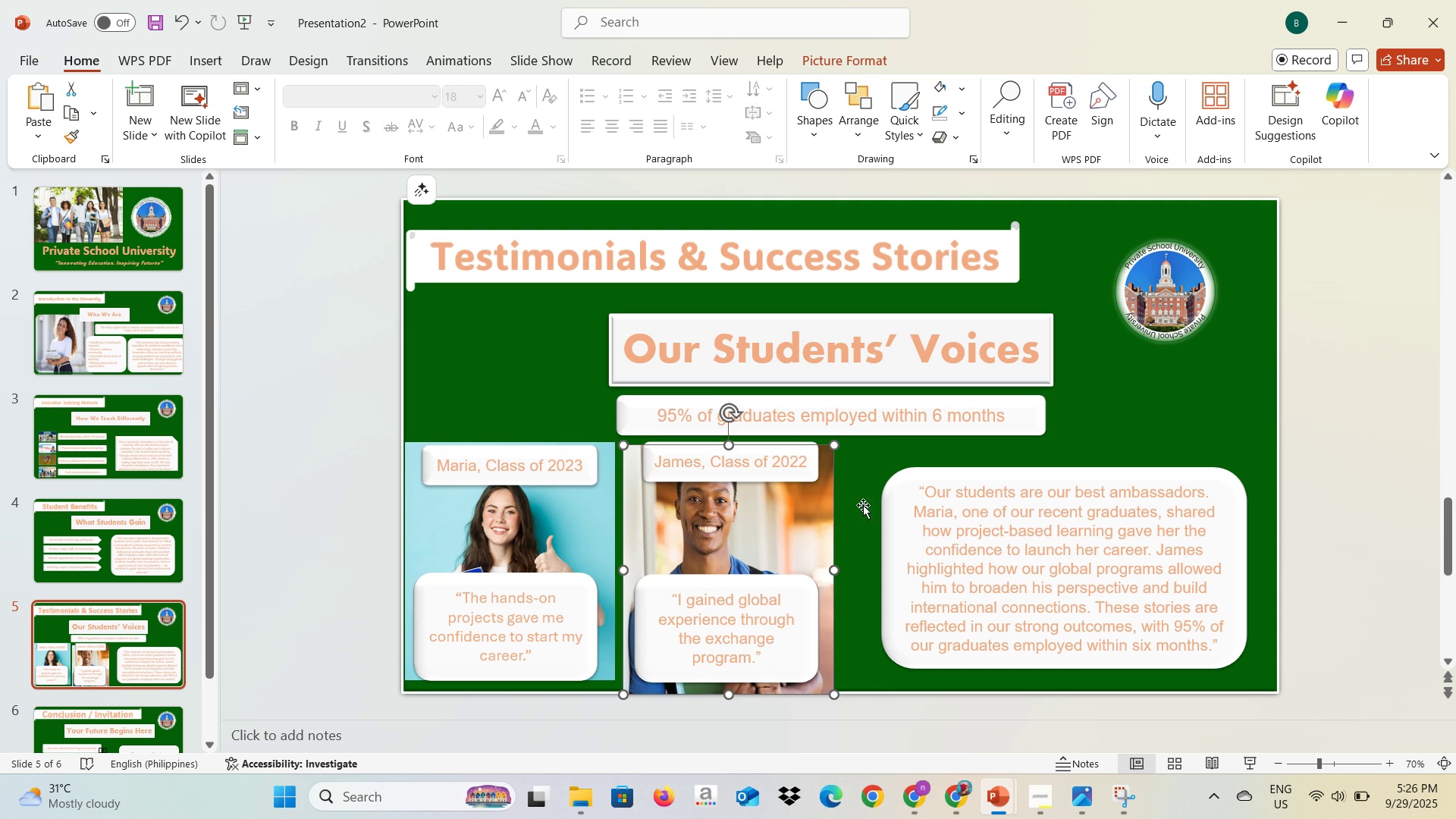 
left_click([868, 518])
 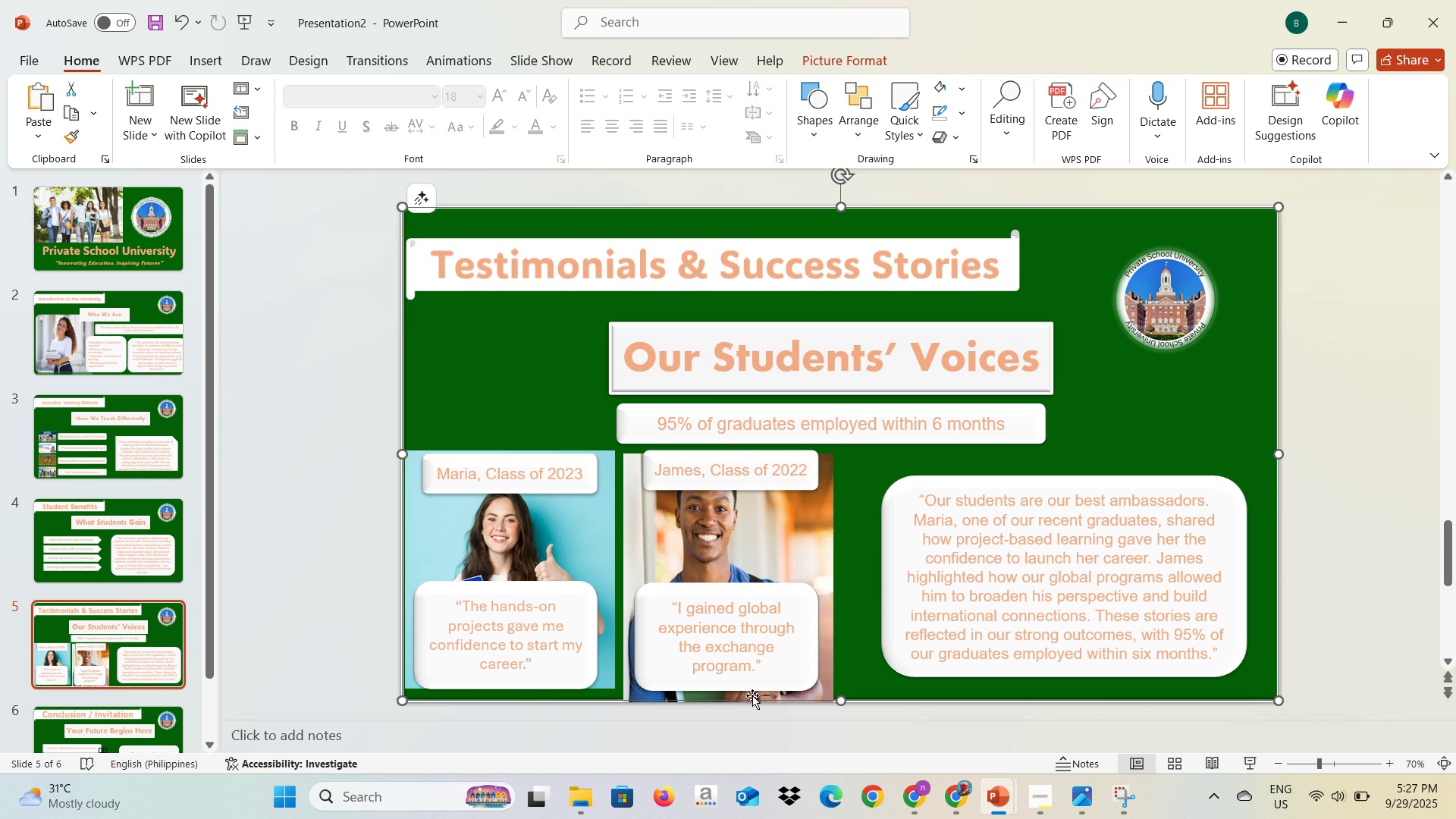 
wait(7.32)
 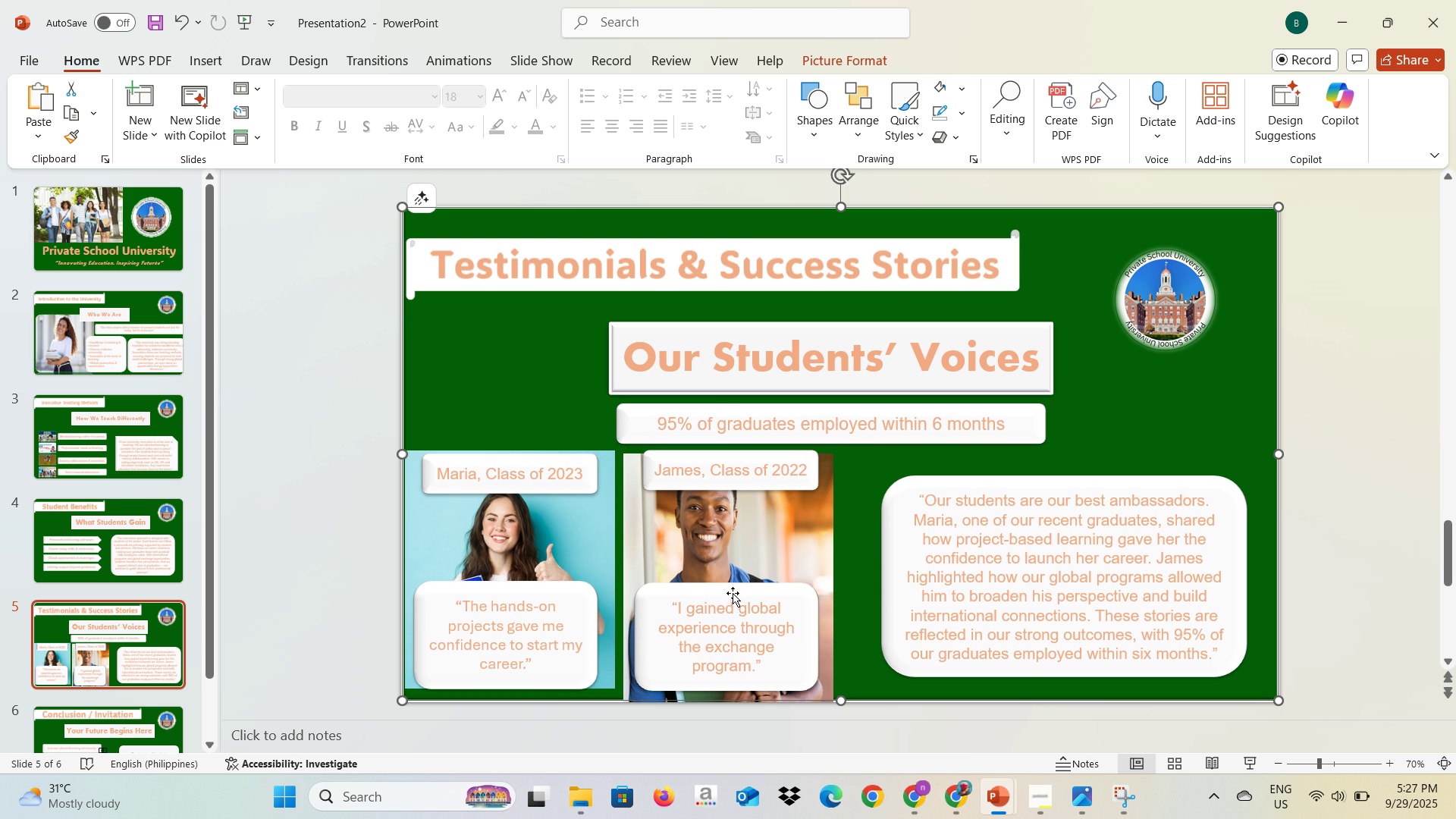 
left_click([821, 567])
 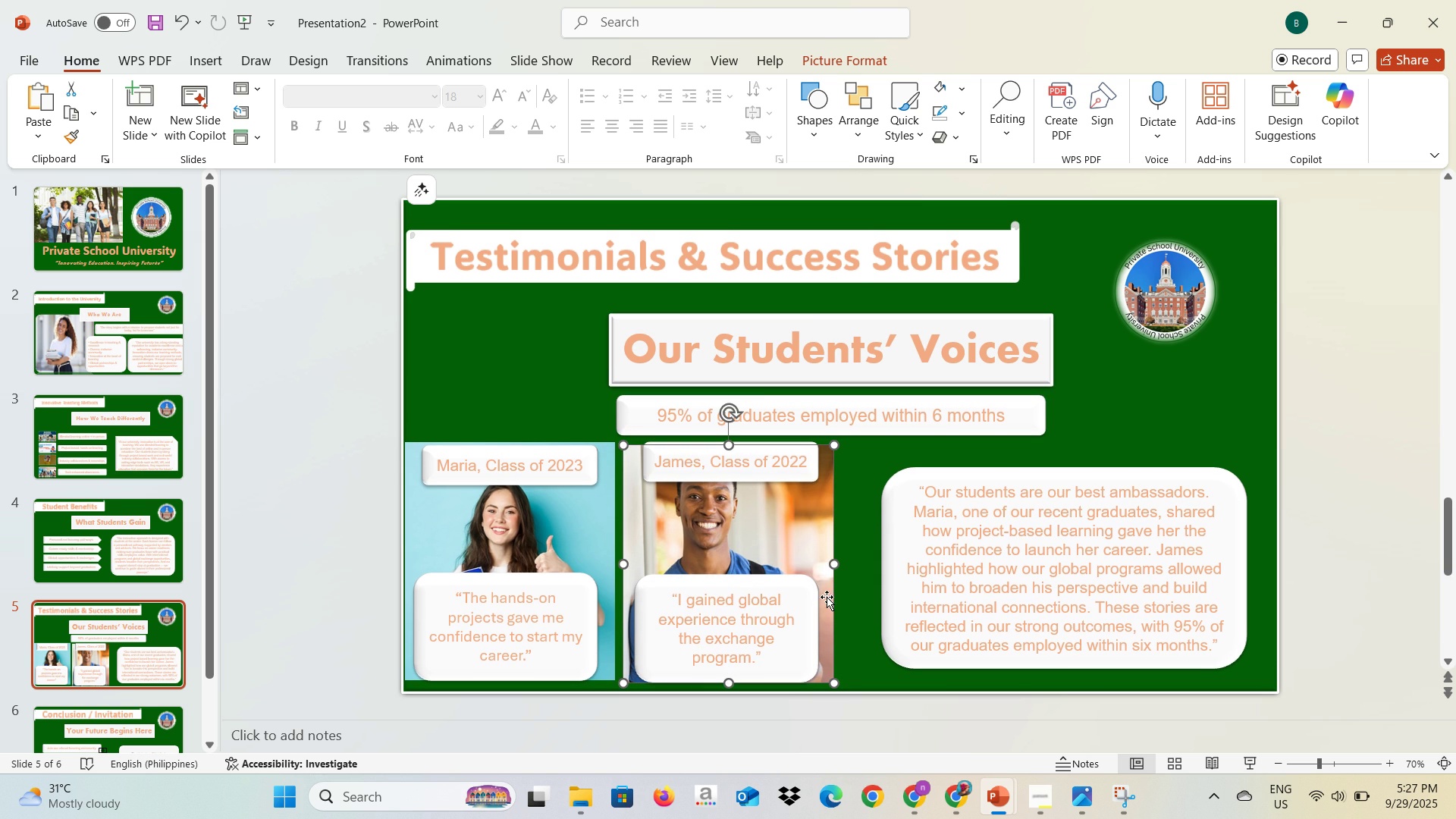 
left_click([852, 595])
 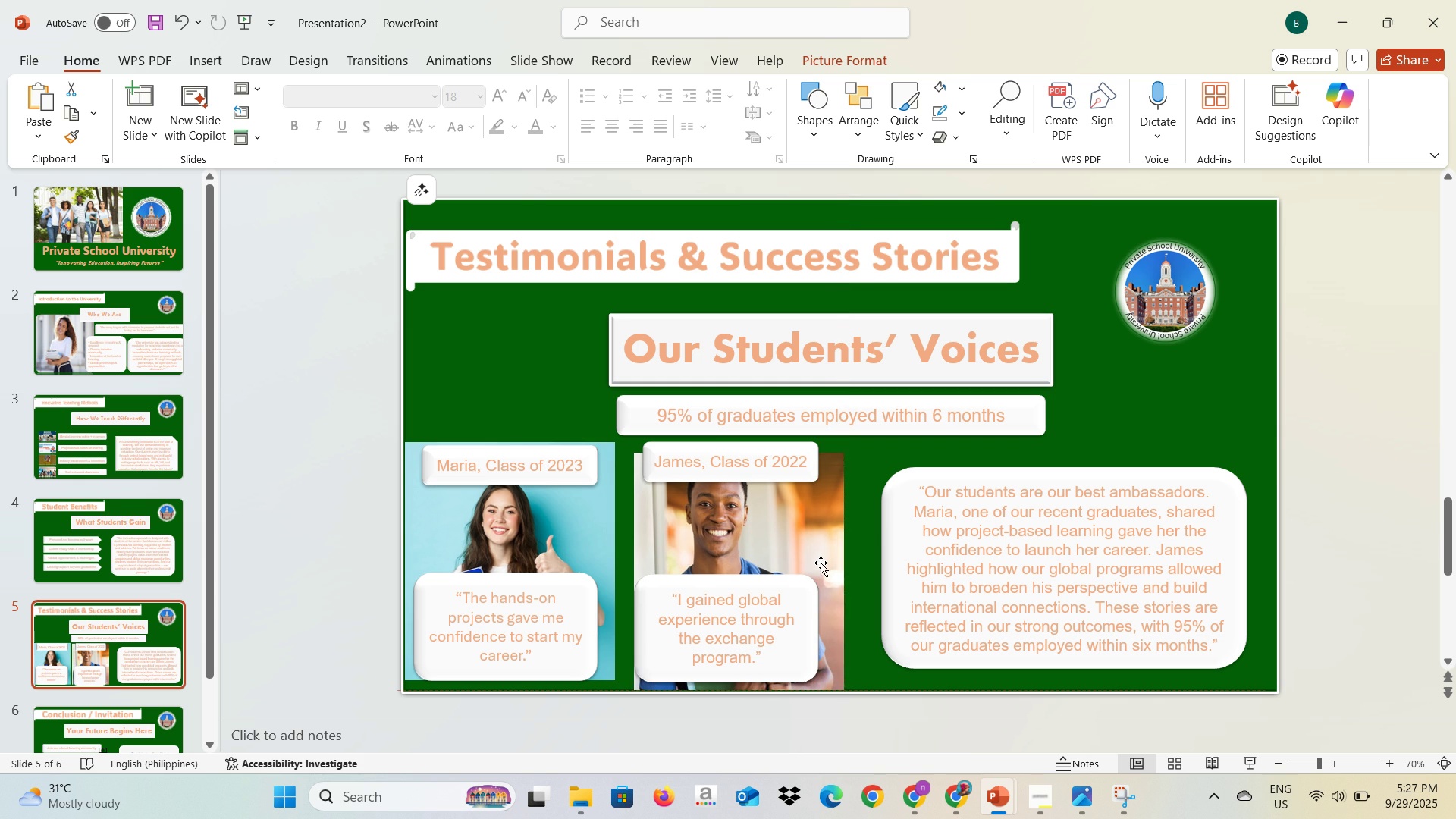 
left_click([787, 591])
 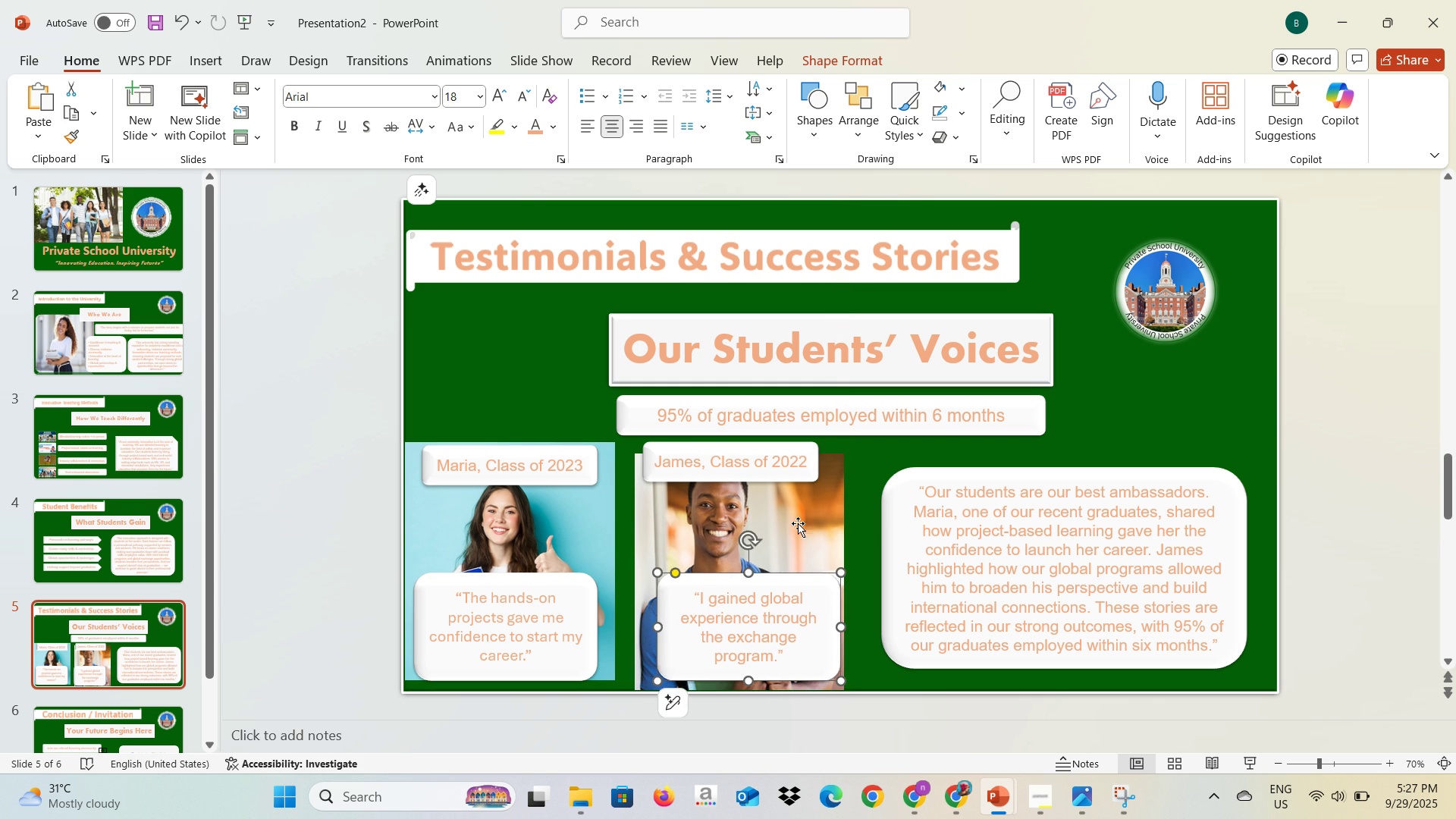 
left_click([780, 478])
 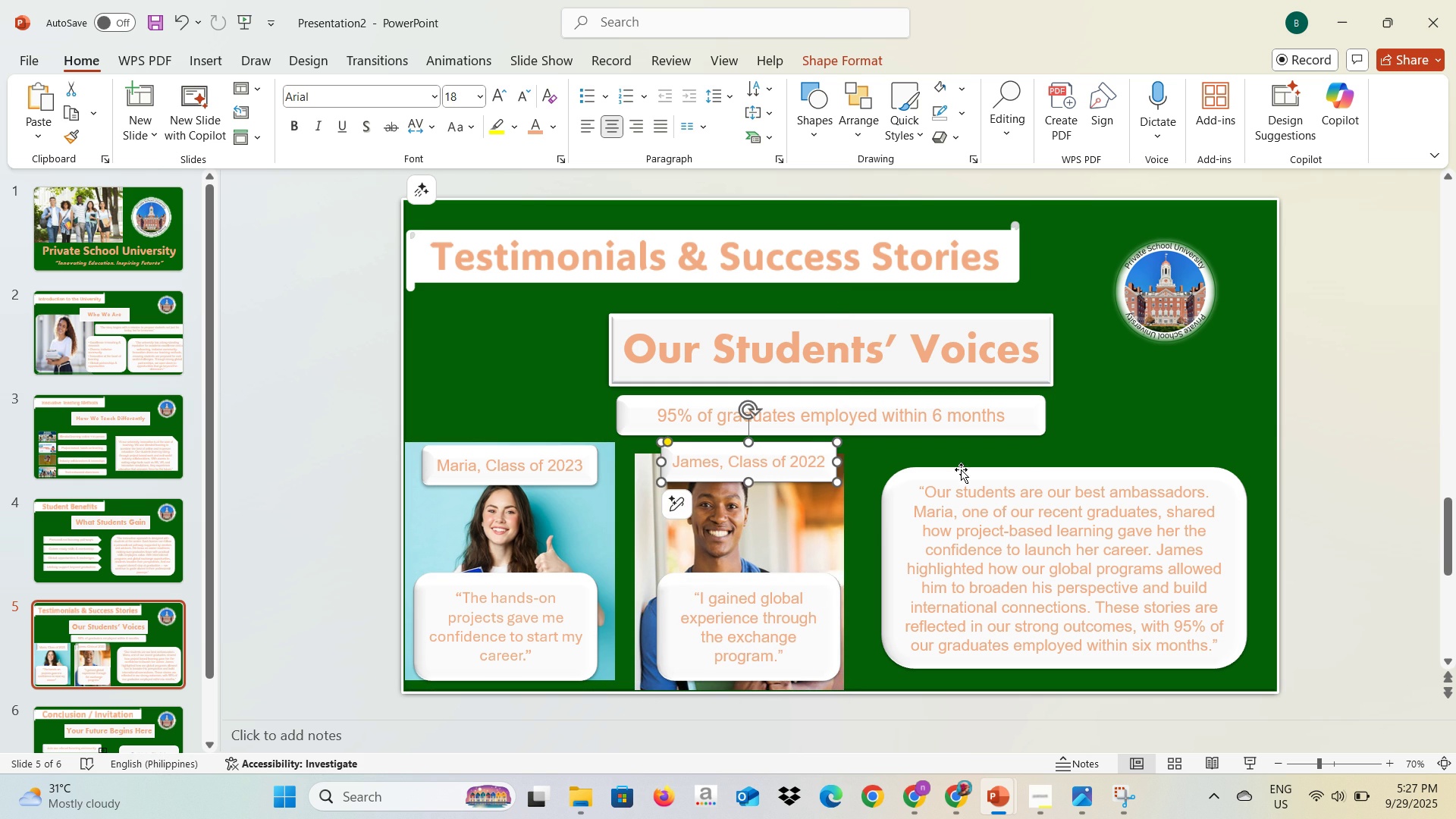 
left_click([1025, 454])
 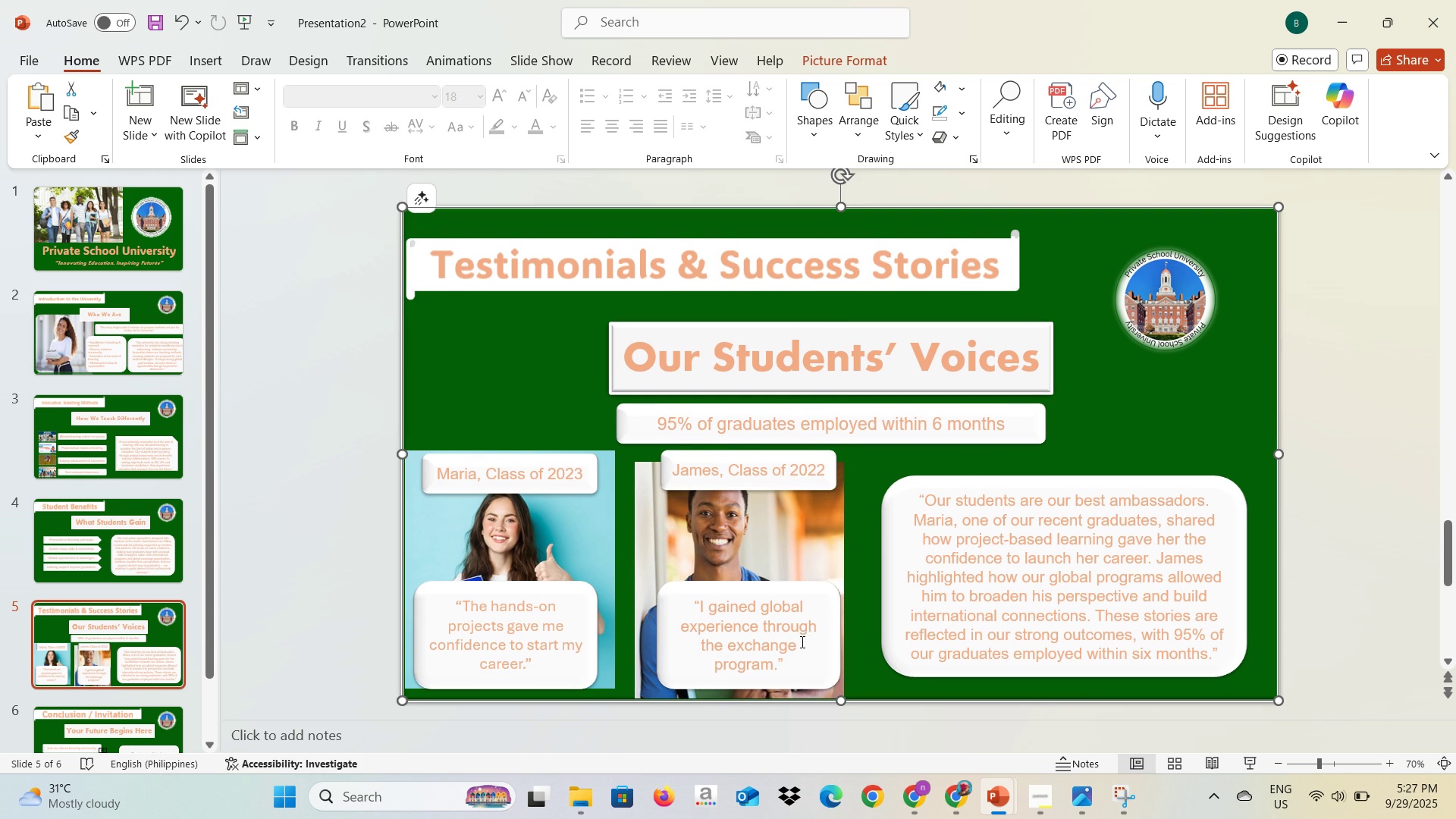 
left_click([808, 645])
 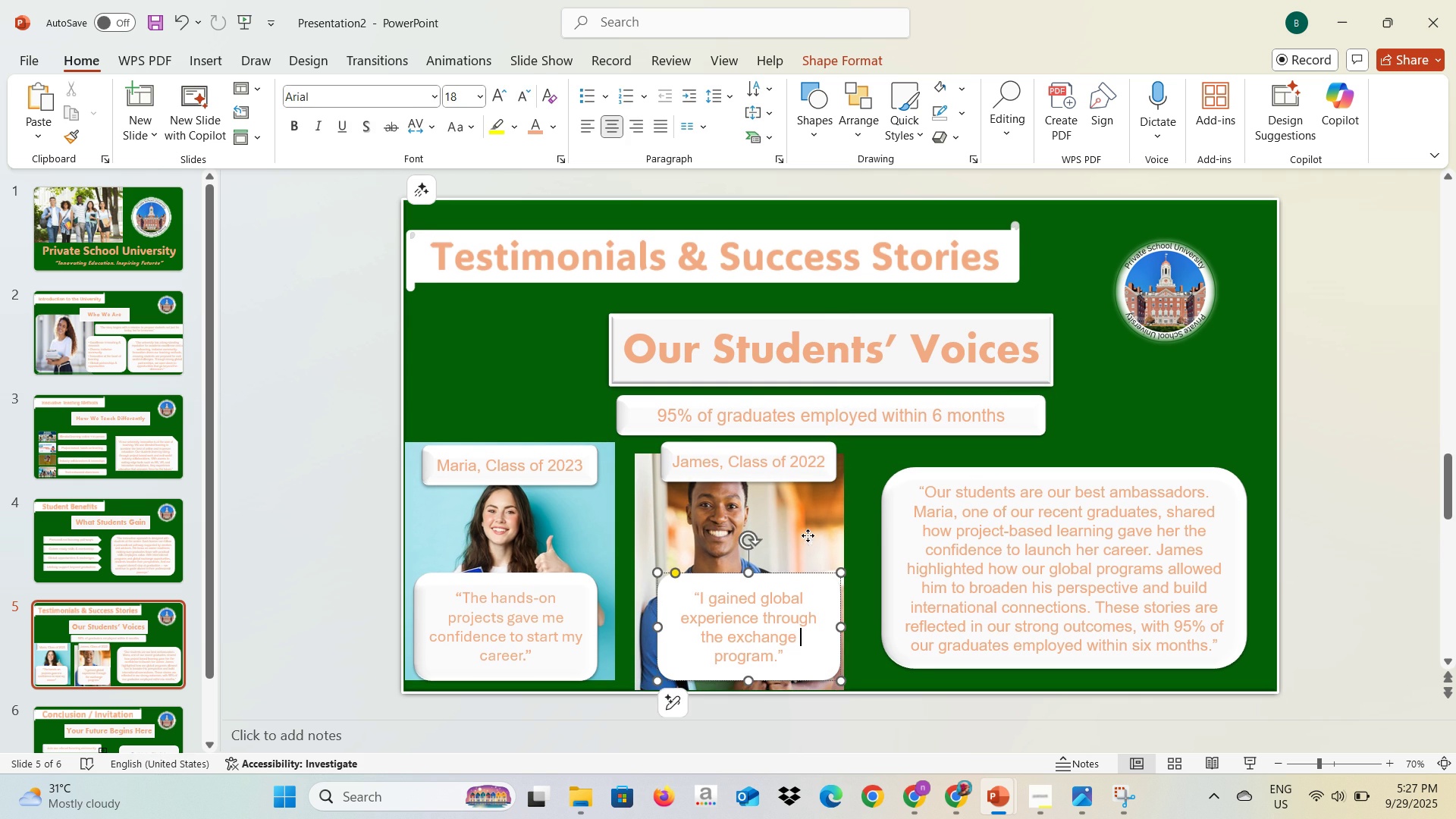 
left_click([808, 535])
 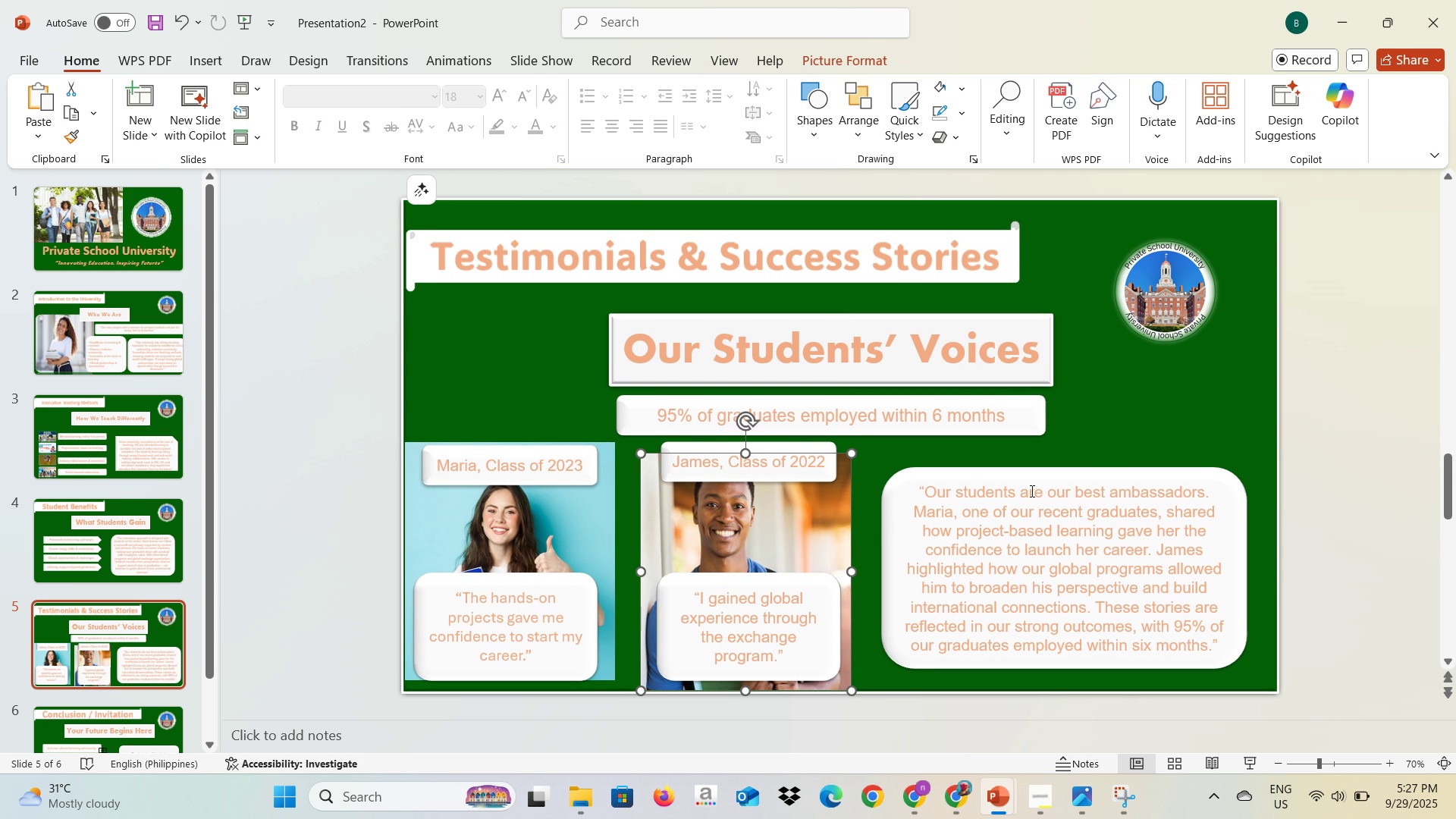 
left_click([1126, 435])
 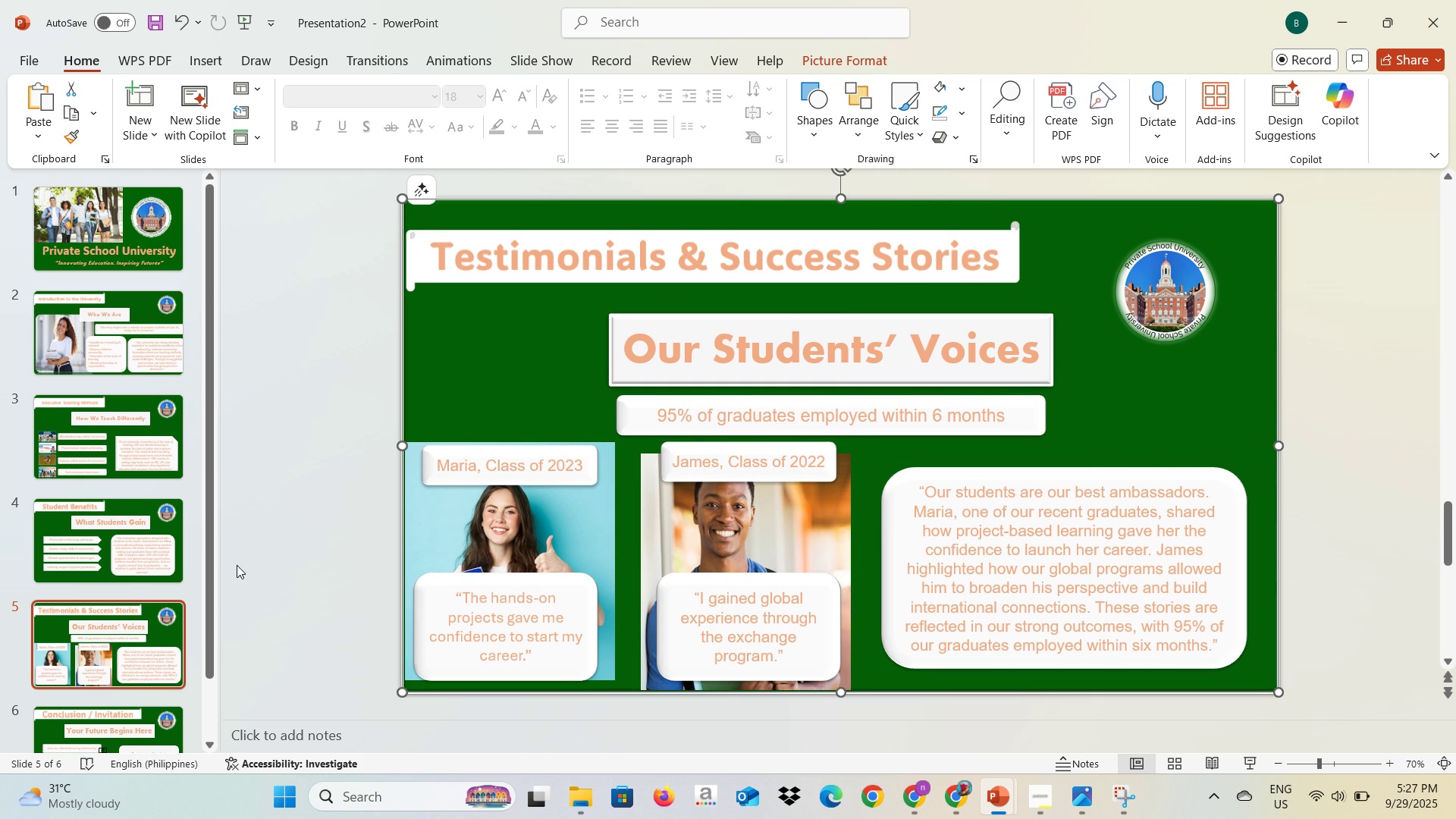 
left_click([86, 548])
 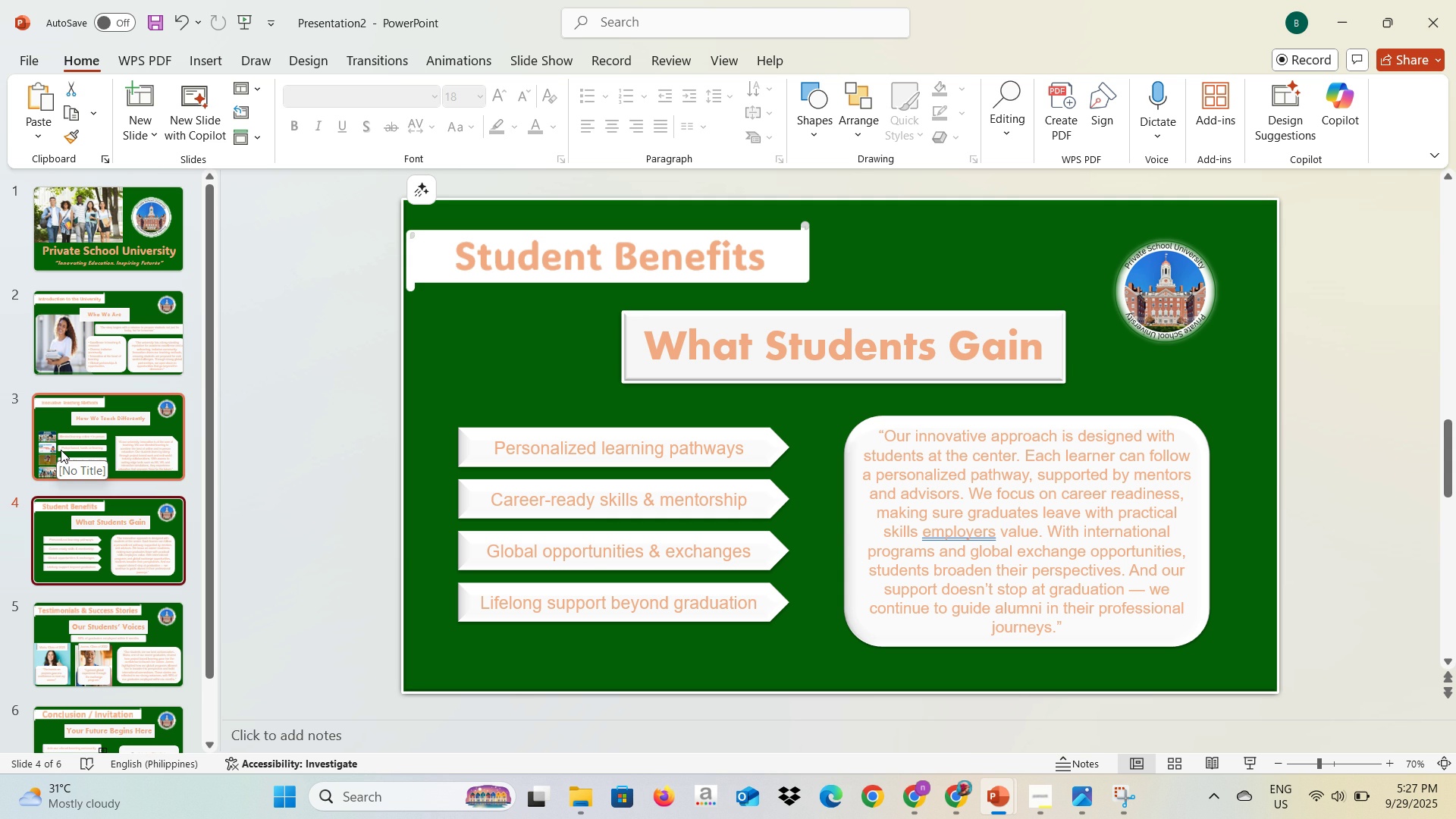 
wait(7.07)
 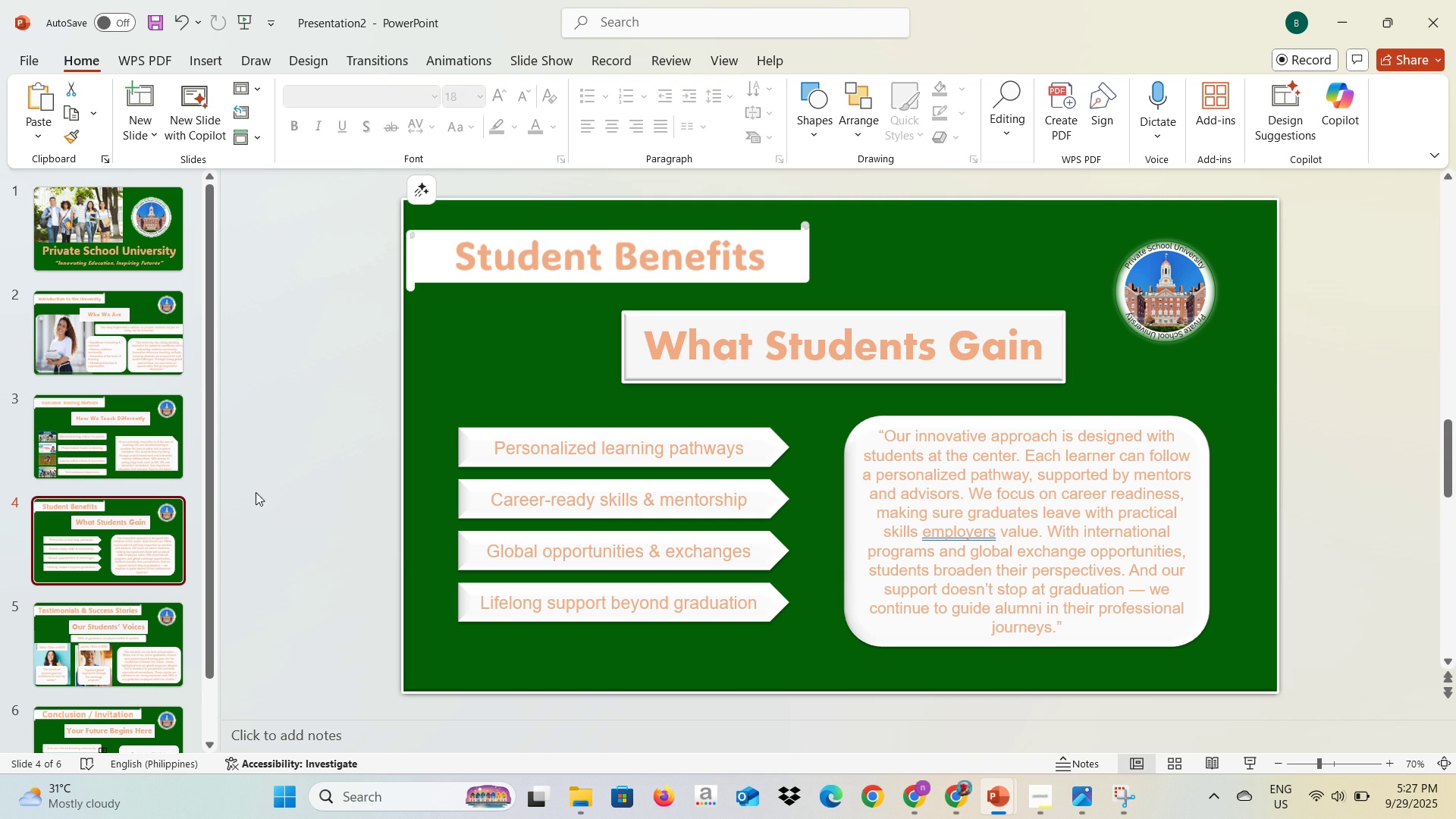 
key(Alt+AltLeft)
 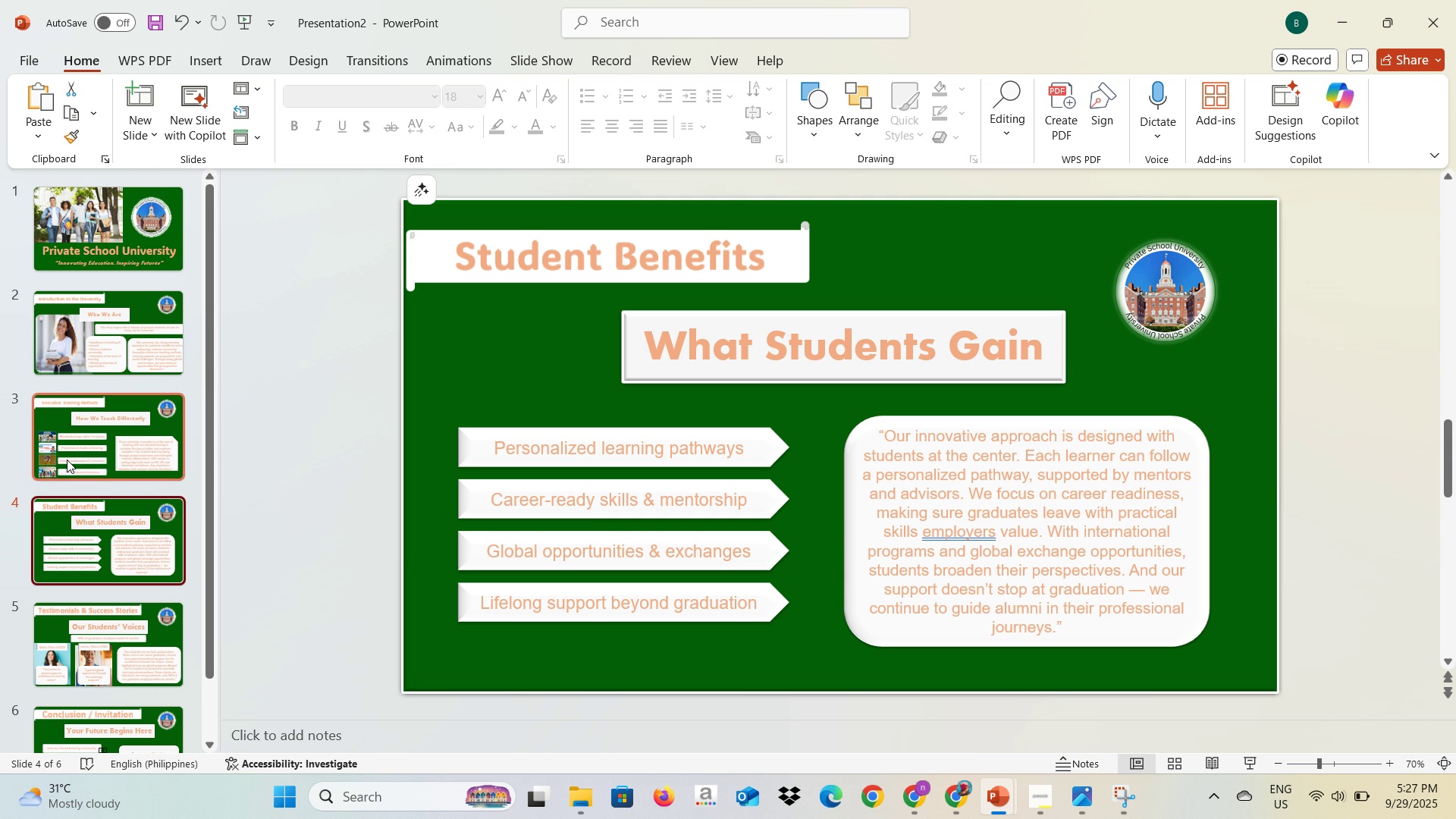 
key(Alt+Tab)
 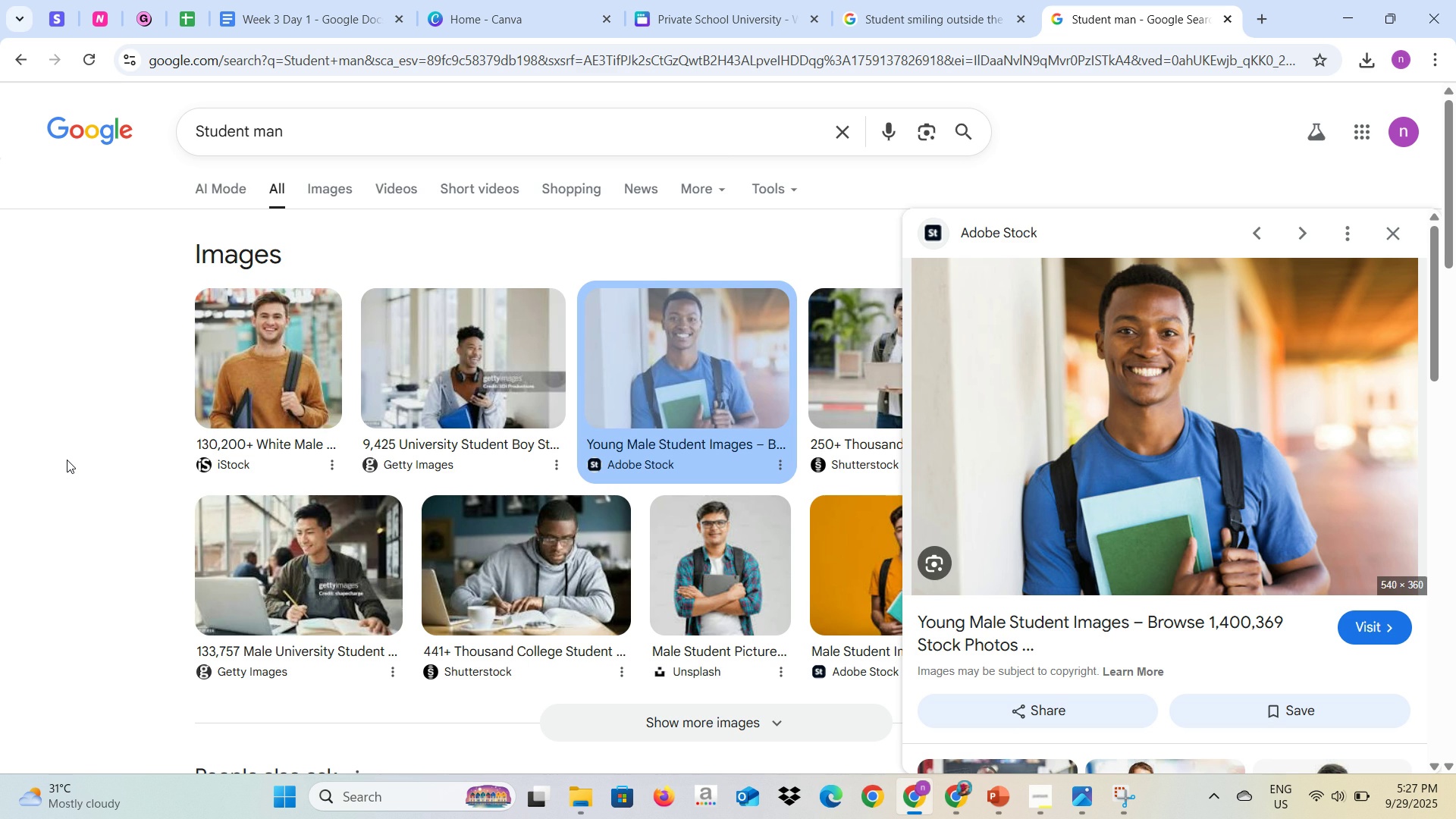 
key(Alt+Tab)
 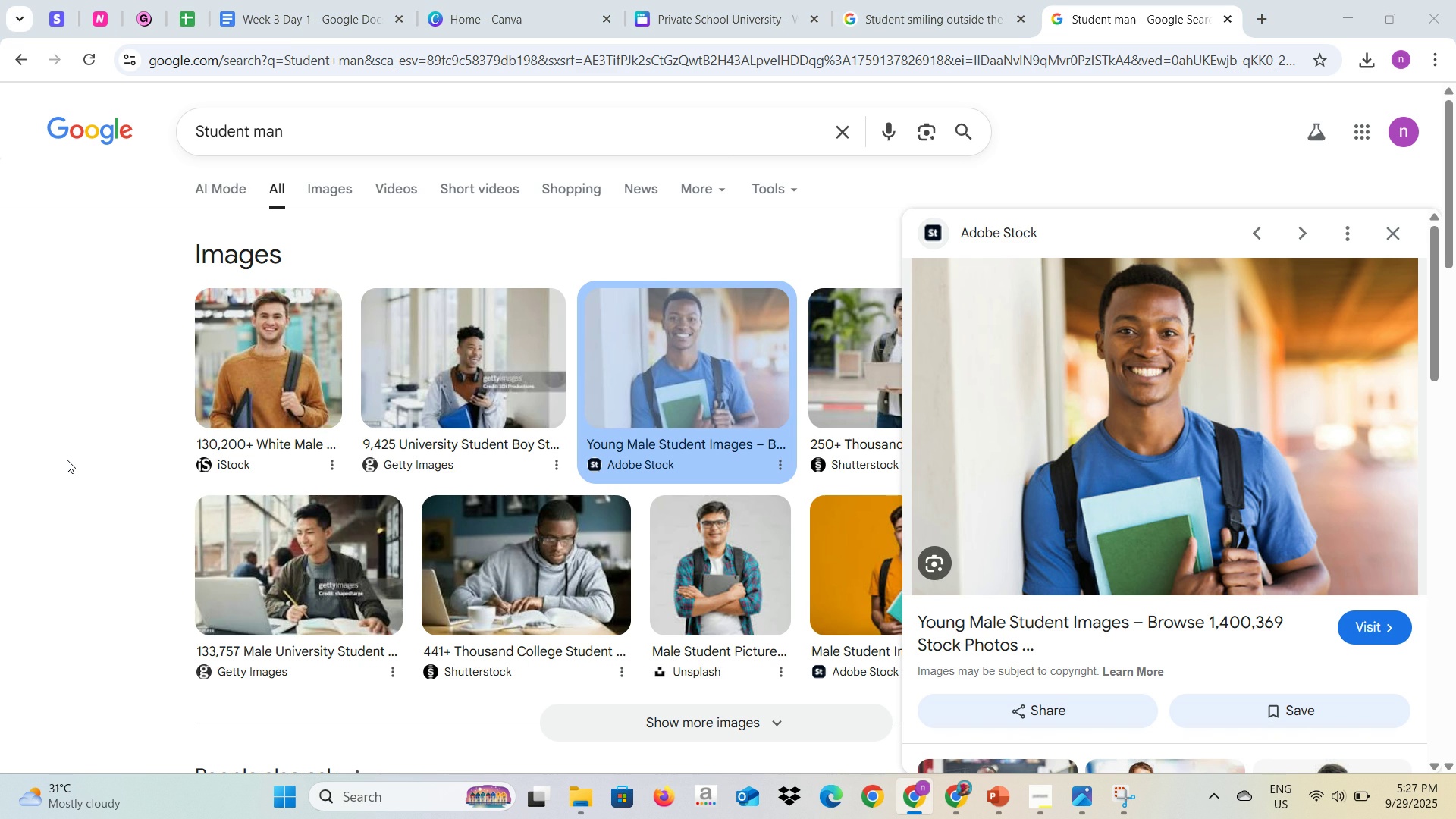 
key(Alt+Tab)